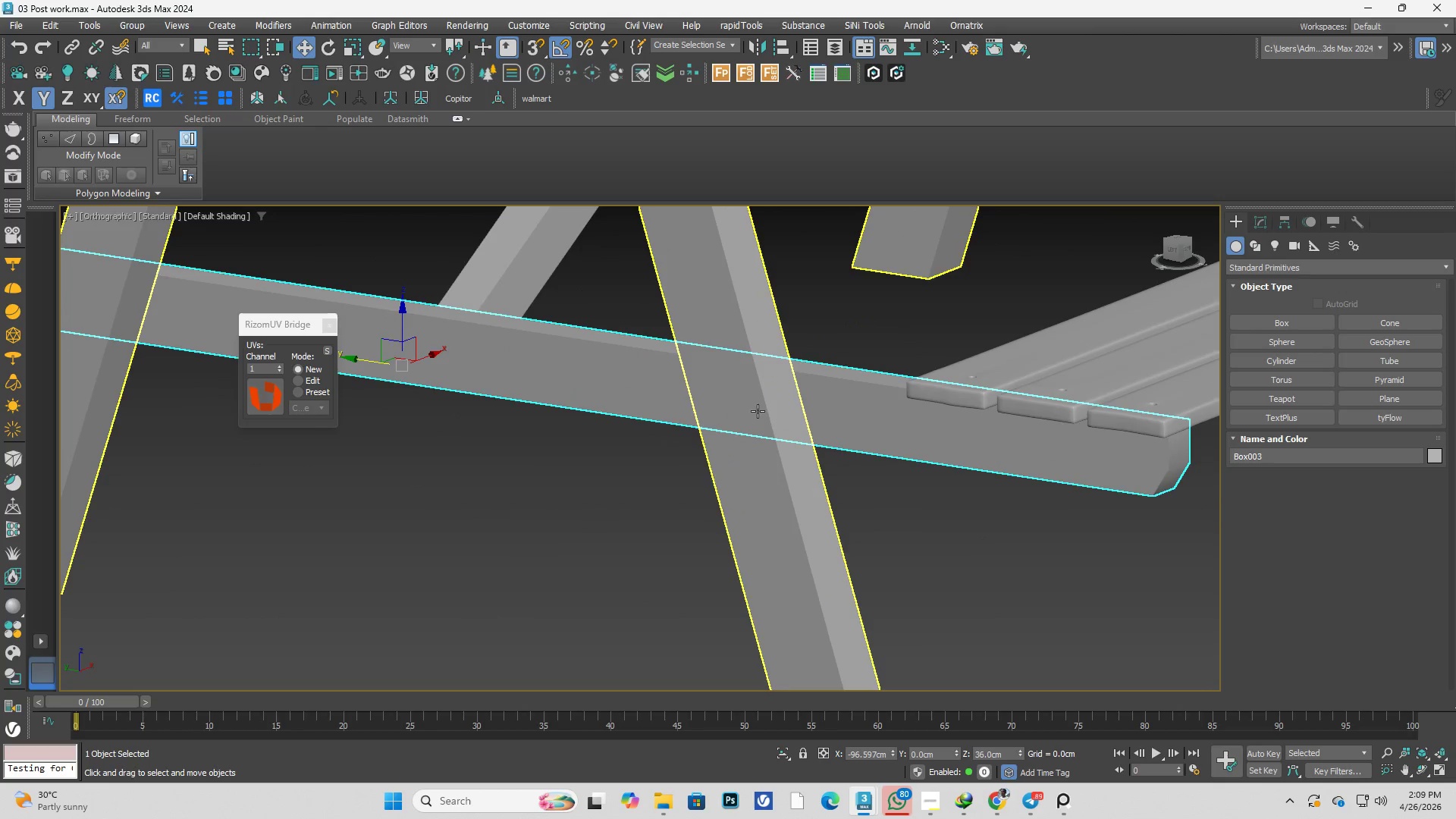 
double_click([776, 416])
 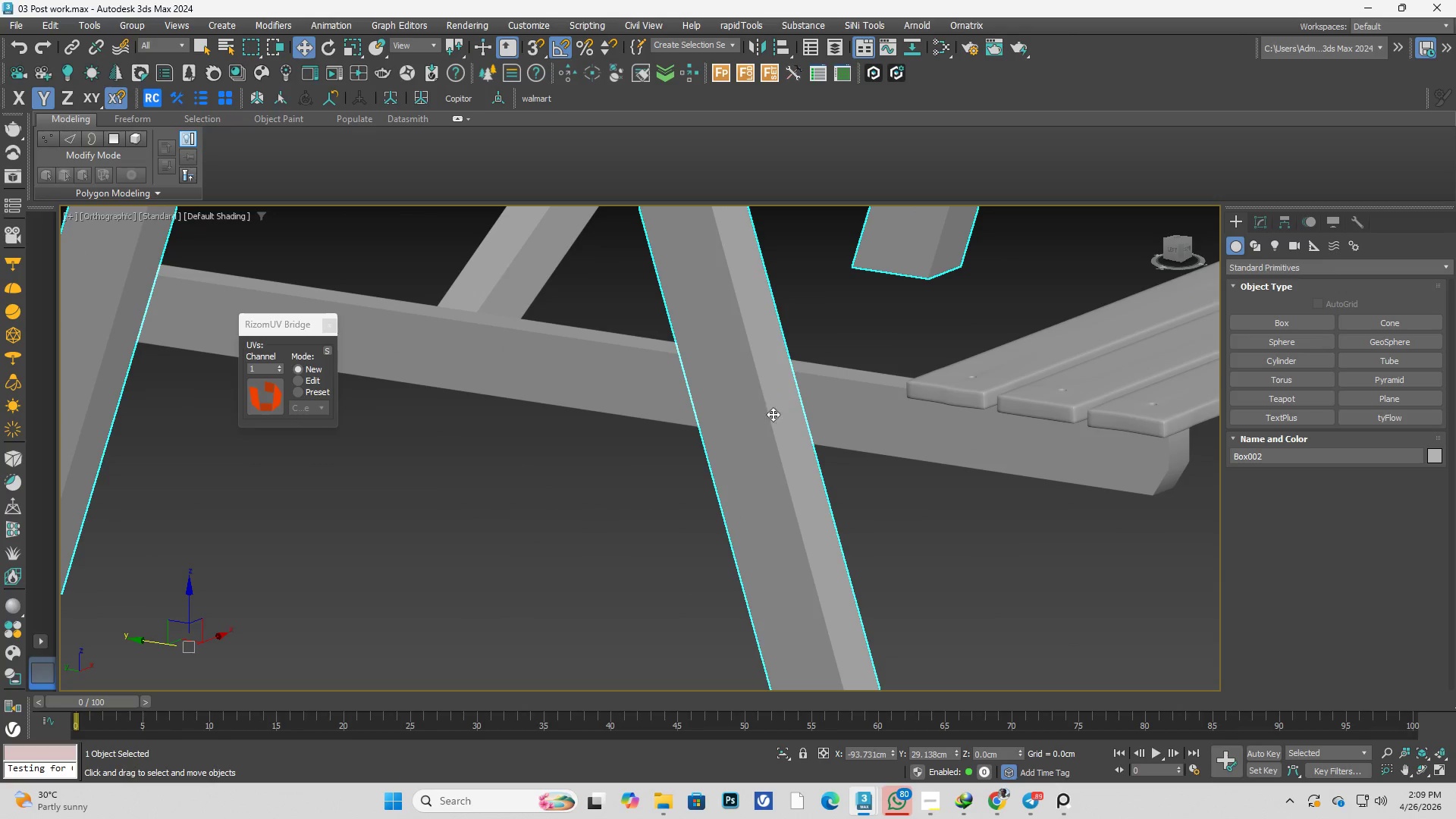 
scroll: coordinate [735, 413], scroll_direction: down, amount: 2.0
 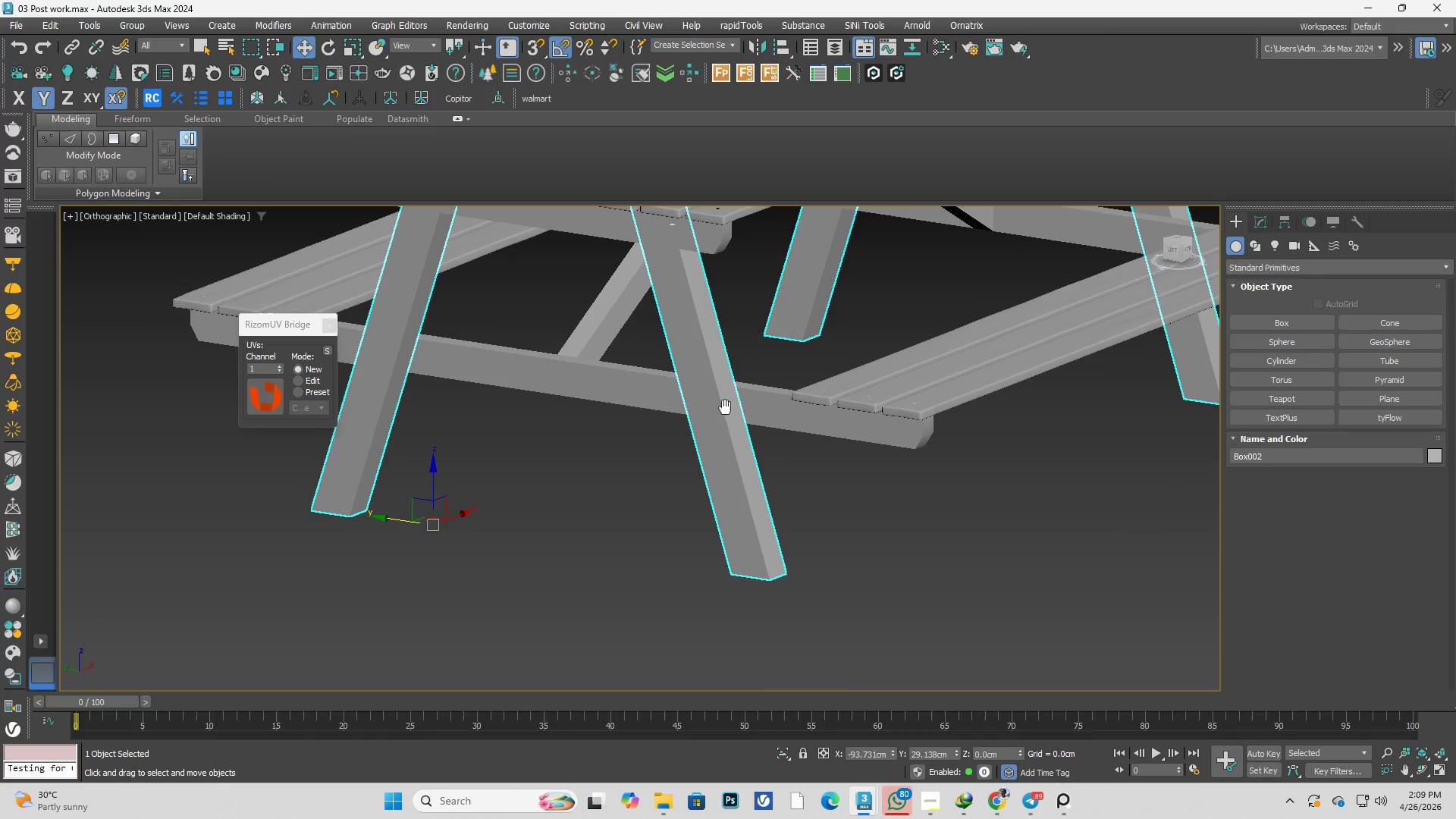 
key(L)
 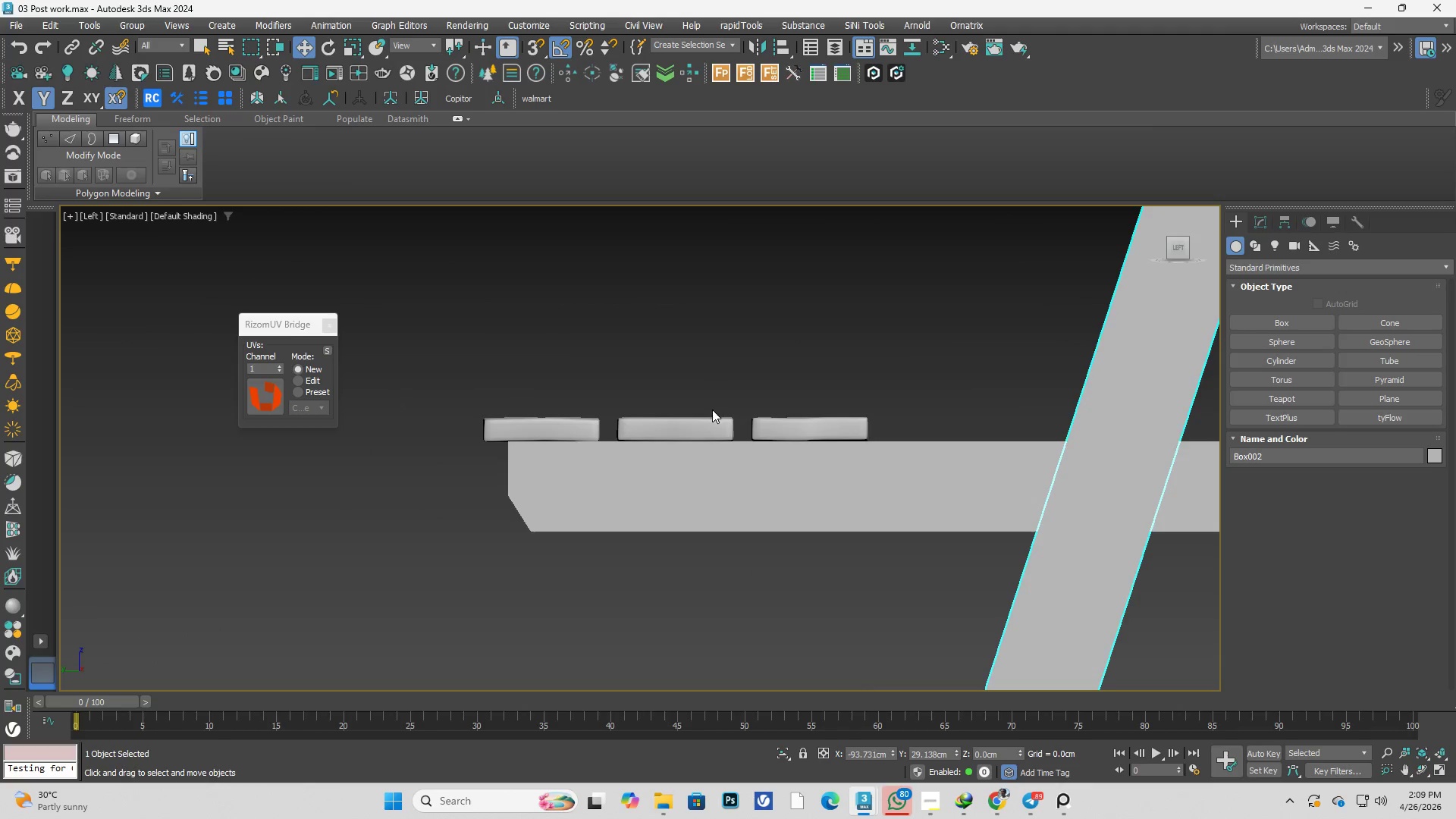 
scroll: coordinate [1004, 435], scroll_direction: down, amount: 1.0
 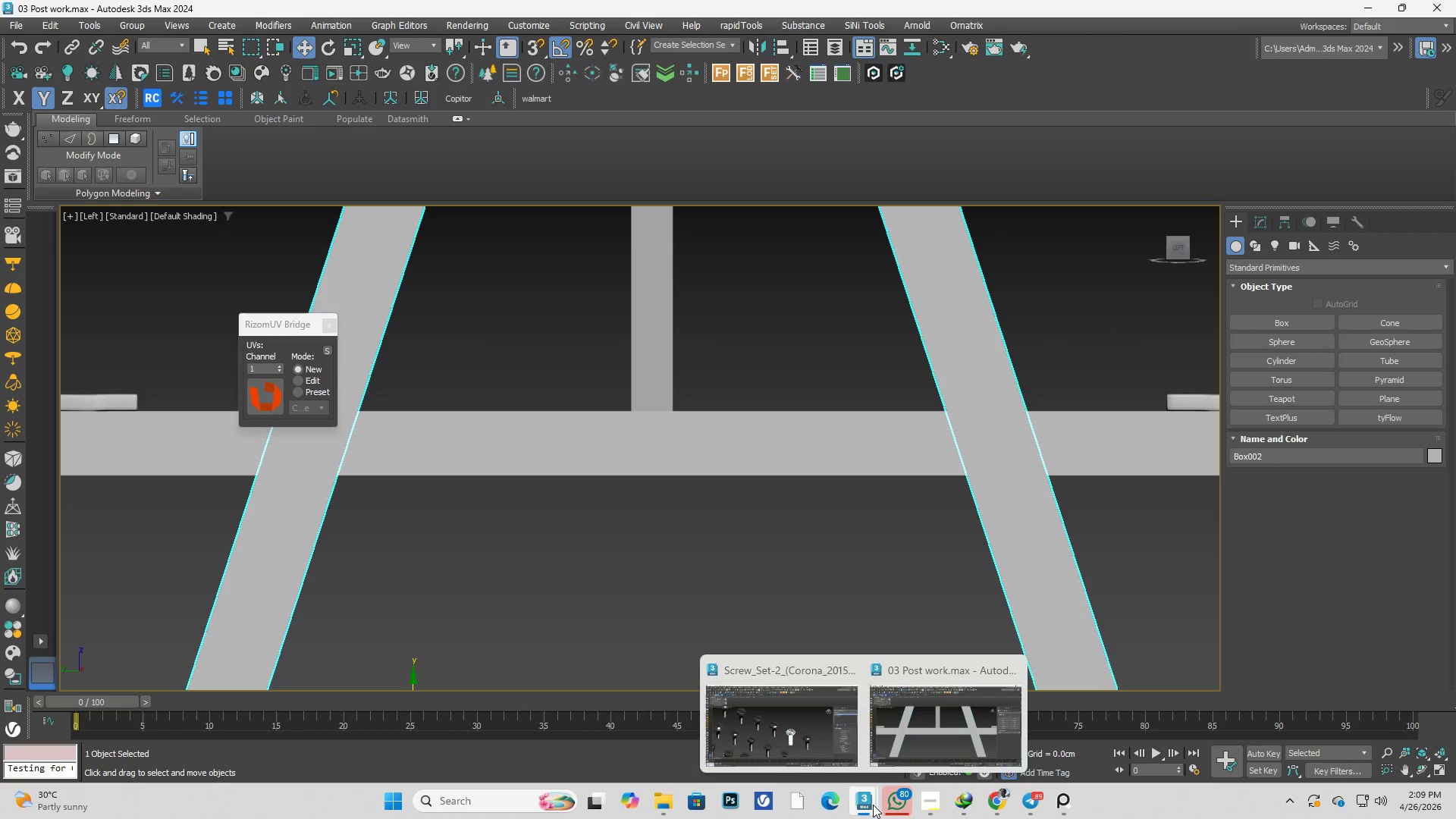 
left_click([814, 737])
 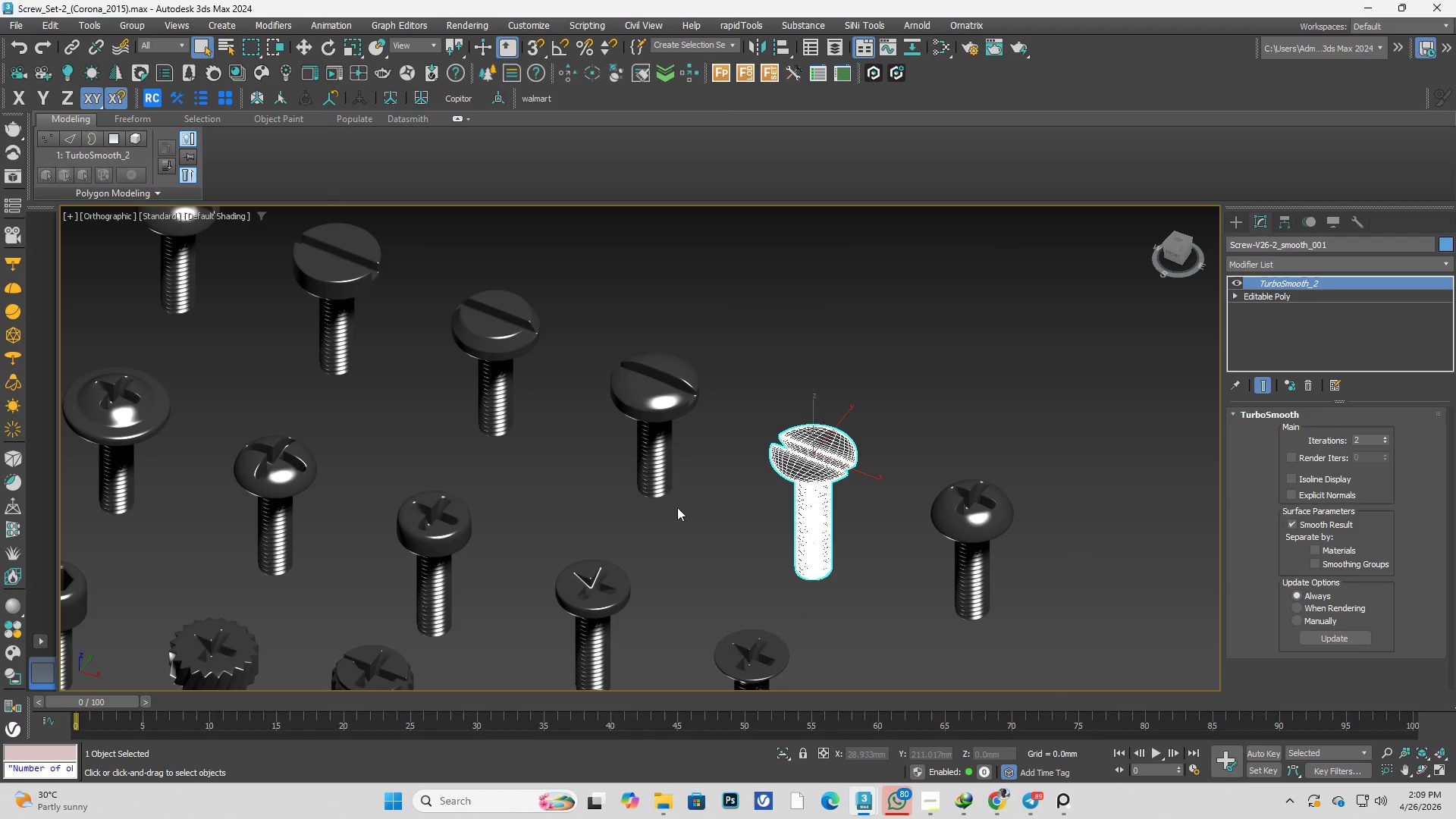 
left_click([628, 371])
 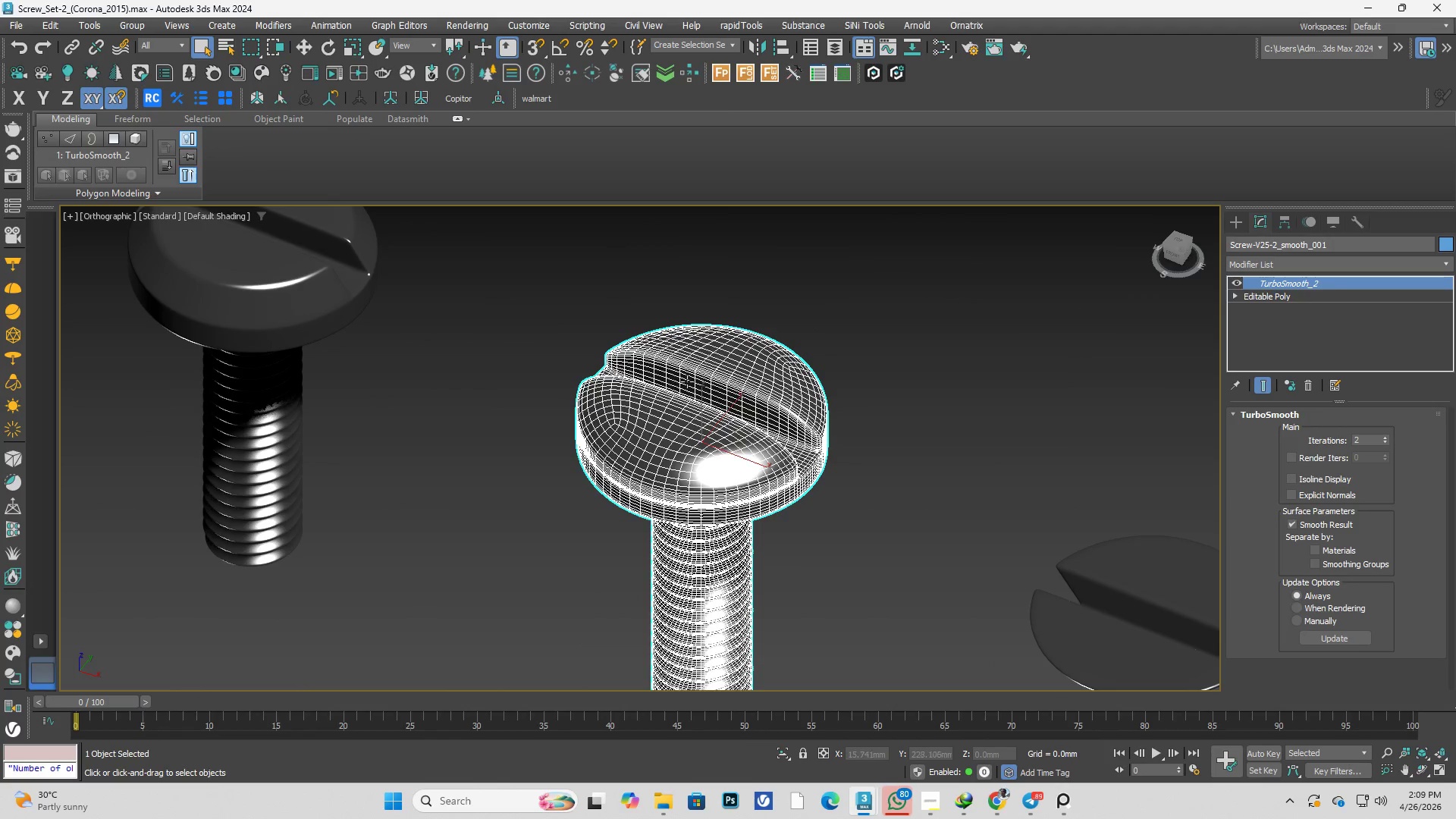 
scroll: coordinate [629, 366], scroll_direction: up, amount: 3.0
 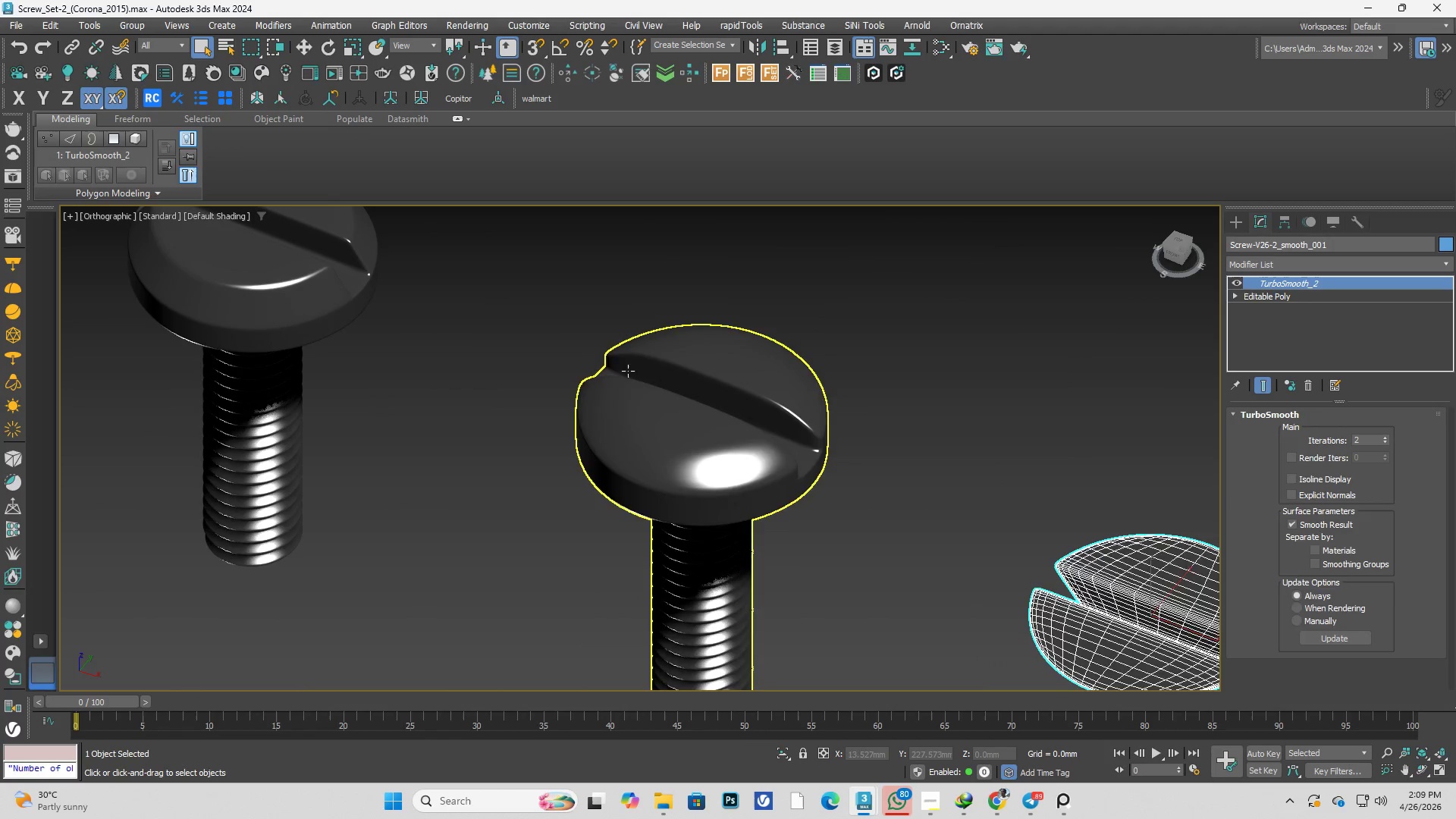 
scroll: coordinate [743, 384], scroll_direction: down, amount: 4.0
 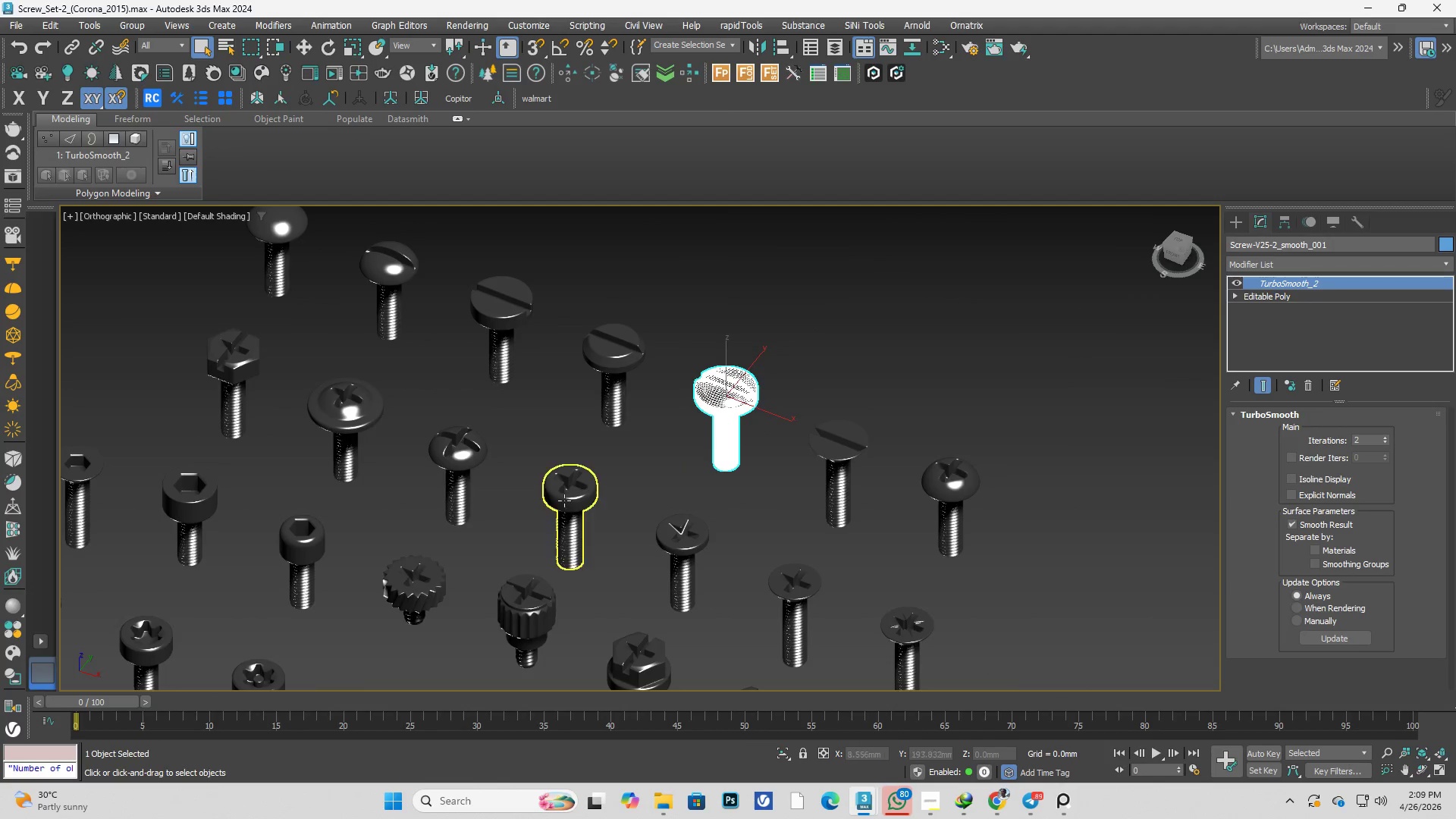 
scroll: coordinate [890, 464], scroll_direction: none, amount: 0.0
 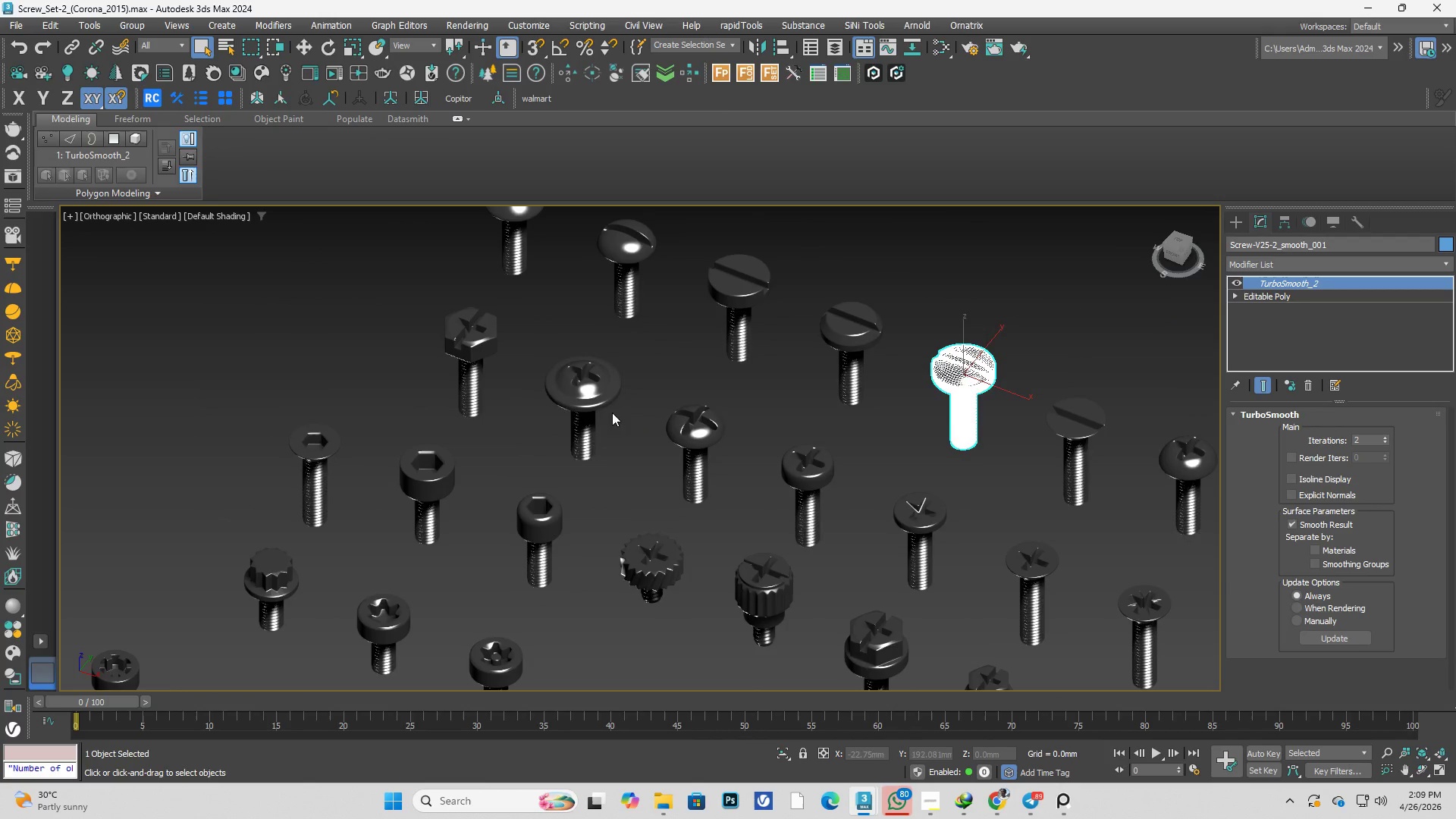 
left_click([577, 393])
 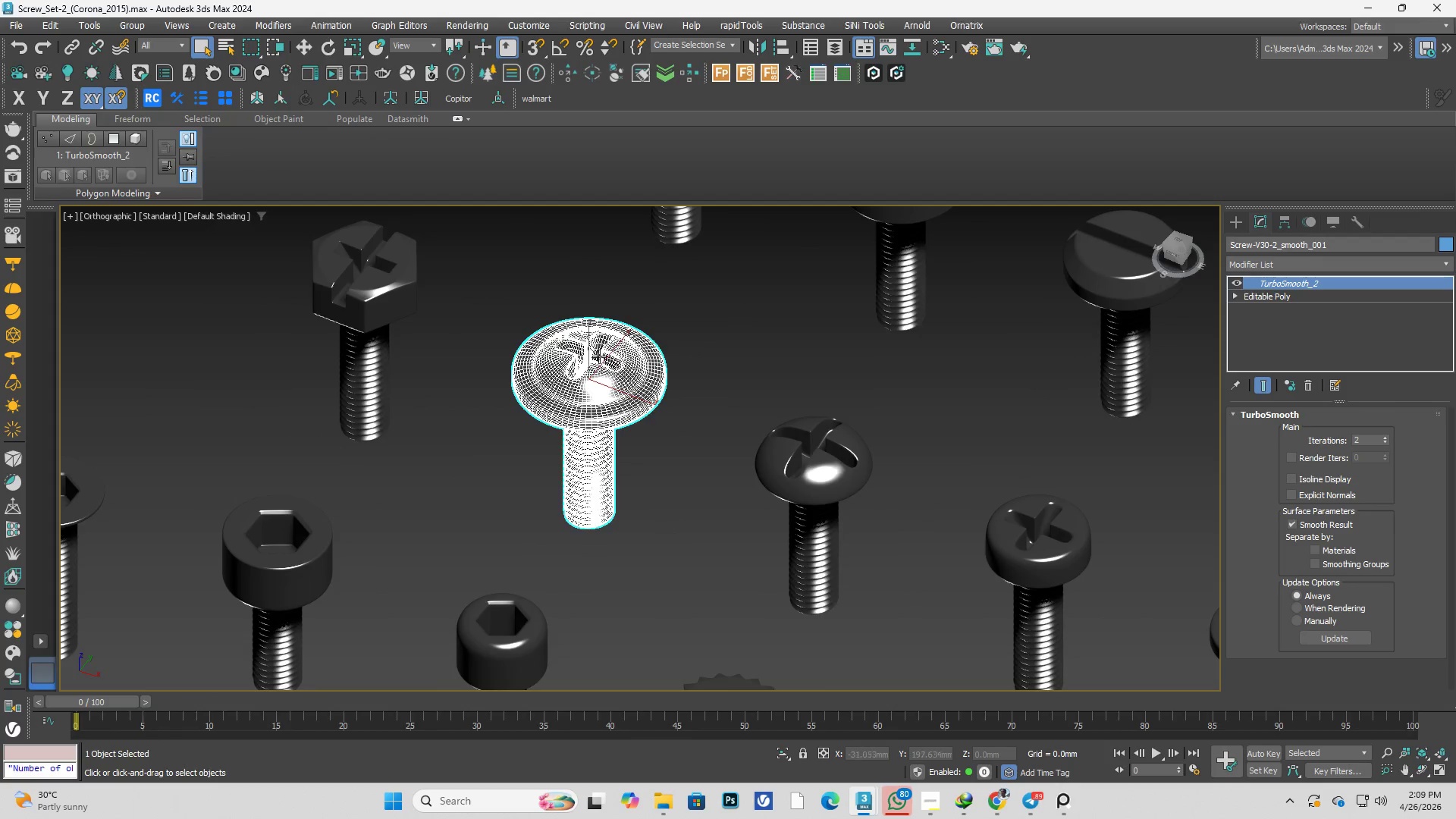 
scroll: coordinate [577, 393], scroll_direction: up, amount: 2.0
 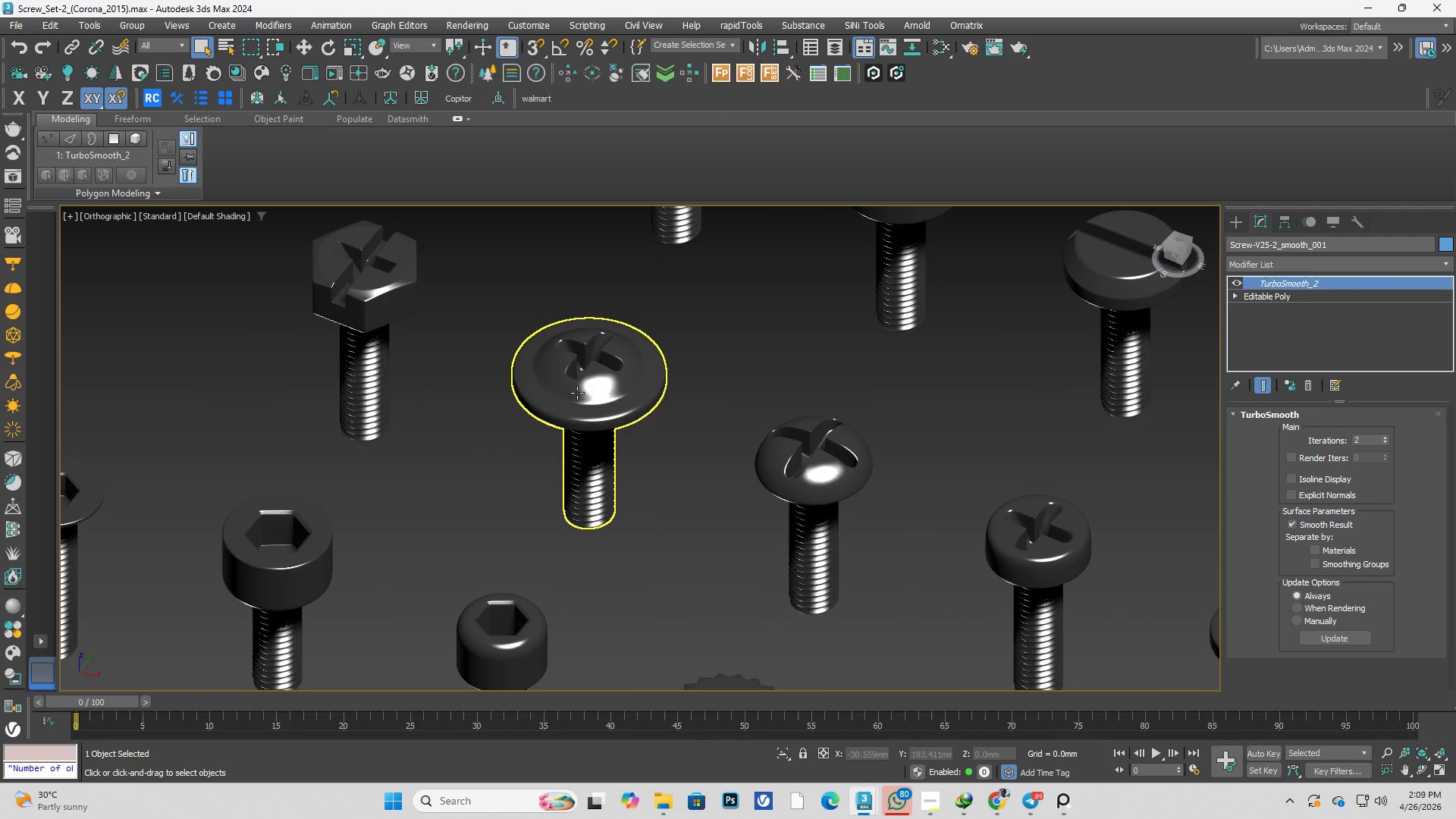 
scroll: coordinate [598, 356], scroll_direction: none, amount: 0.0
 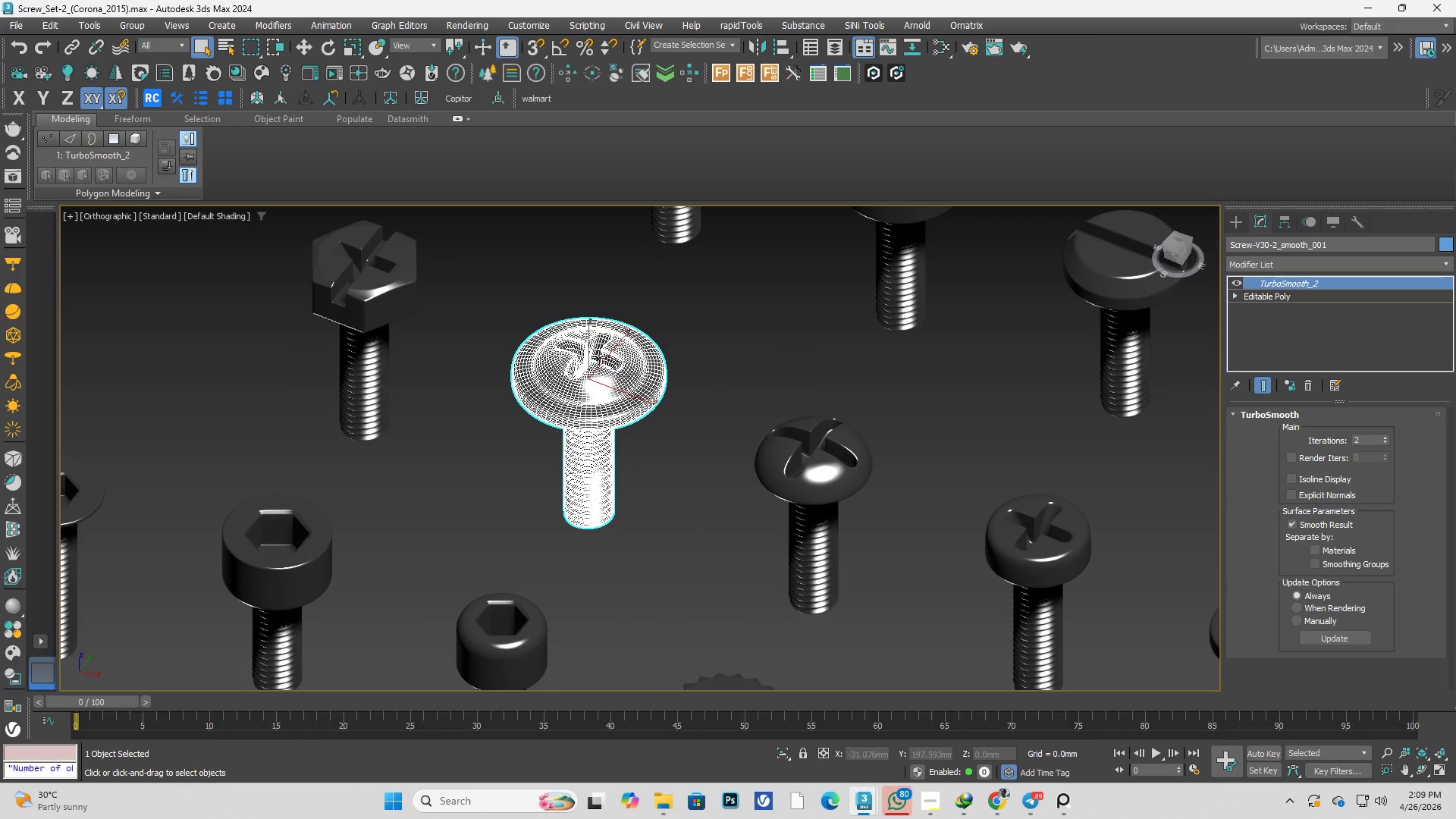 
scroll: coordinate [598, 357], scroll_direction: down, amount: 3.0
 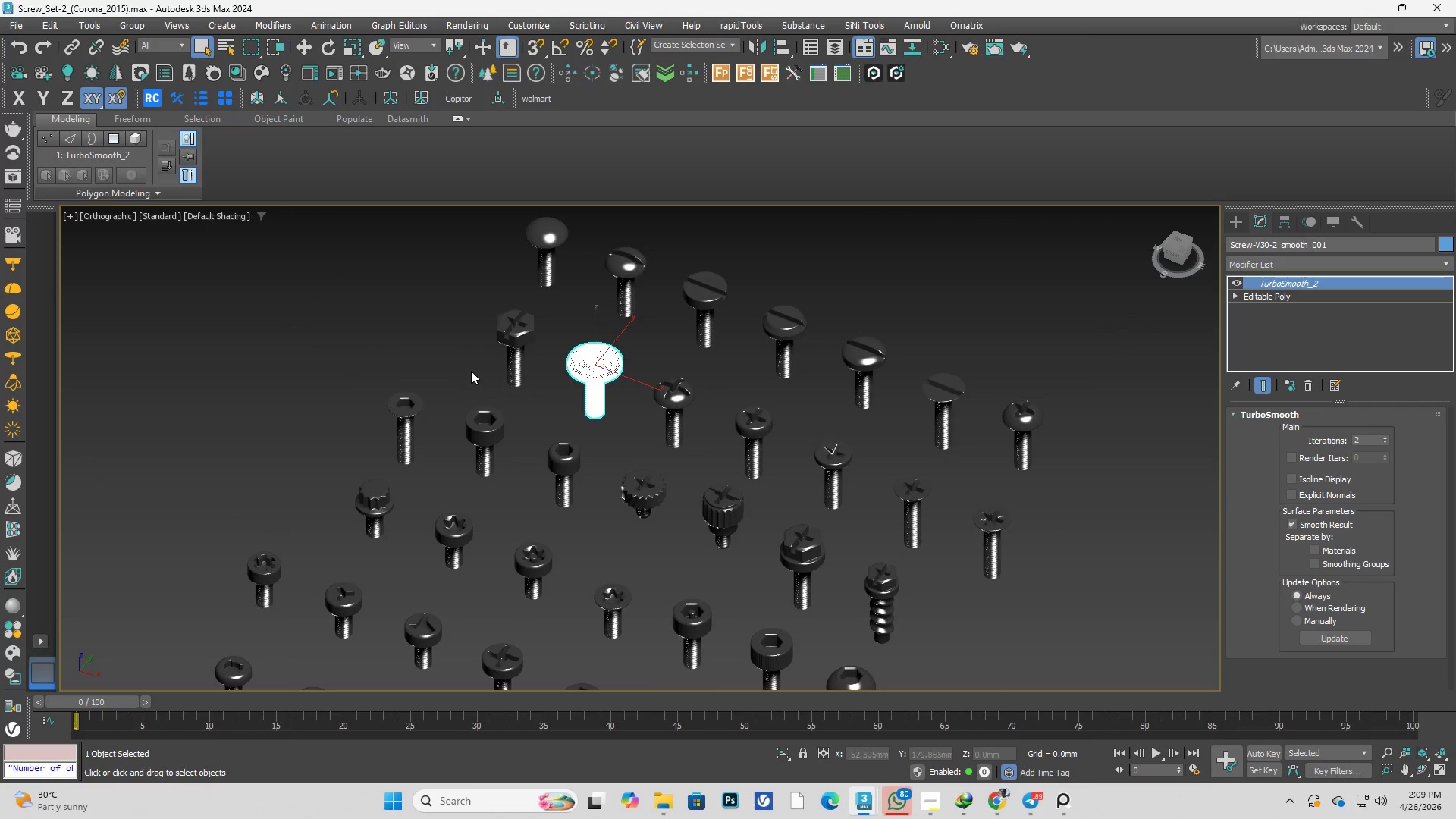 
scroll: coordinate [523, 329], scroll_direction: up, amount: 2.0
 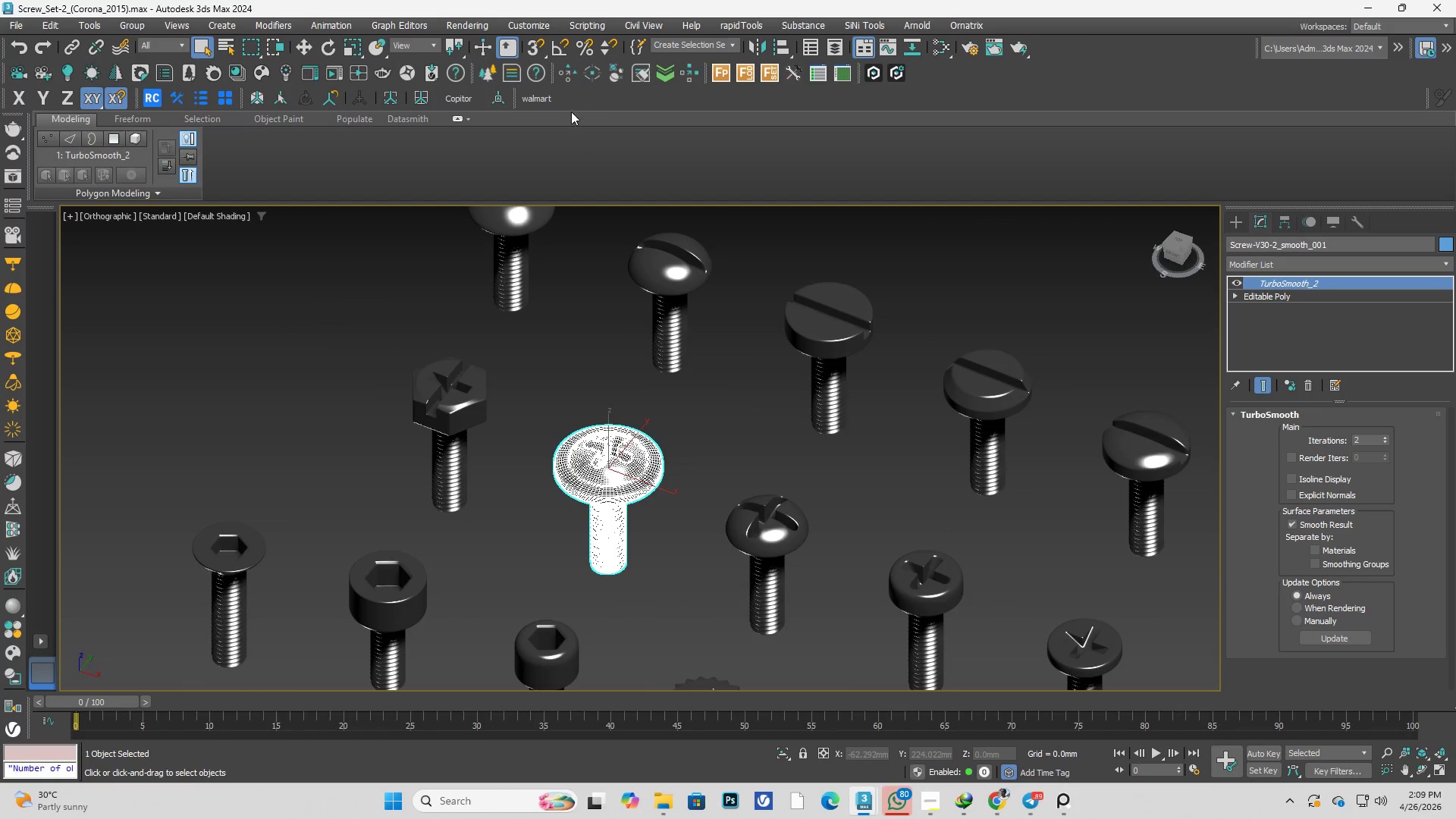 
left_click([461, 96])
 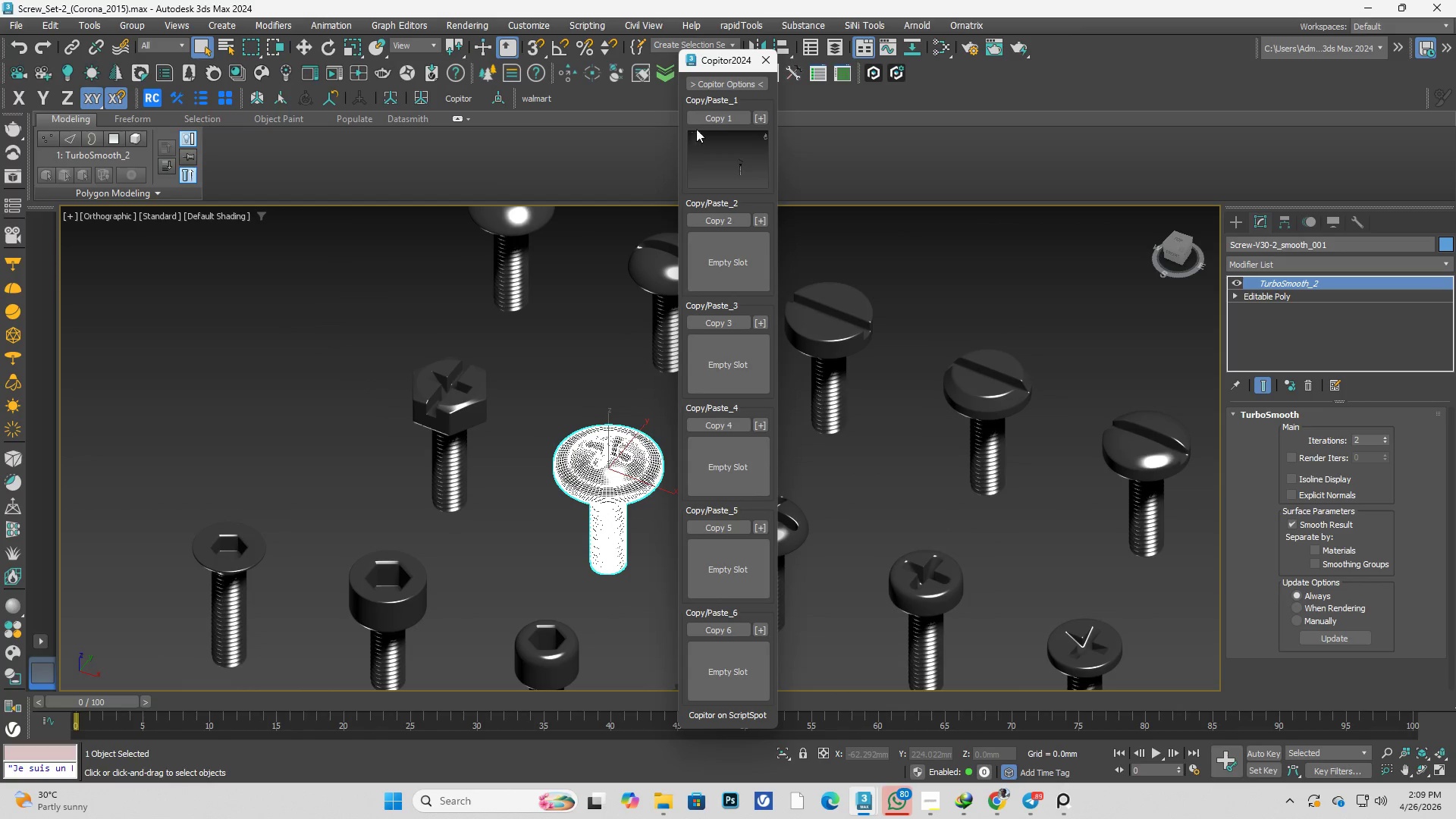 
left_click([714, 118])
 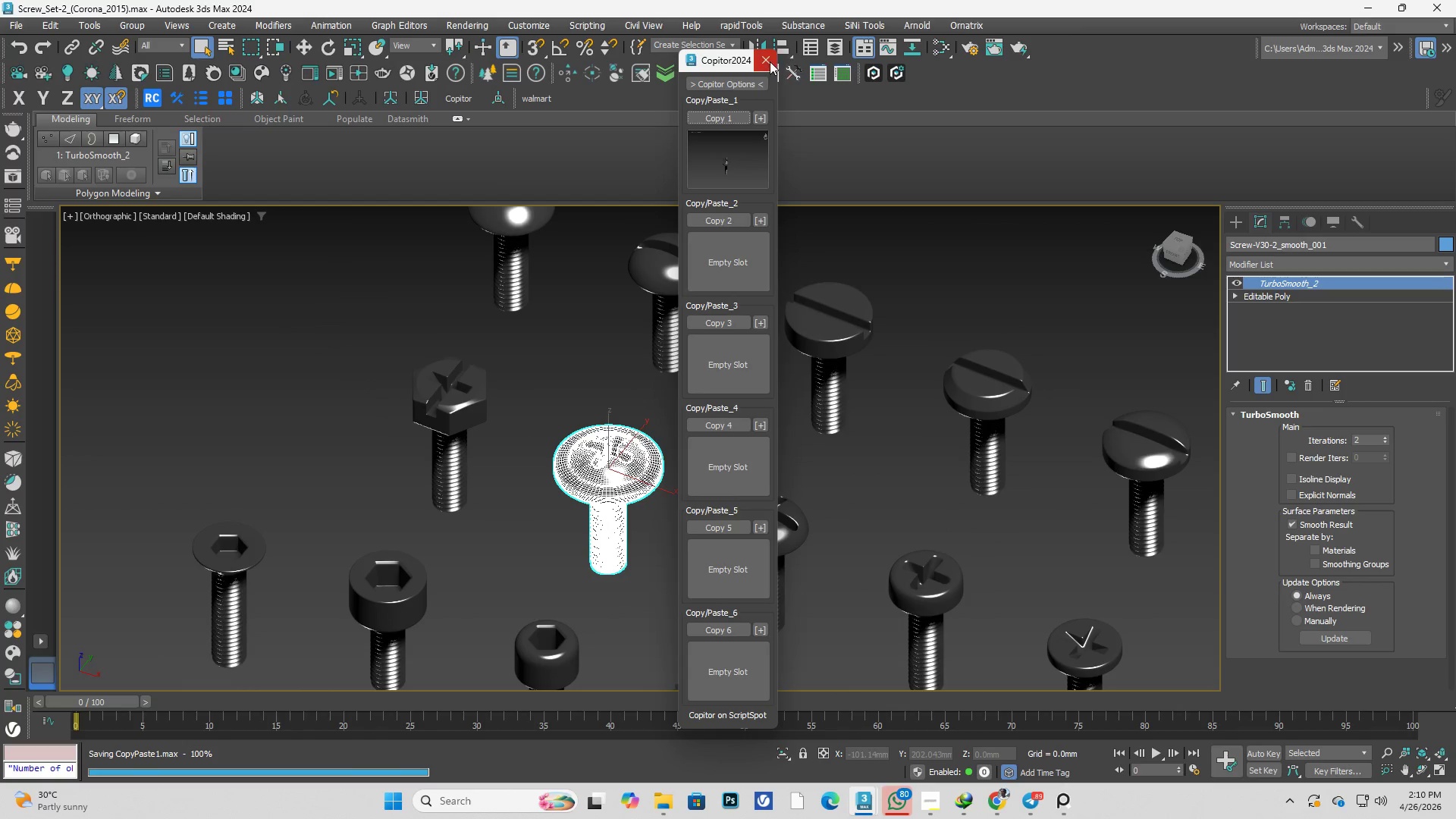 
left_click([770, 59])
 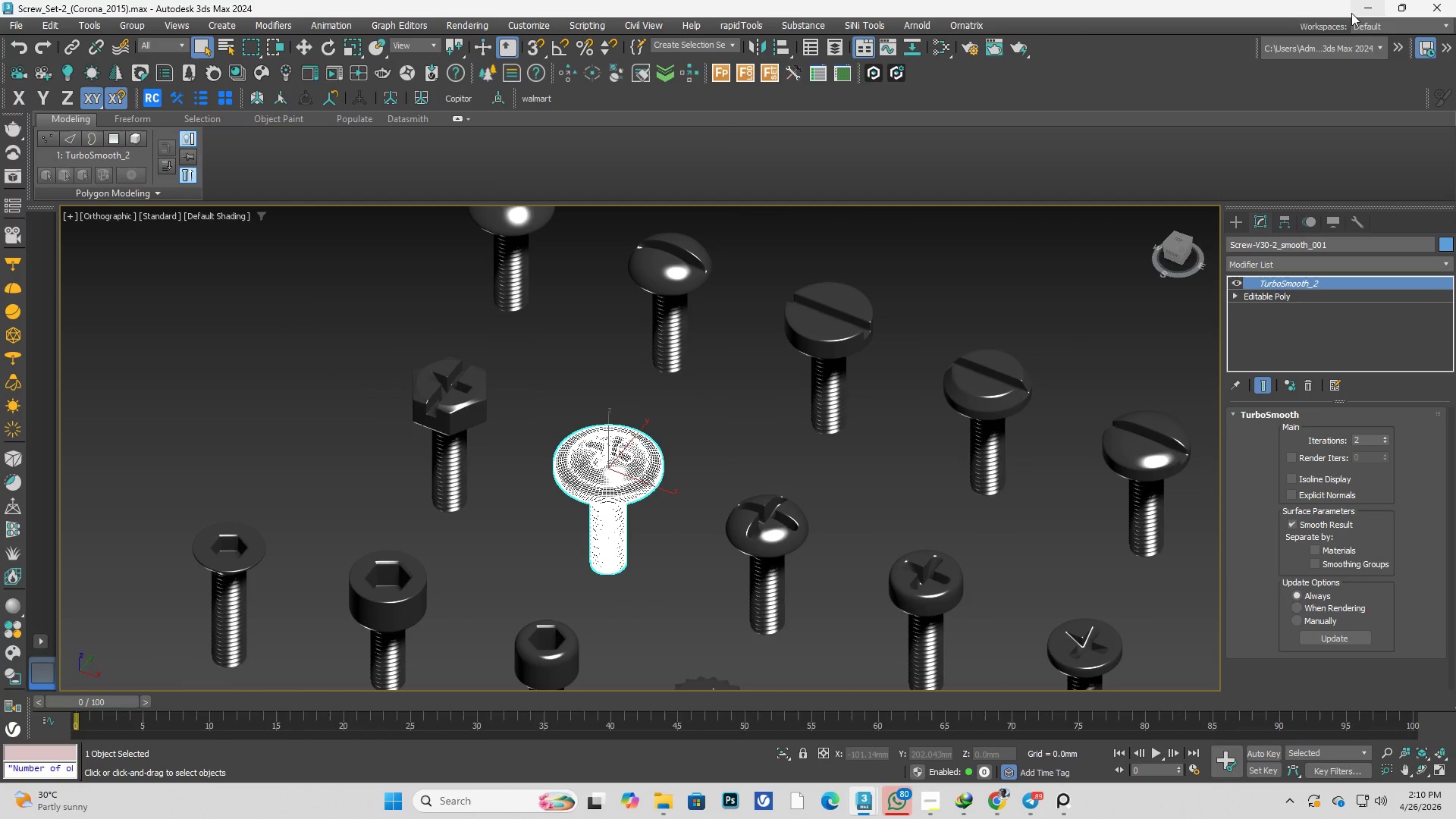 
left_click([1358, 8])
 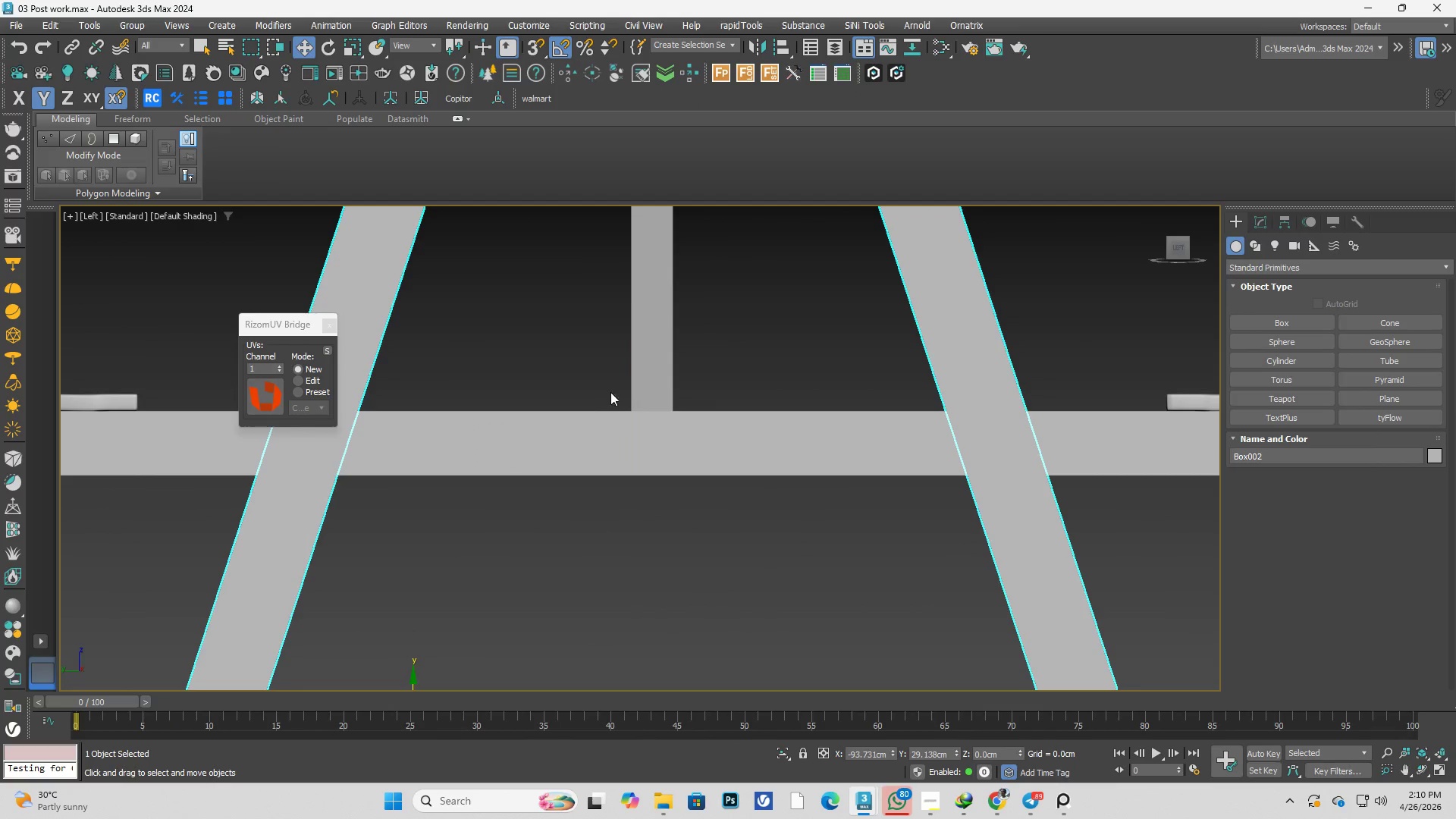 
scroll: coordinate [775, 394], scroll_direction: down, amount: 2.0
 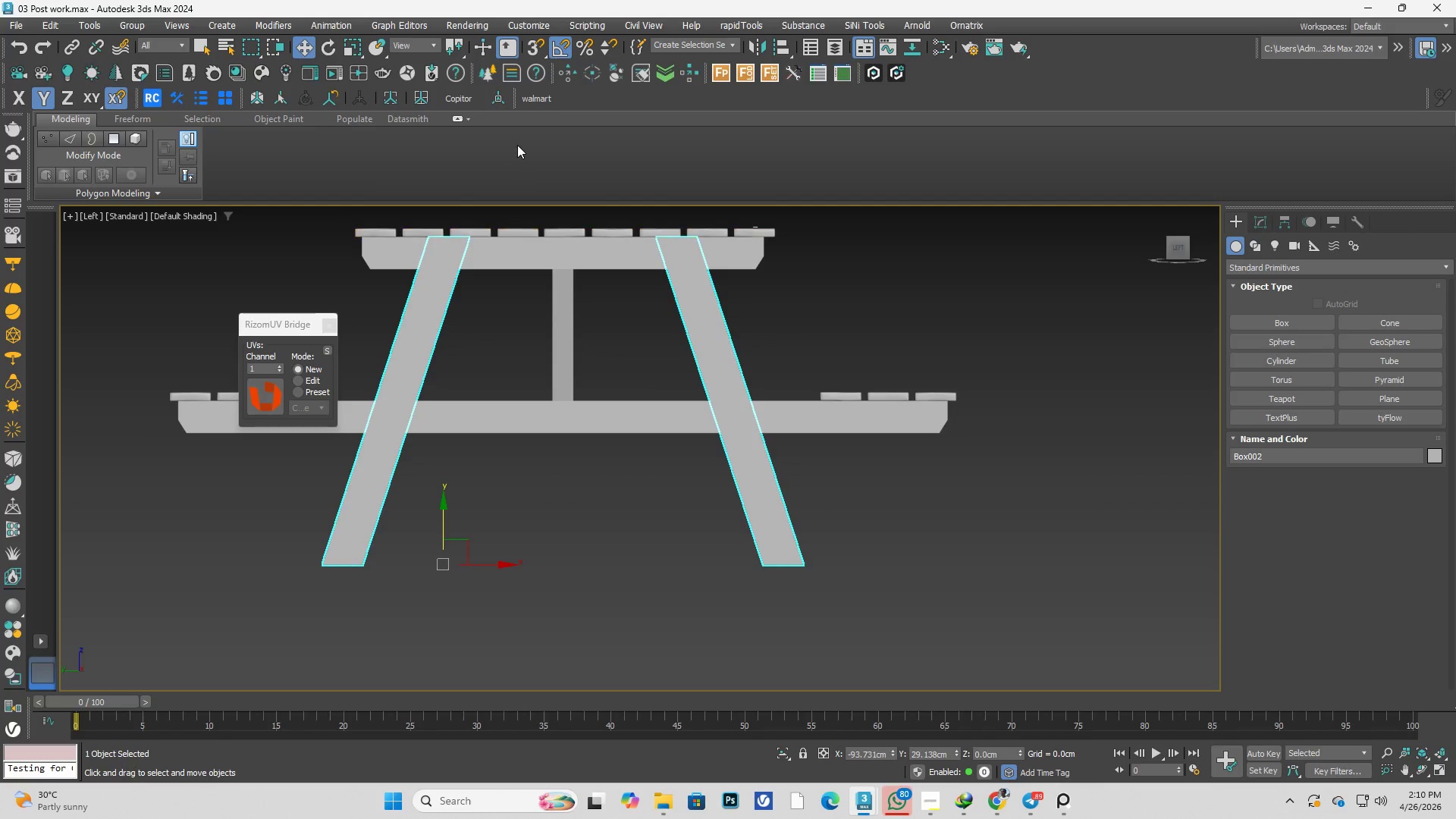 
left_click([466, 99])
 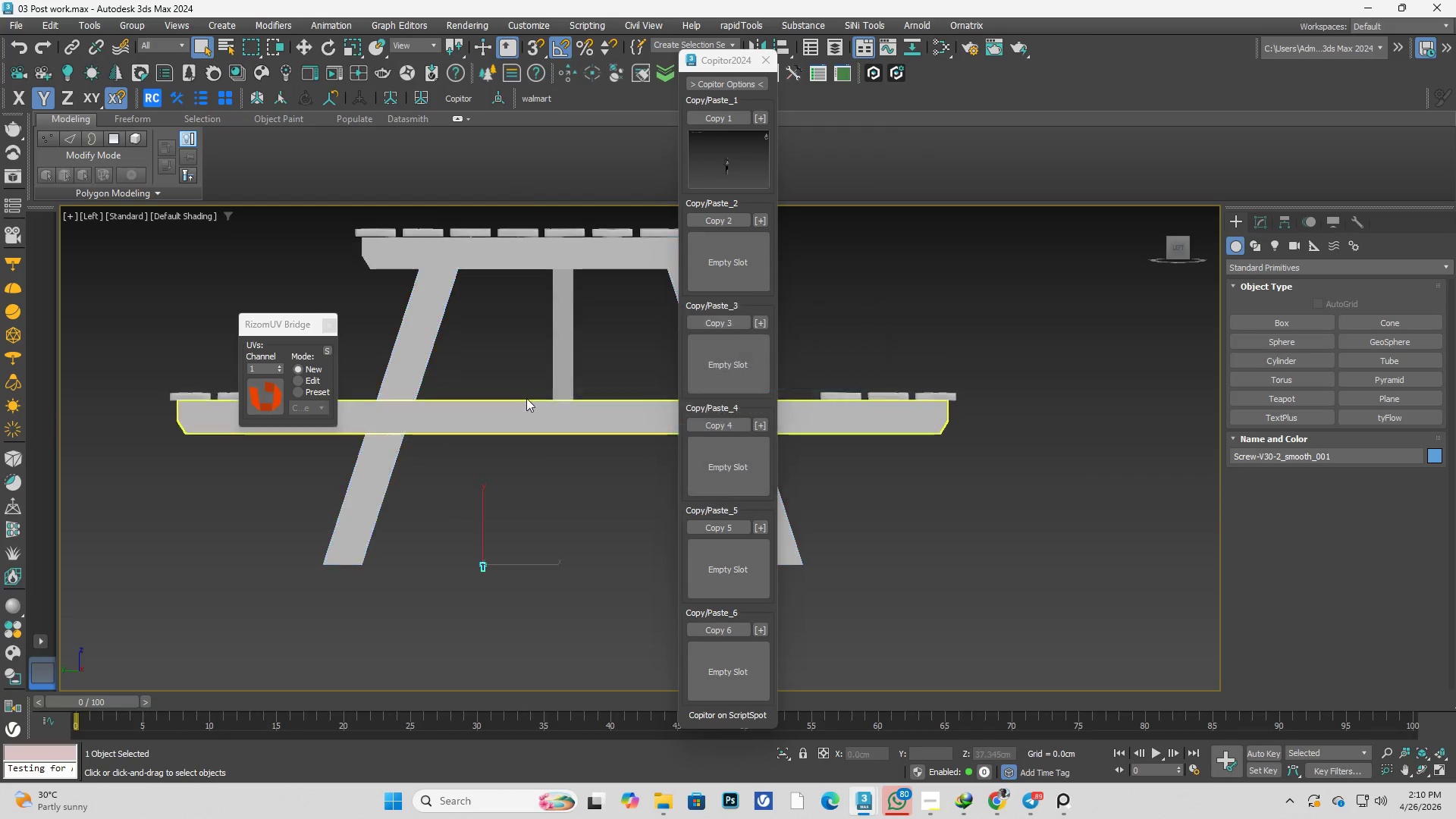 
left_click([761, 58])
 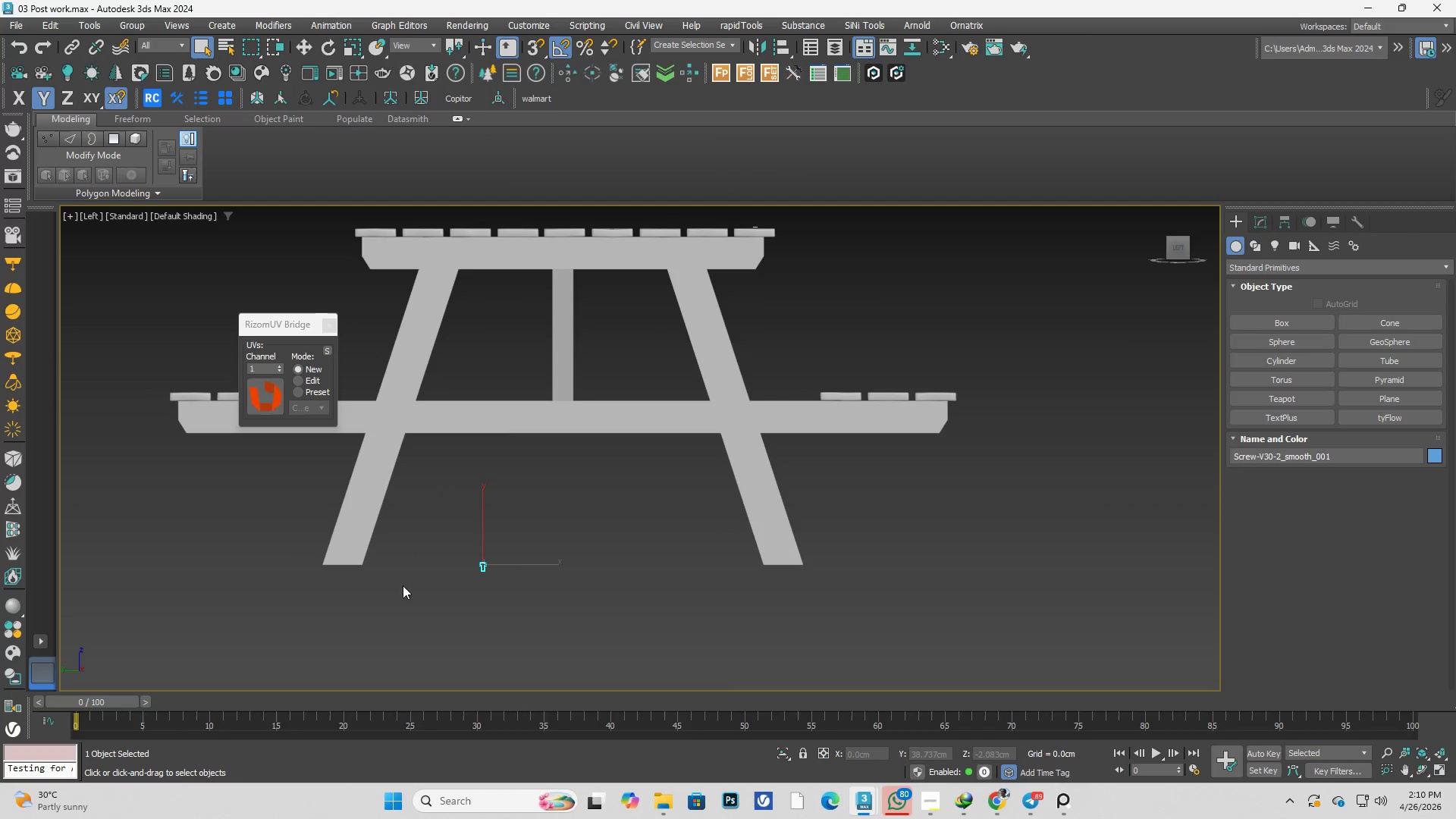 
hold_key(key=AltLeft, duration=0.48)
 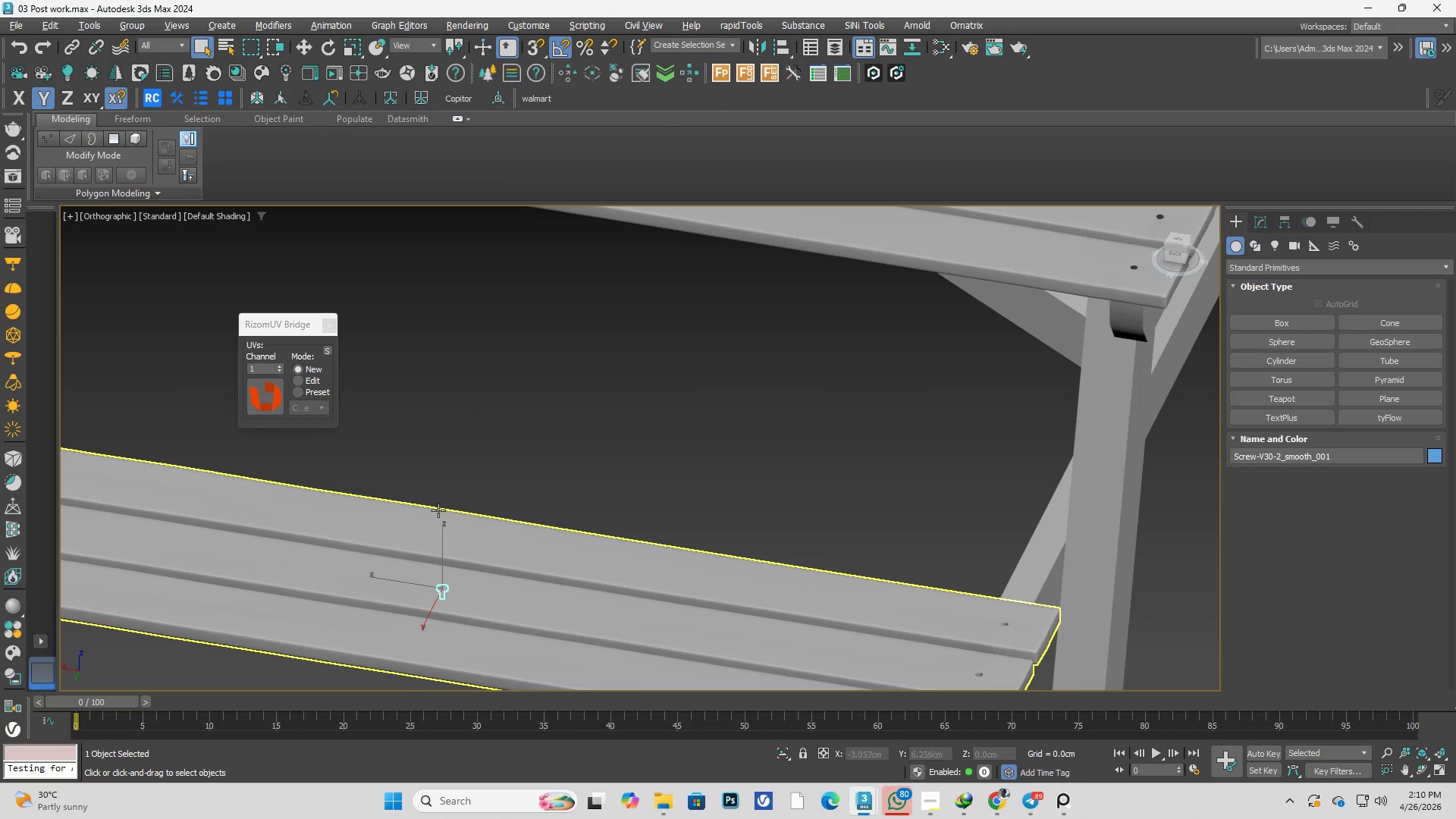 
scroll: coordinate [525, 539], scroll_direction: up, amount: 2.0
 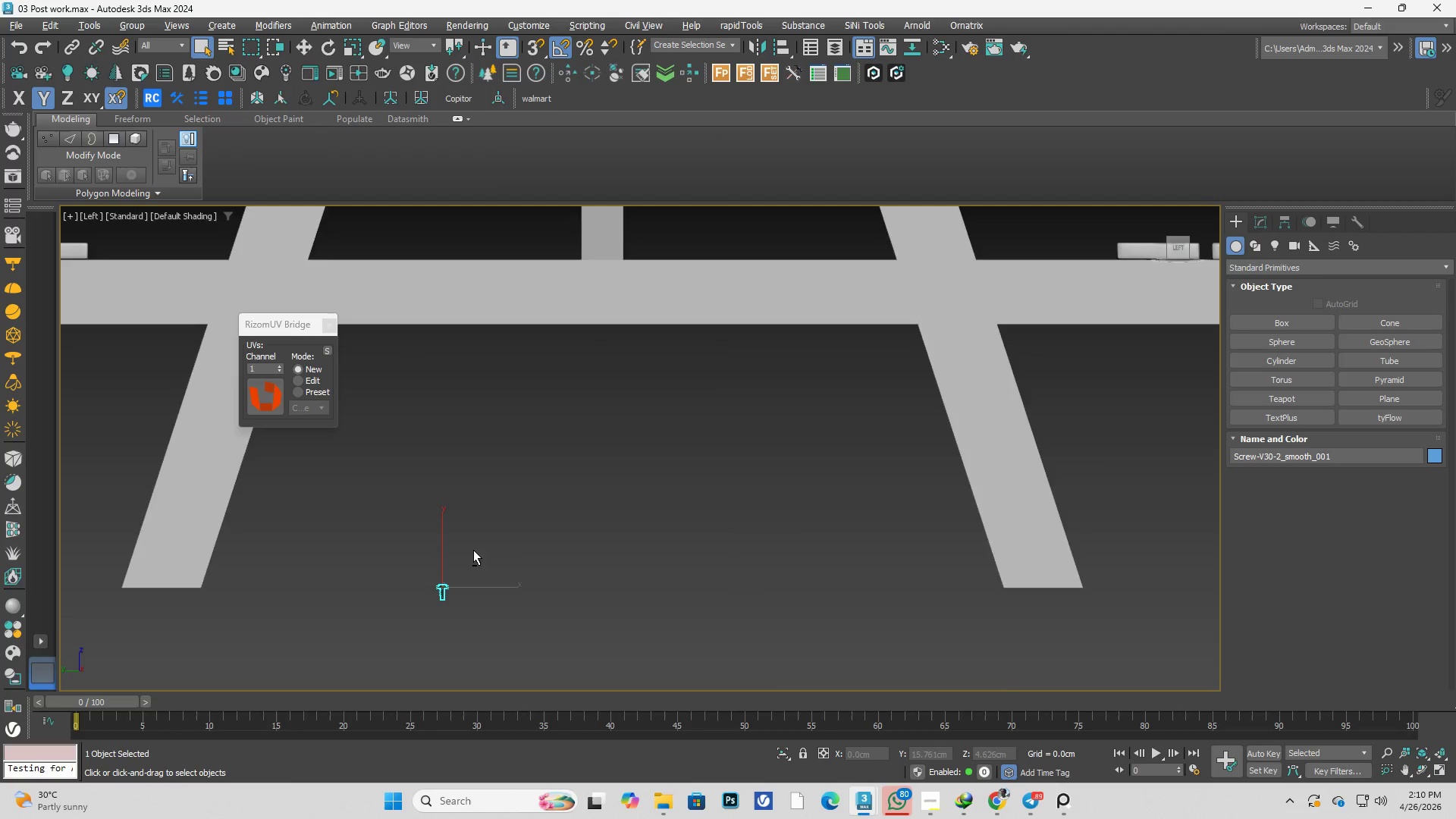 
scroll: coordinate [437, 519], scroll_direction: down, amount: 2.0
 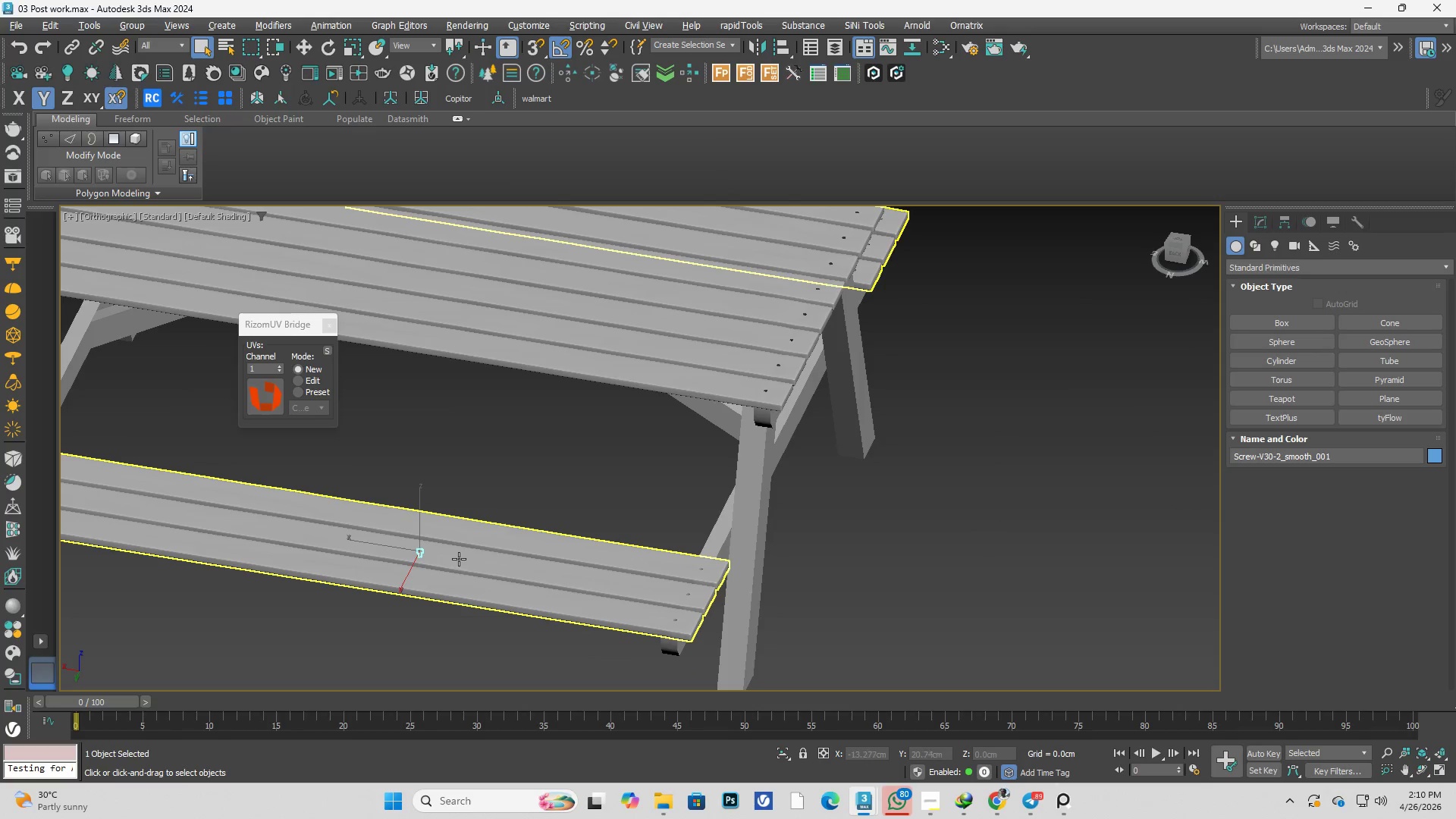 
key(W)
 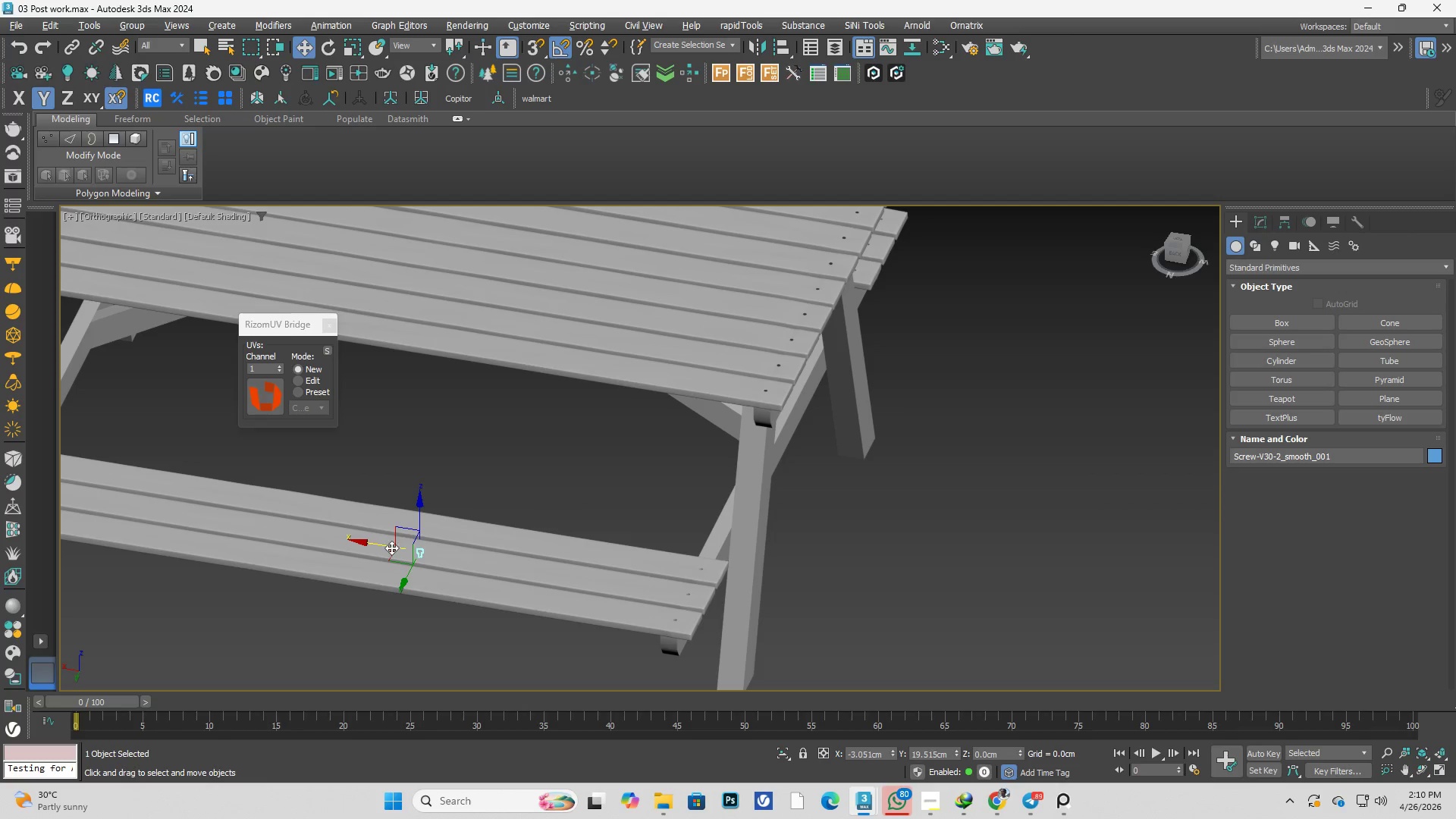 
left_click_drag(start_coordinate=[384, 544], to_coordinate=[907, 540])
 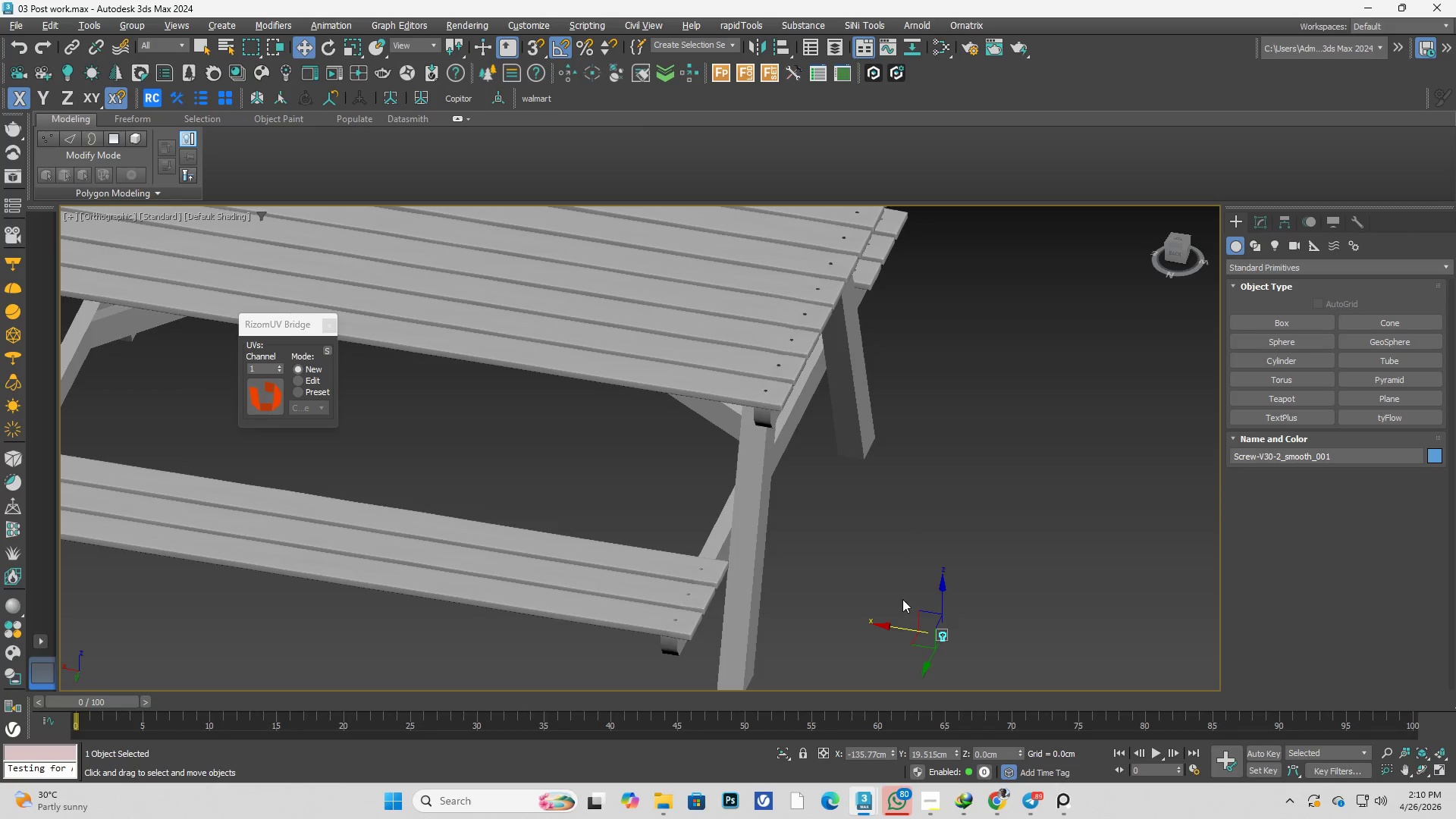 
scroll: coordinate [902, 604], scroll_direction: up, amount: 3.0
 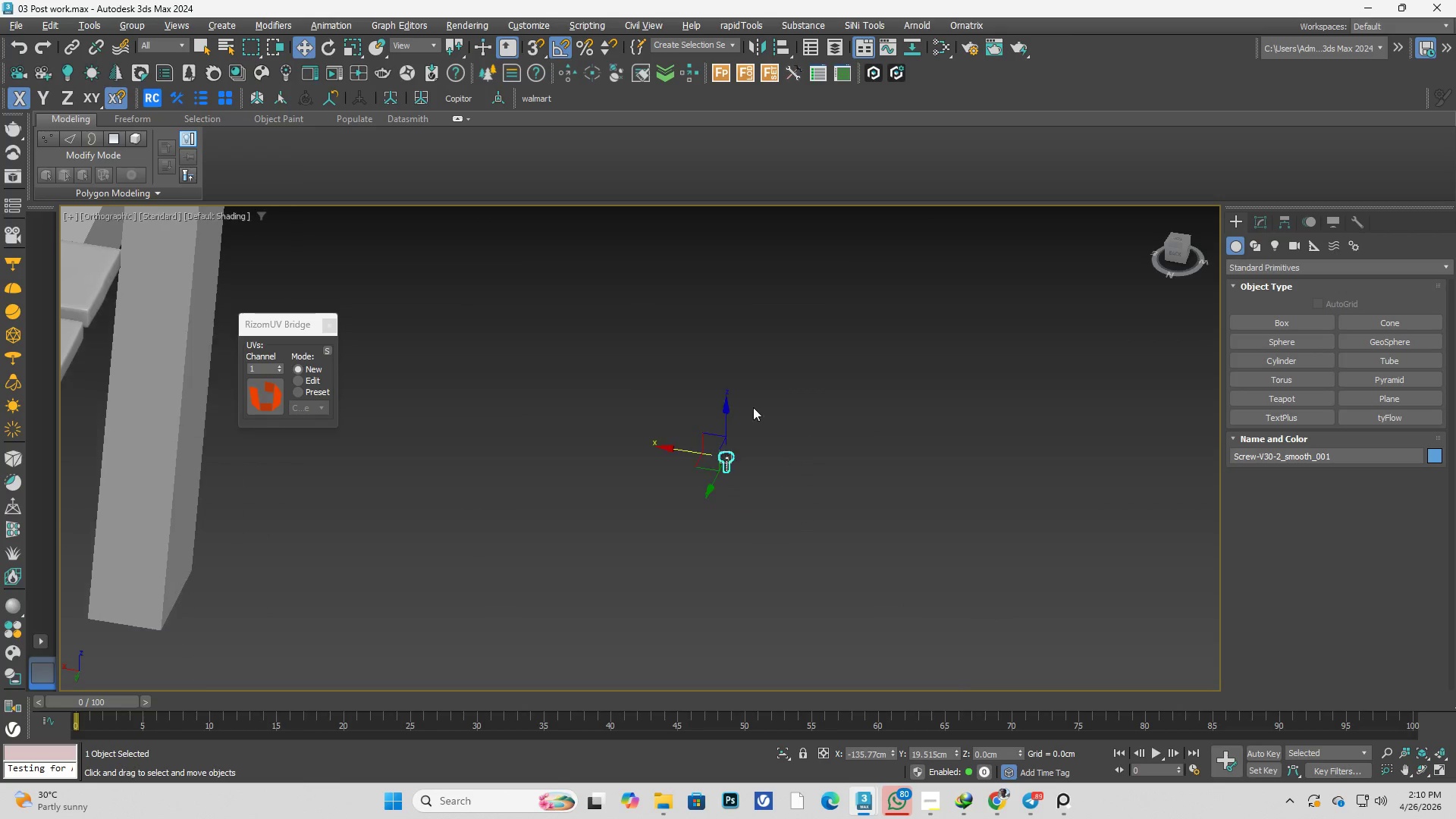 
key(E)
 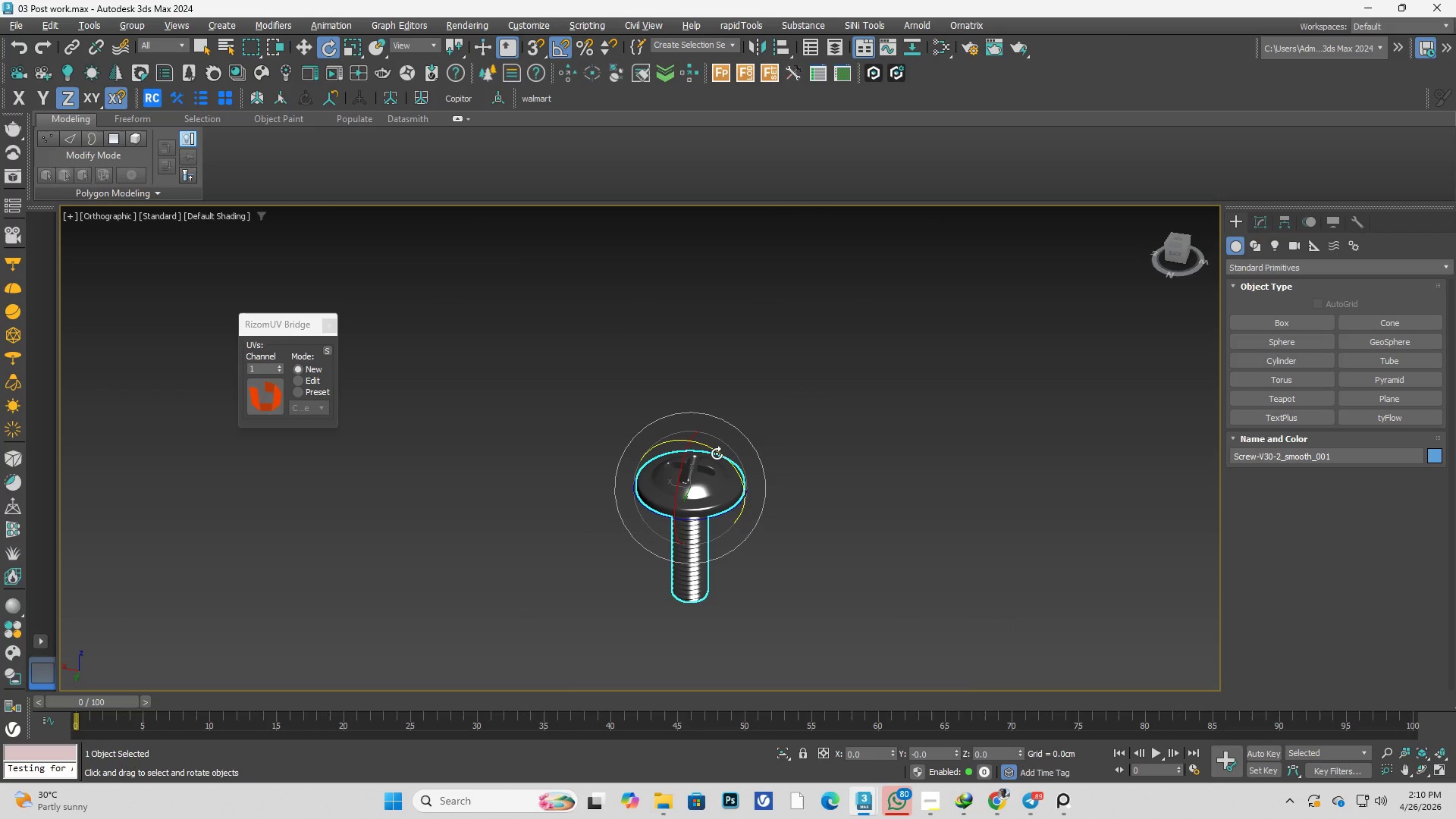 
scroll: coordinate [704, 514], scroll_direction: up, amount: 6.0
 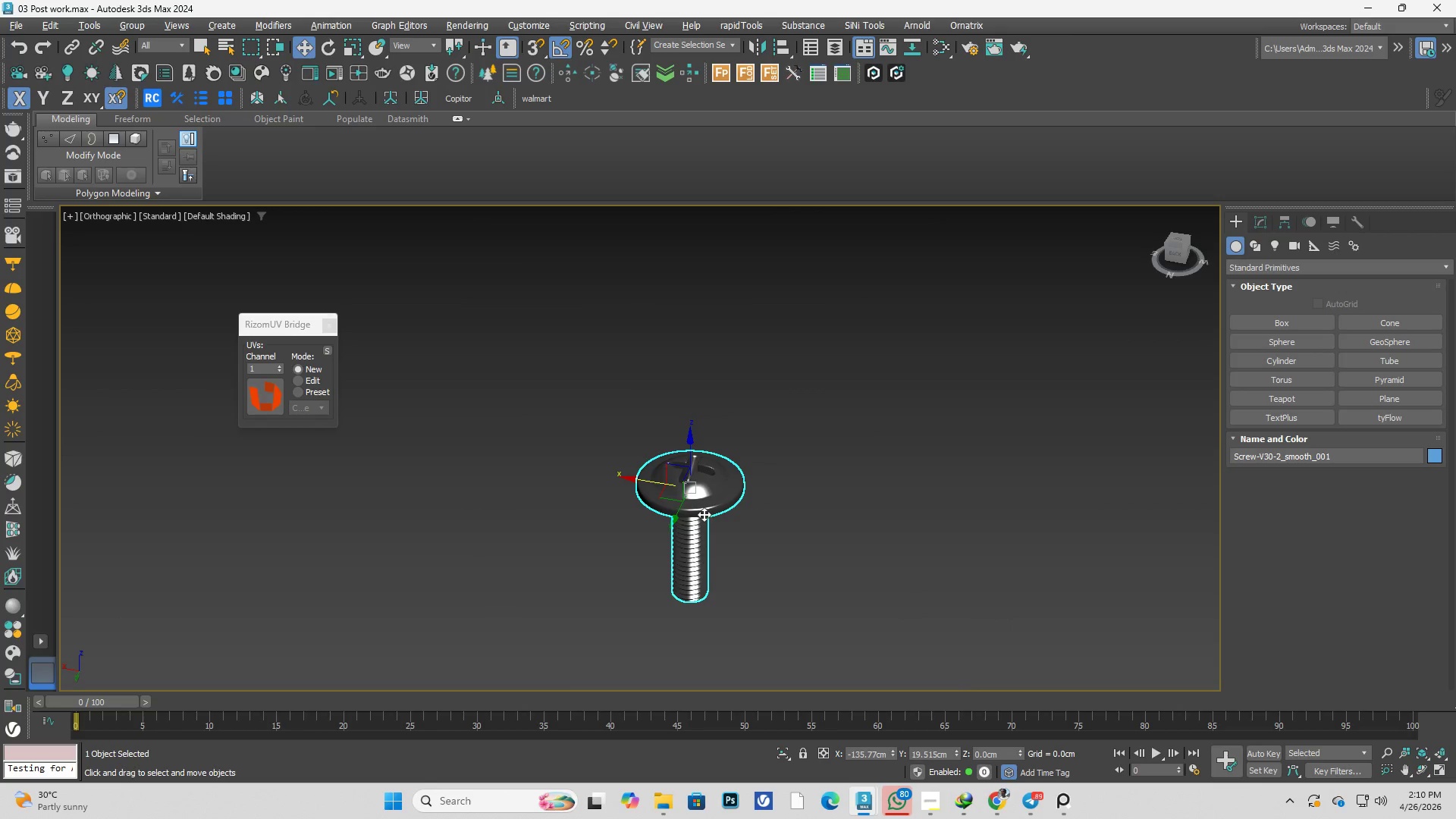 
left_click_drag(start_coordinate=[717, 453], to_coordinate=[782, 478])
 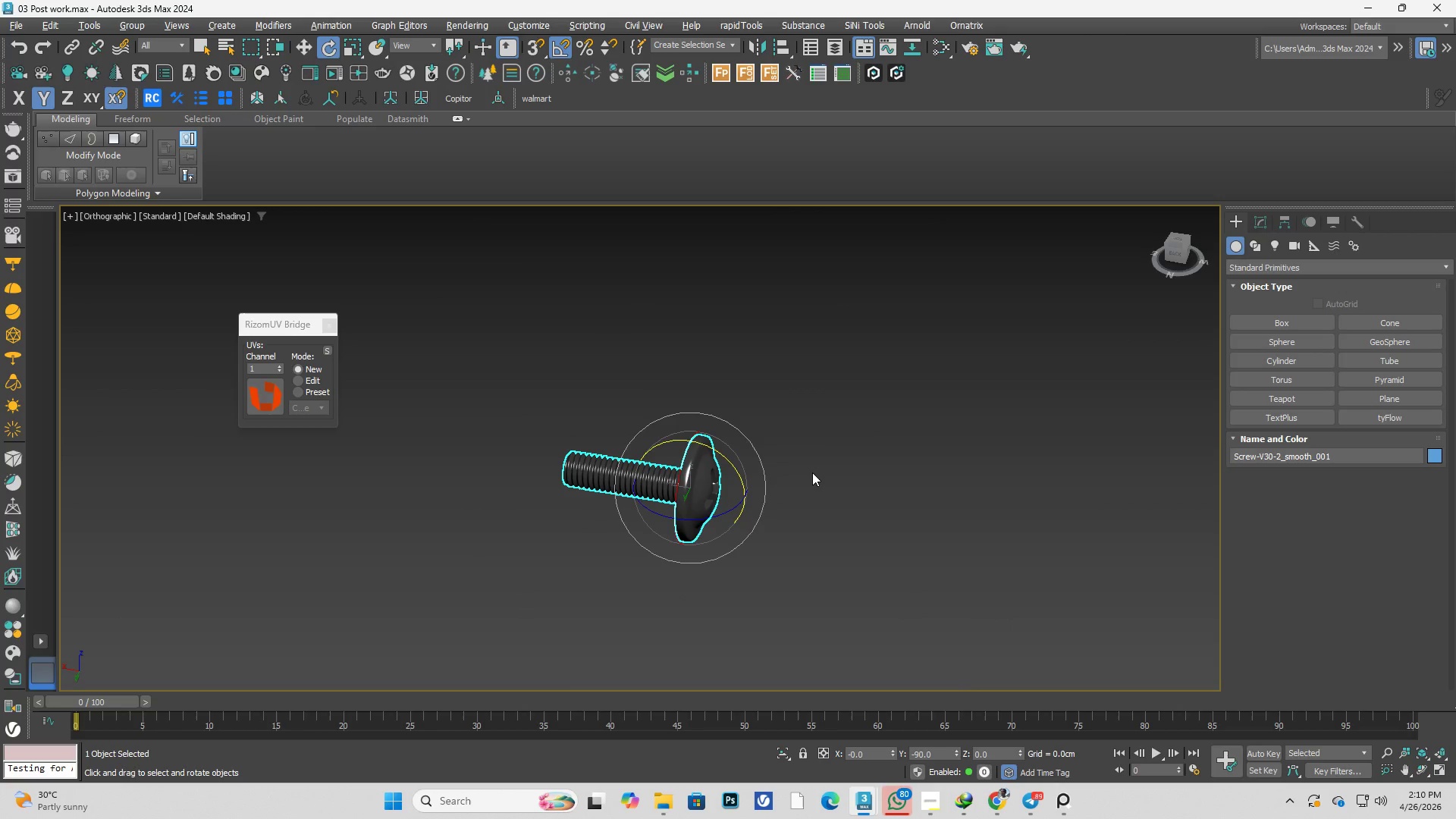 
key(F)
 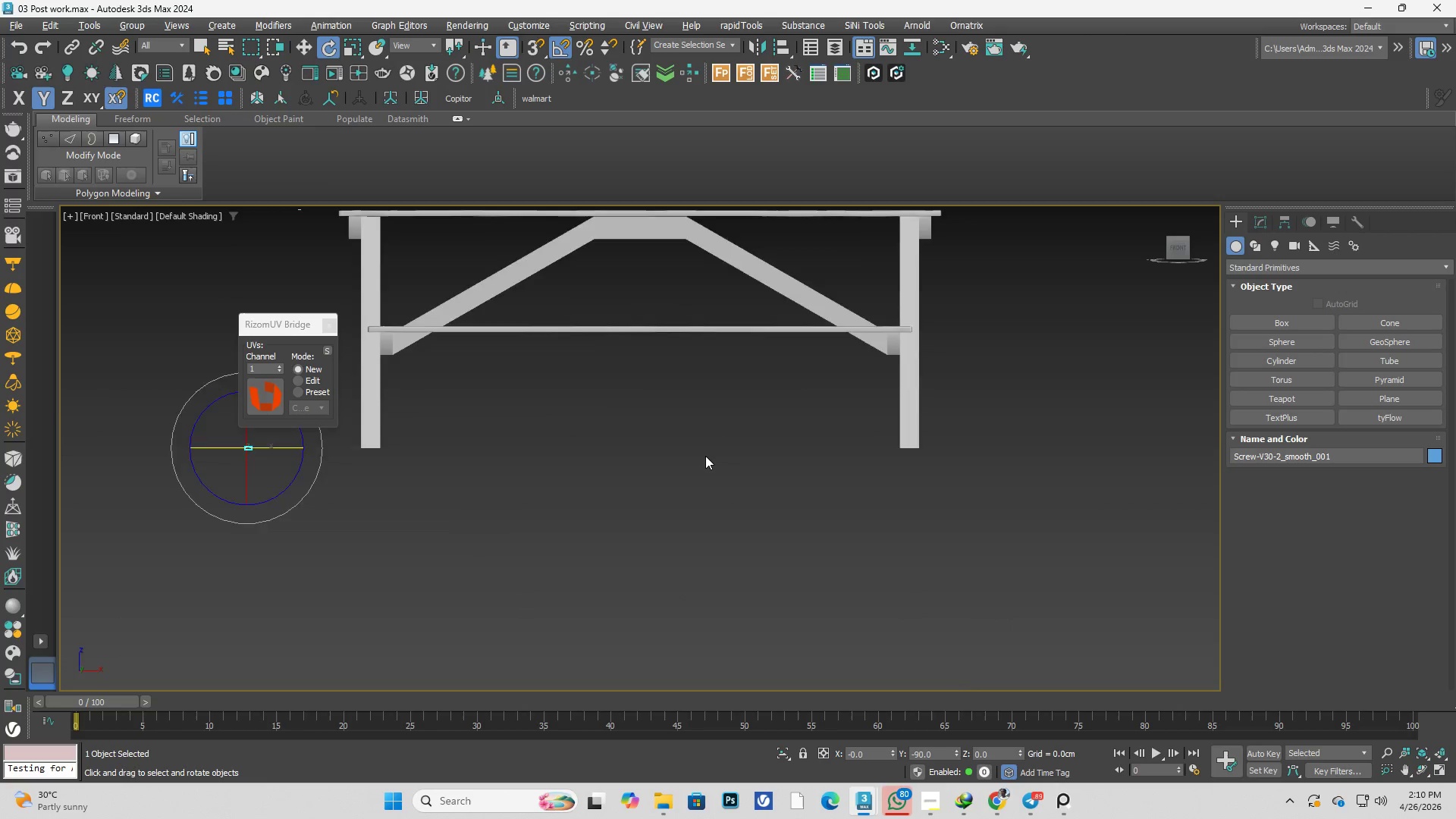 
scroll: coordinate [639, 456], scroll_direction: none, amount: 0.0
 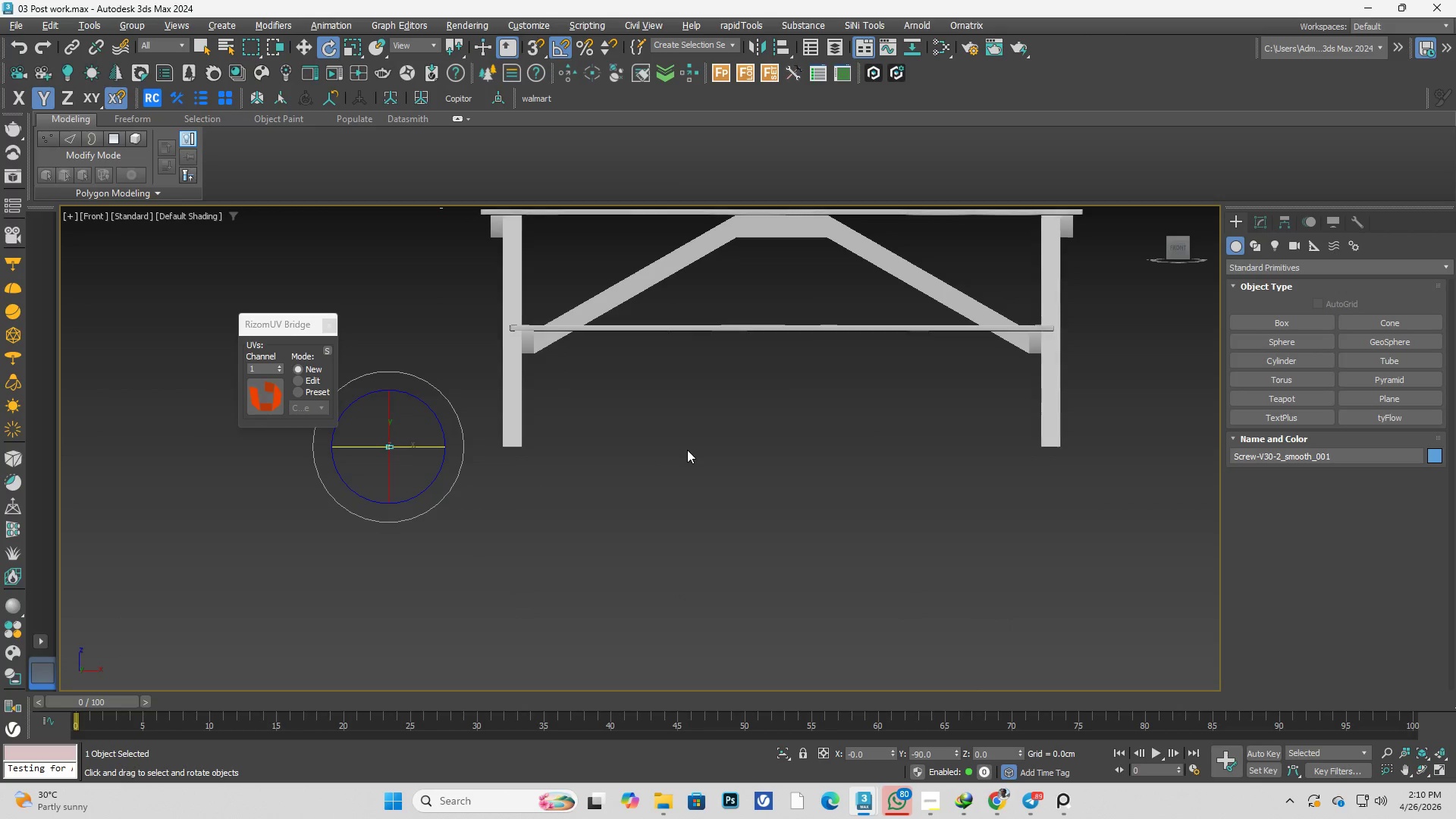 
key(L)
 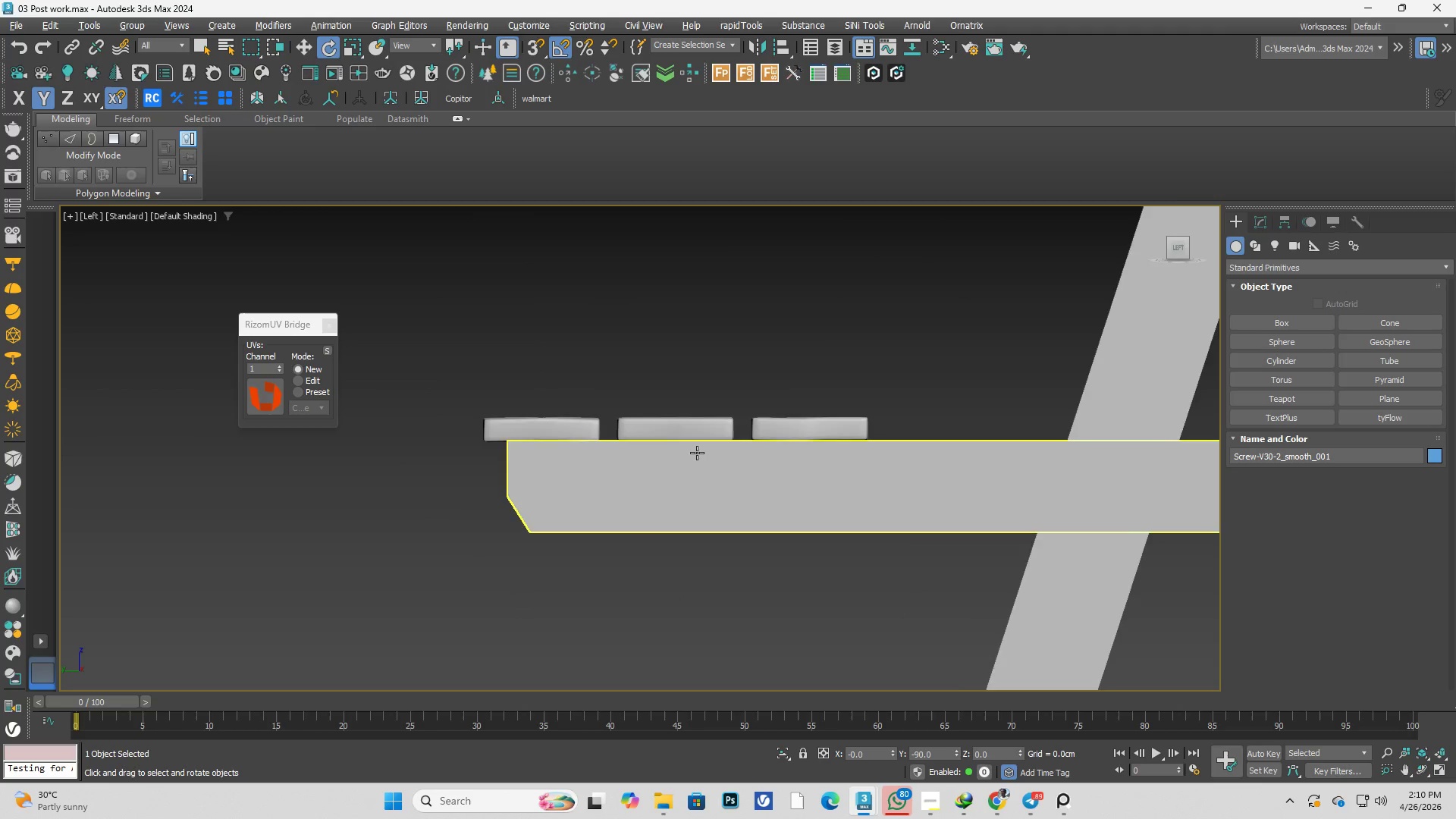 
key(F3)
 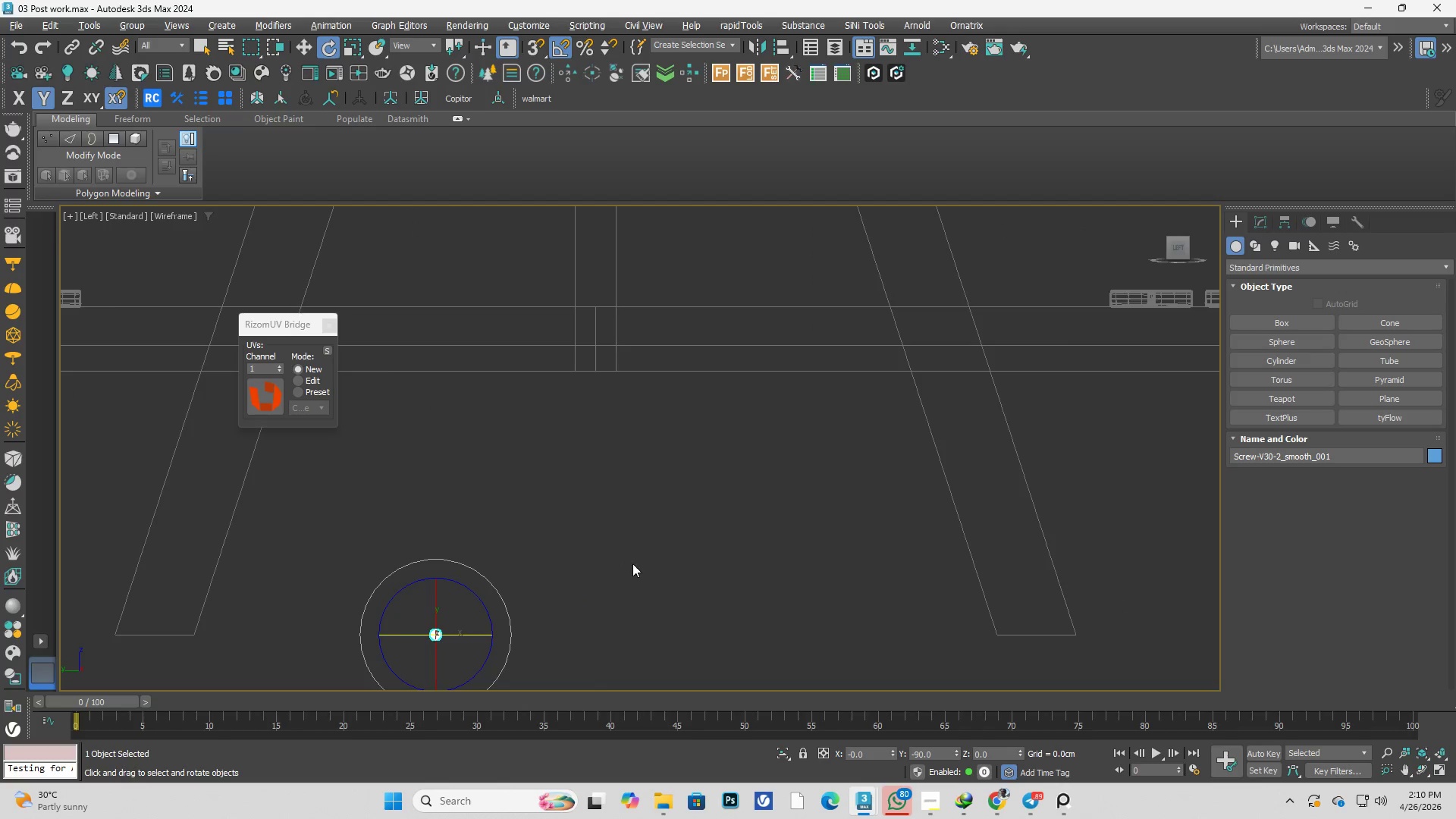 
scroll: coordinate [895, 495], scroll_direction: down, amount: 1.0
 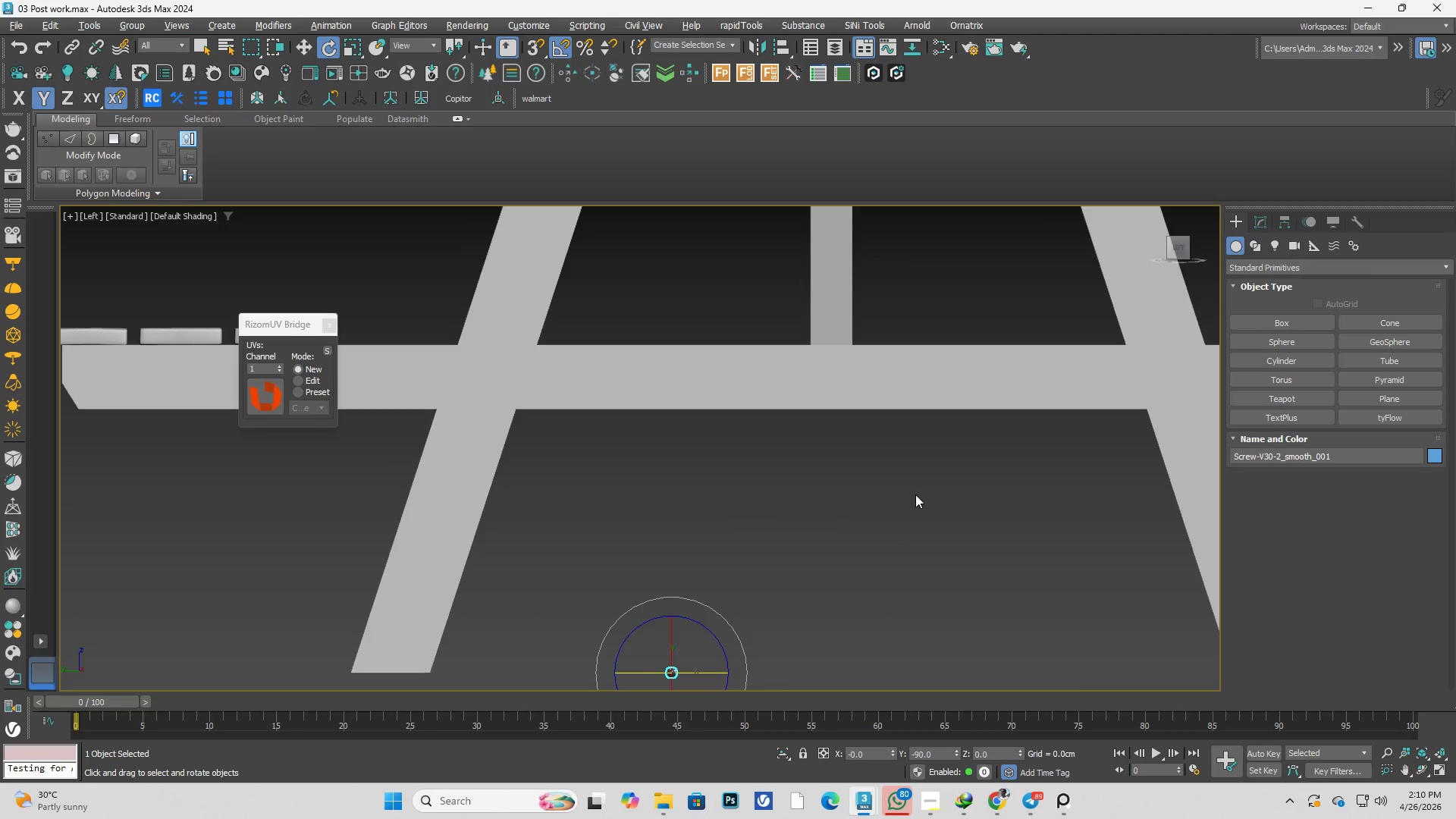 
key(W)
 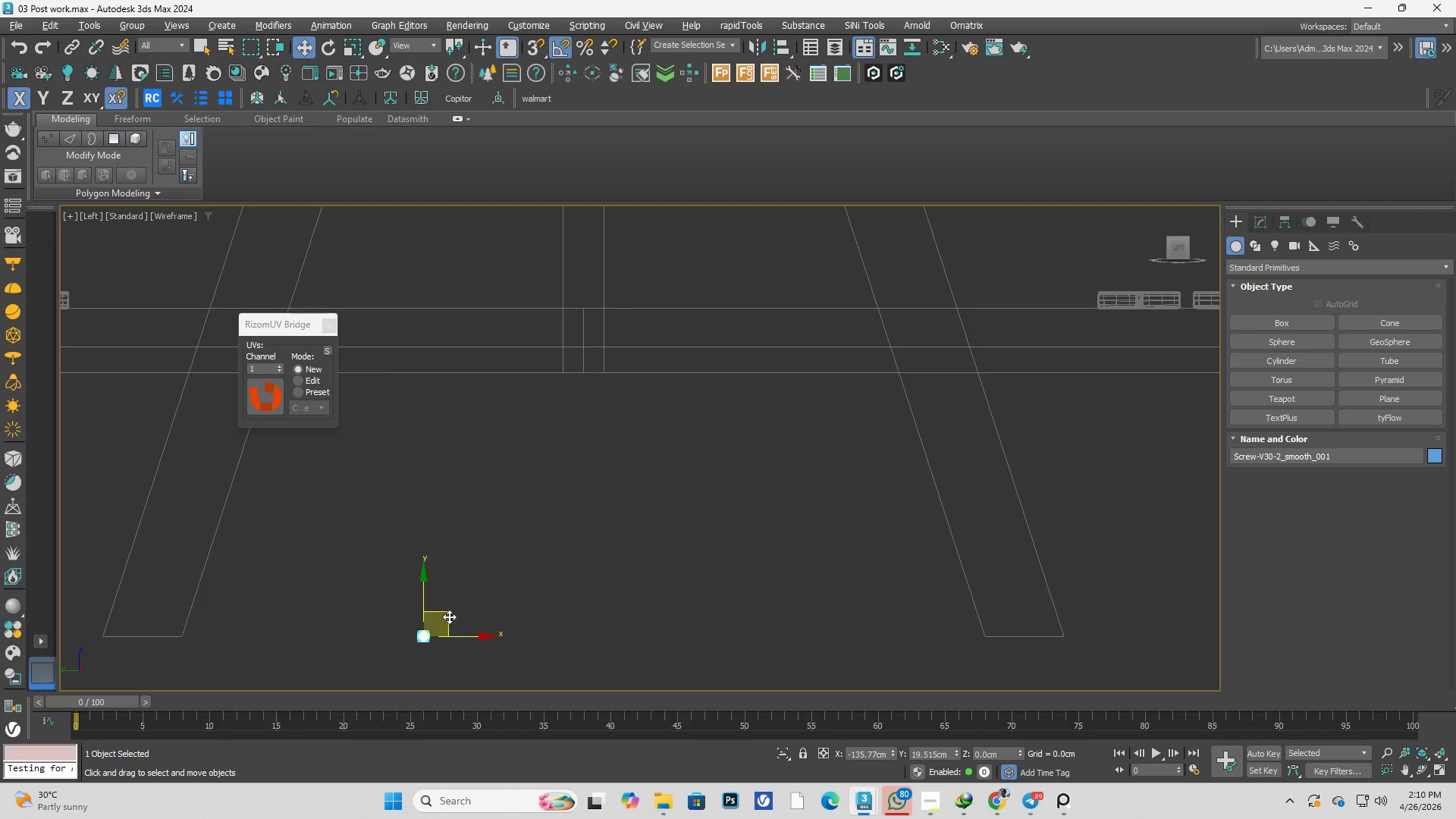 
left_click_drag(start_coordinate=[444, 615], to_coordinate=[789, 374])
 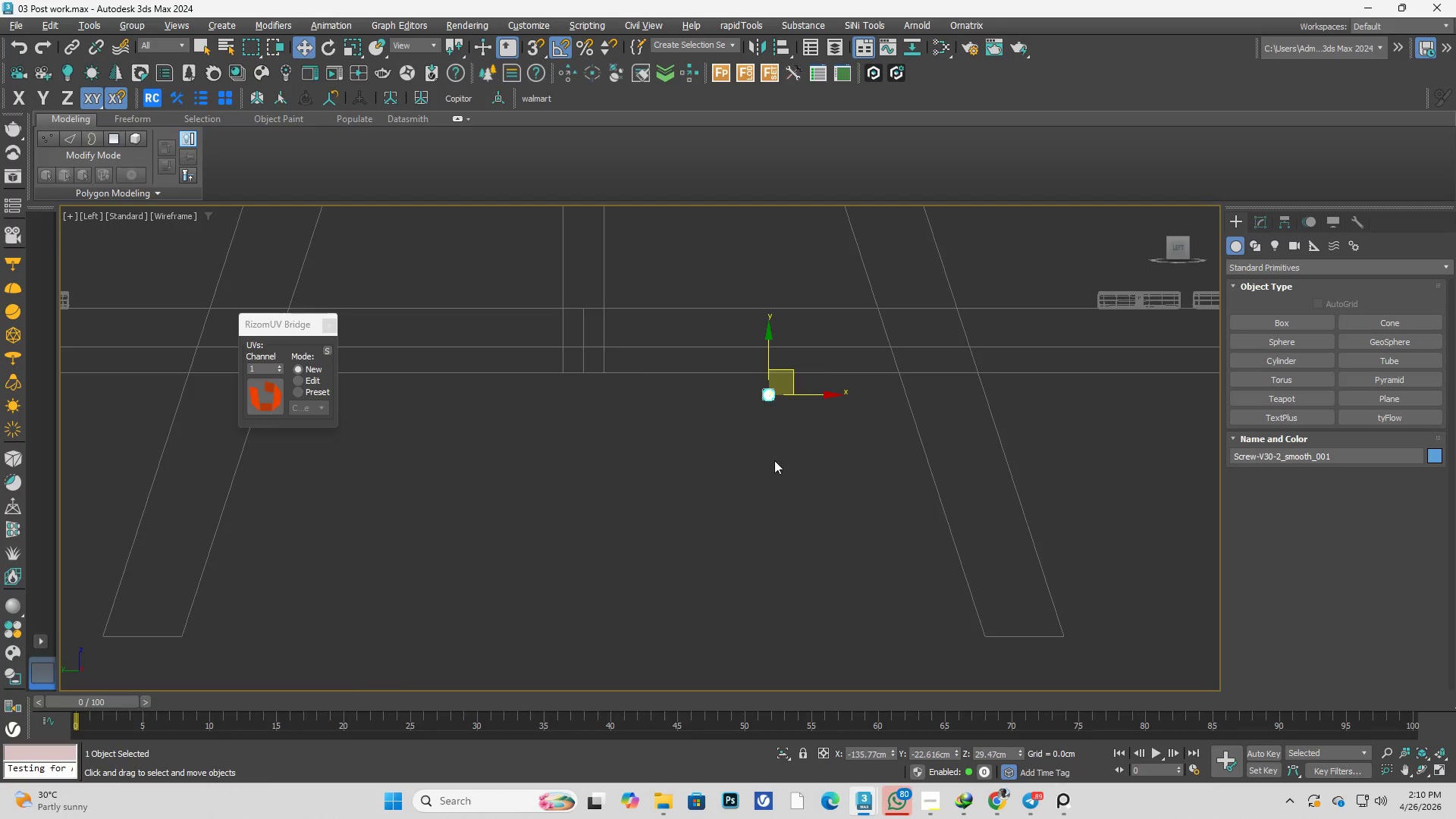 
scroll: coordinate [760, 472], scroll_direction: down, amount: 2.0
 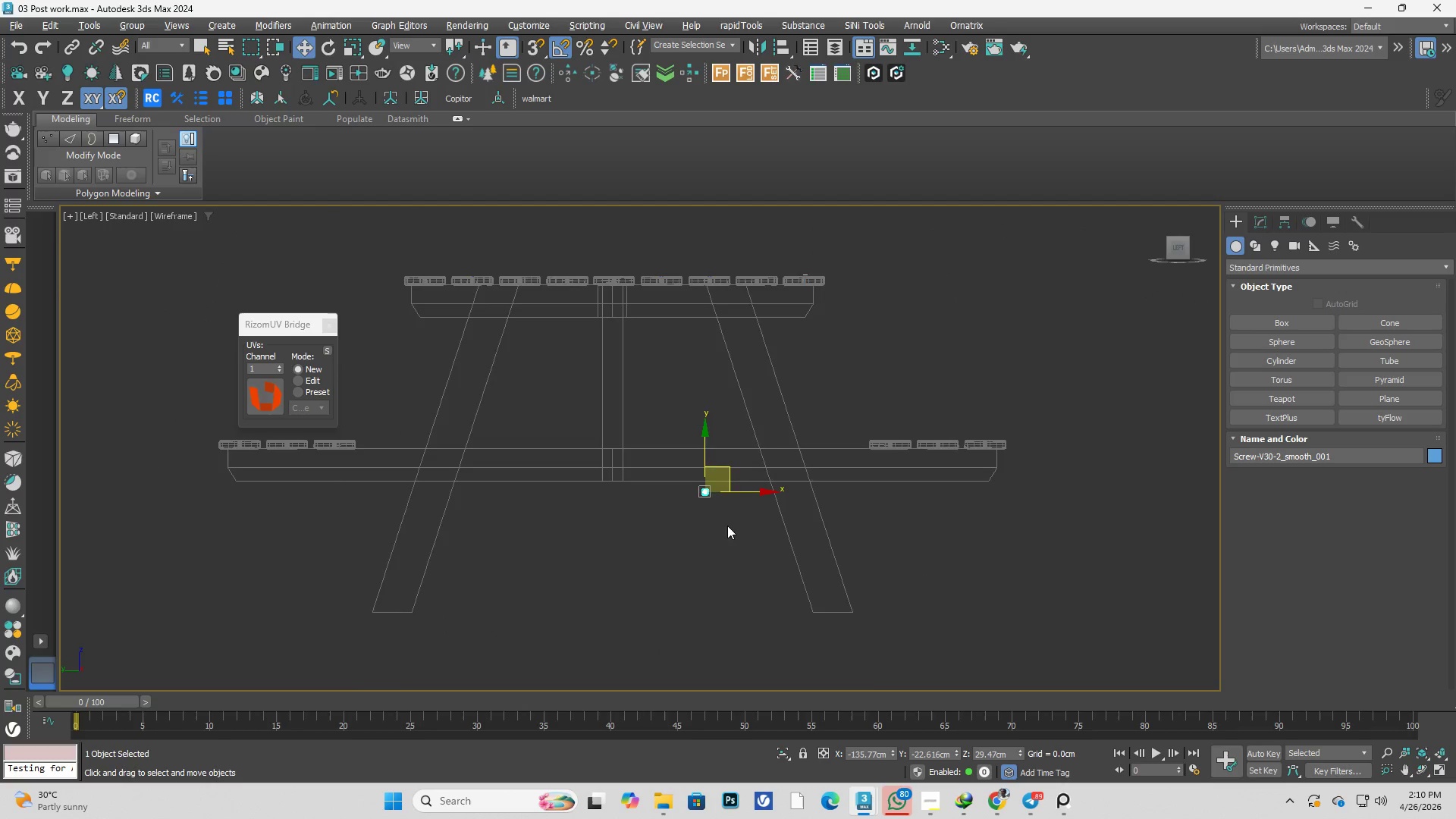 
scroll: coordinate [732, 475], scroll_direction: up, amount: 2.0
 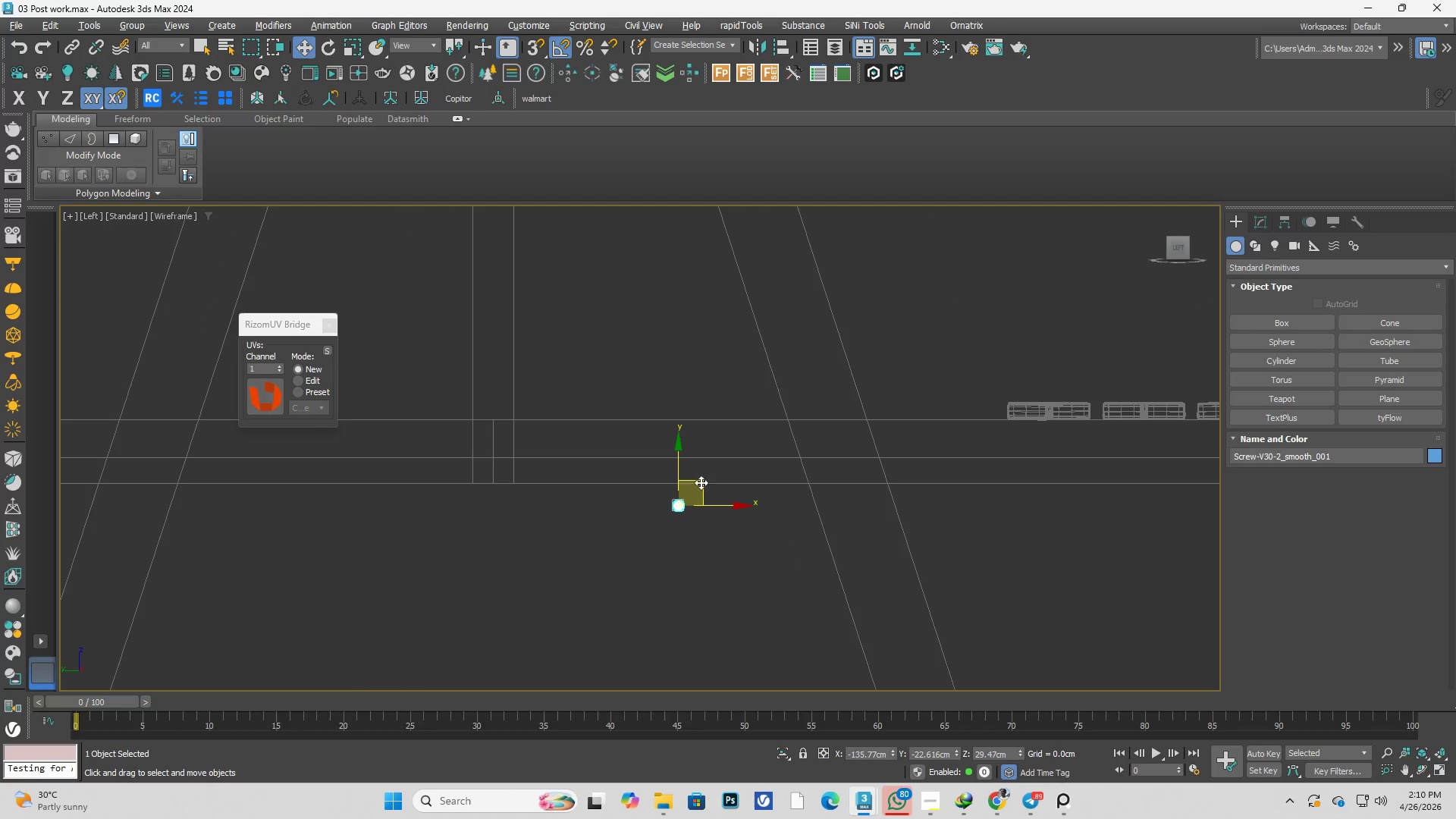 
key(Alt+AltLeft)
 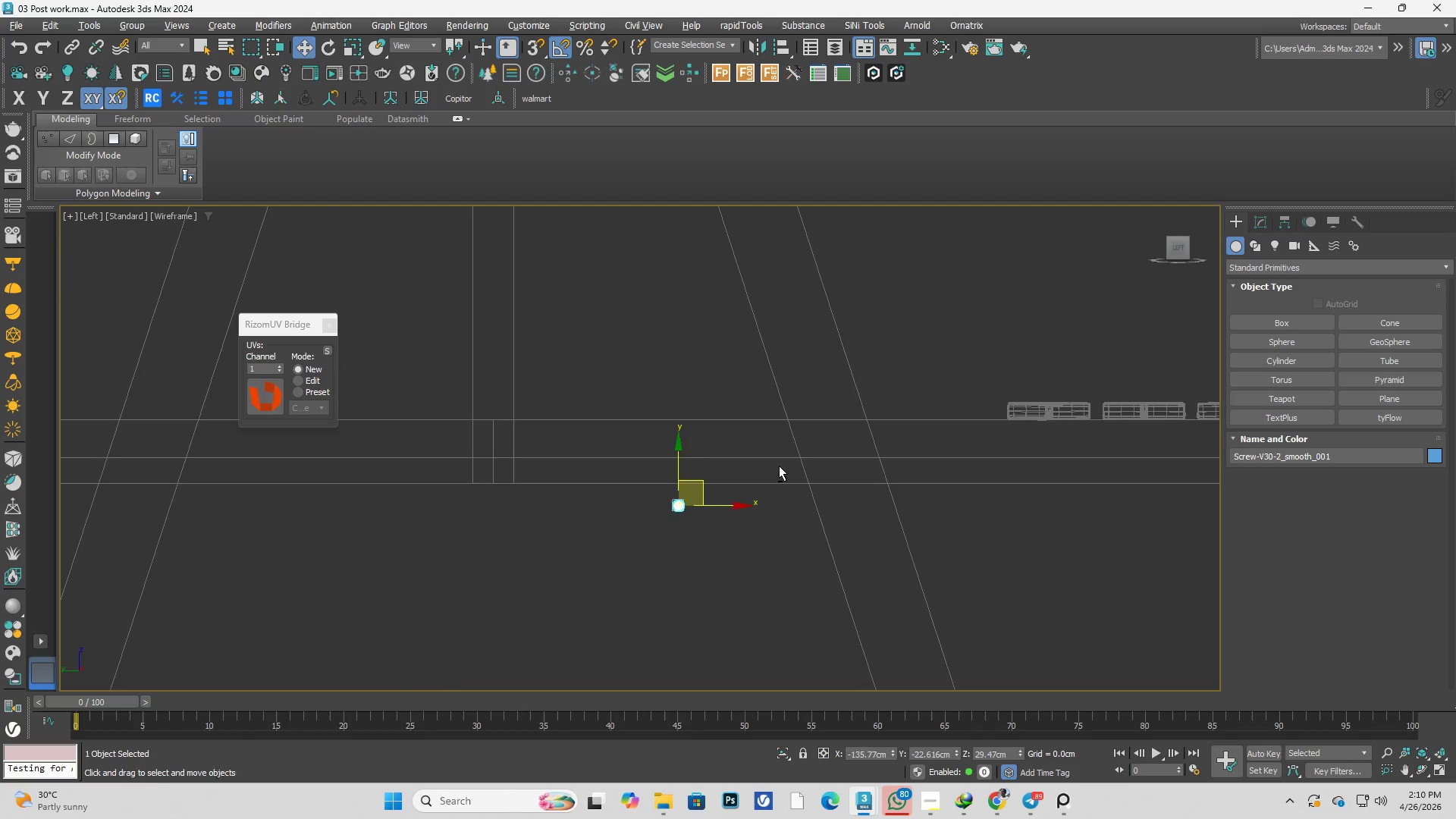 
key(Alt+A)
 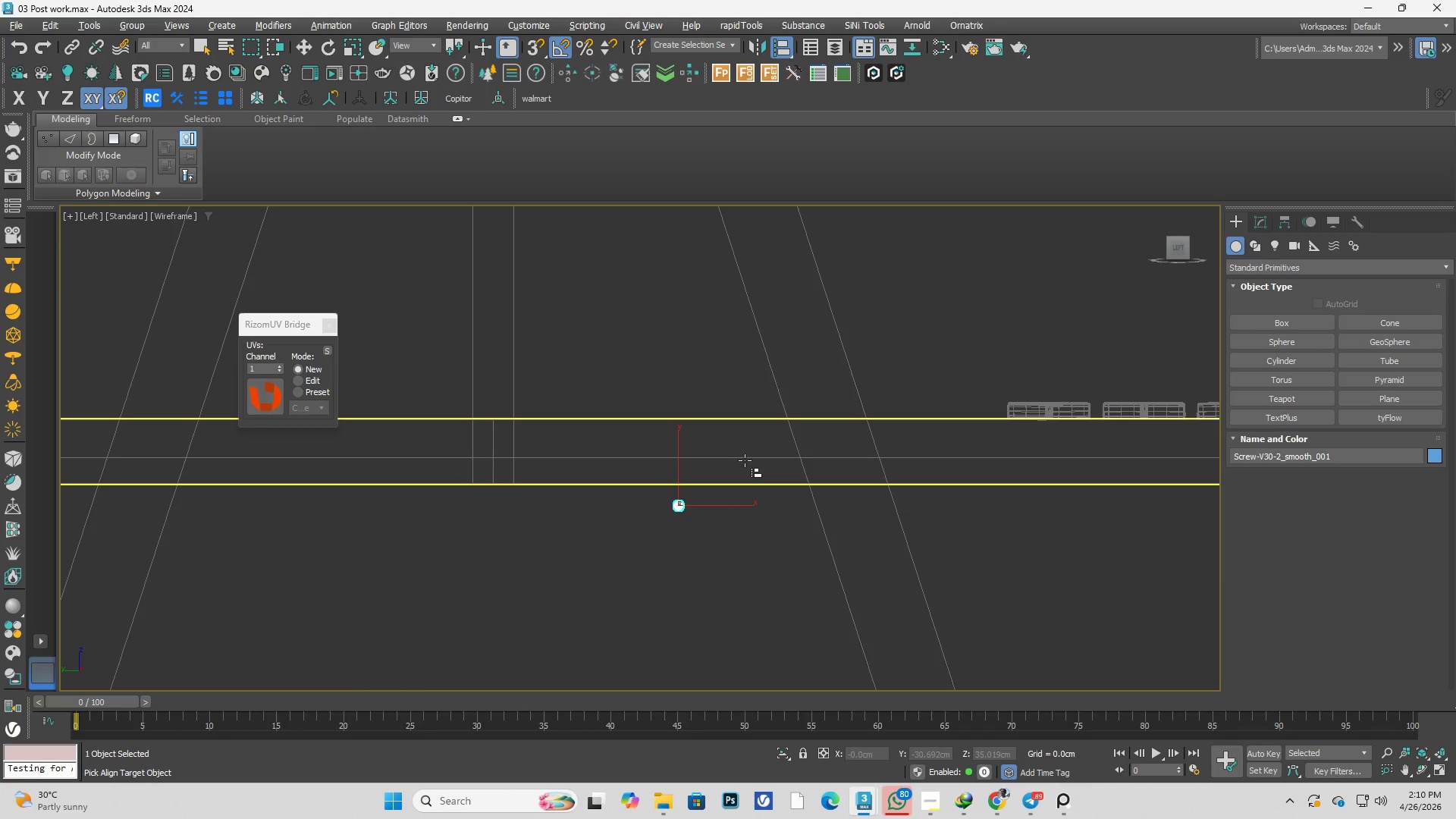 
left_click([745, 460])
 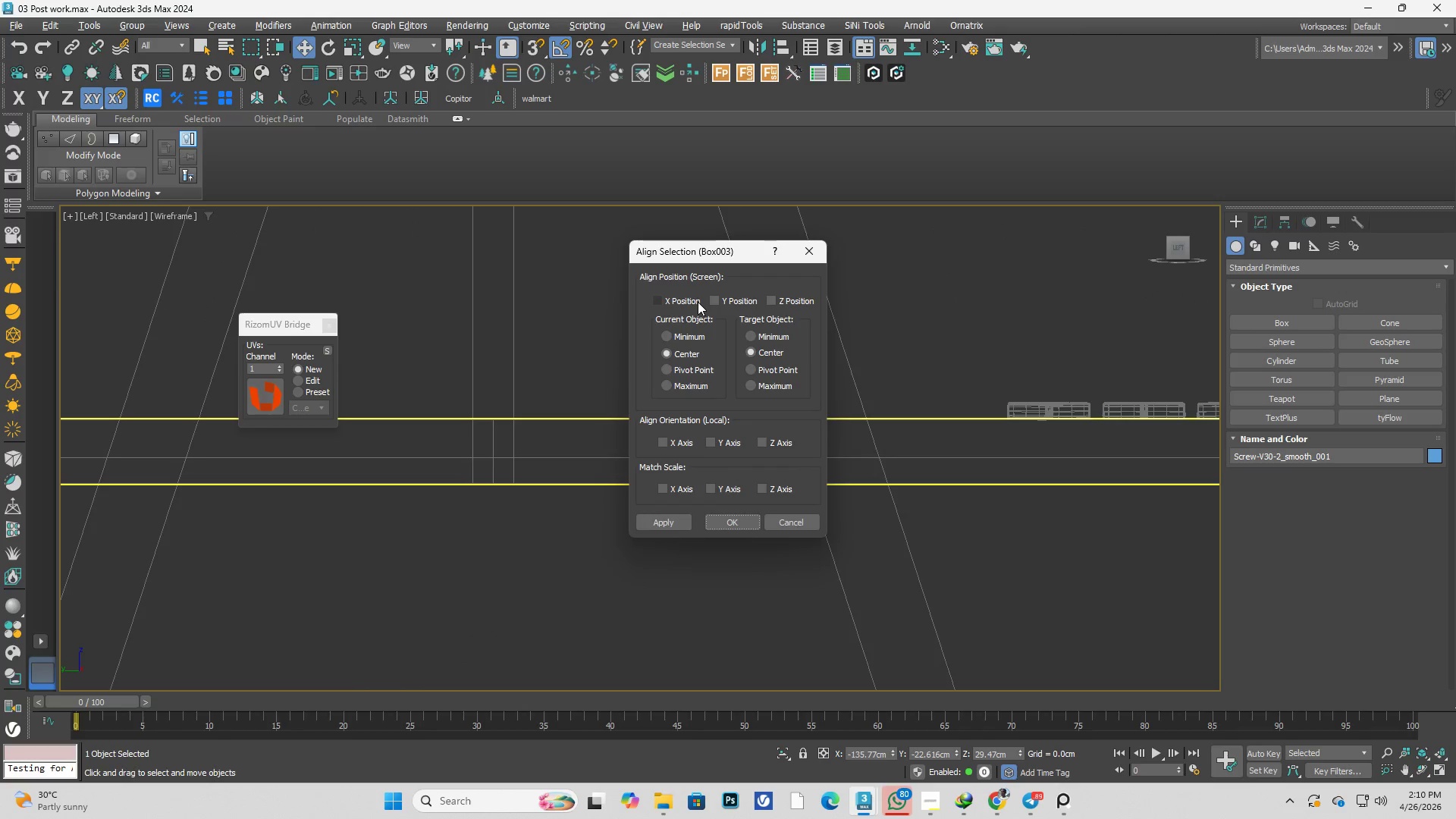 
left_click([728, 306])
 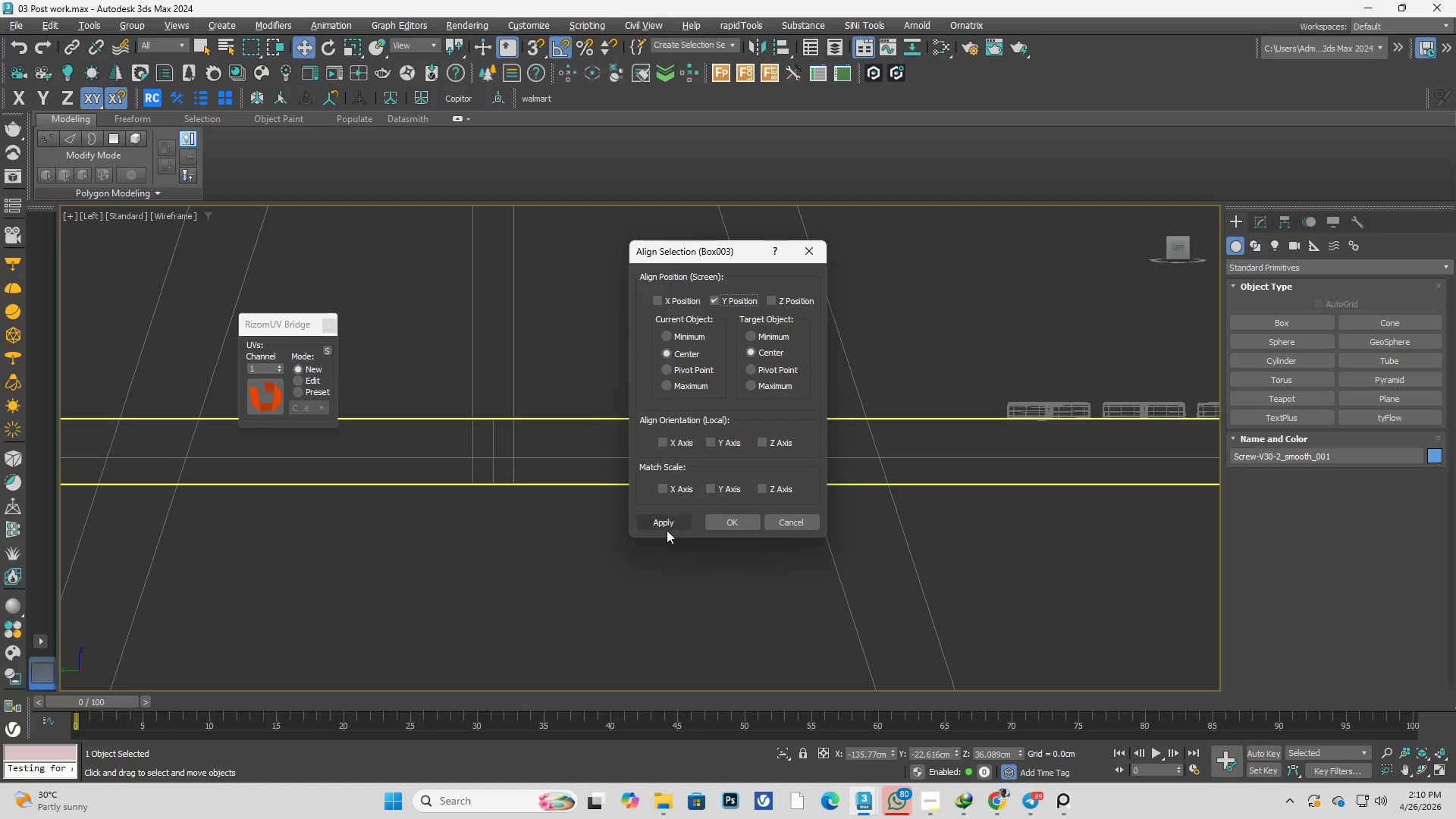 
double_click([722, 524])
 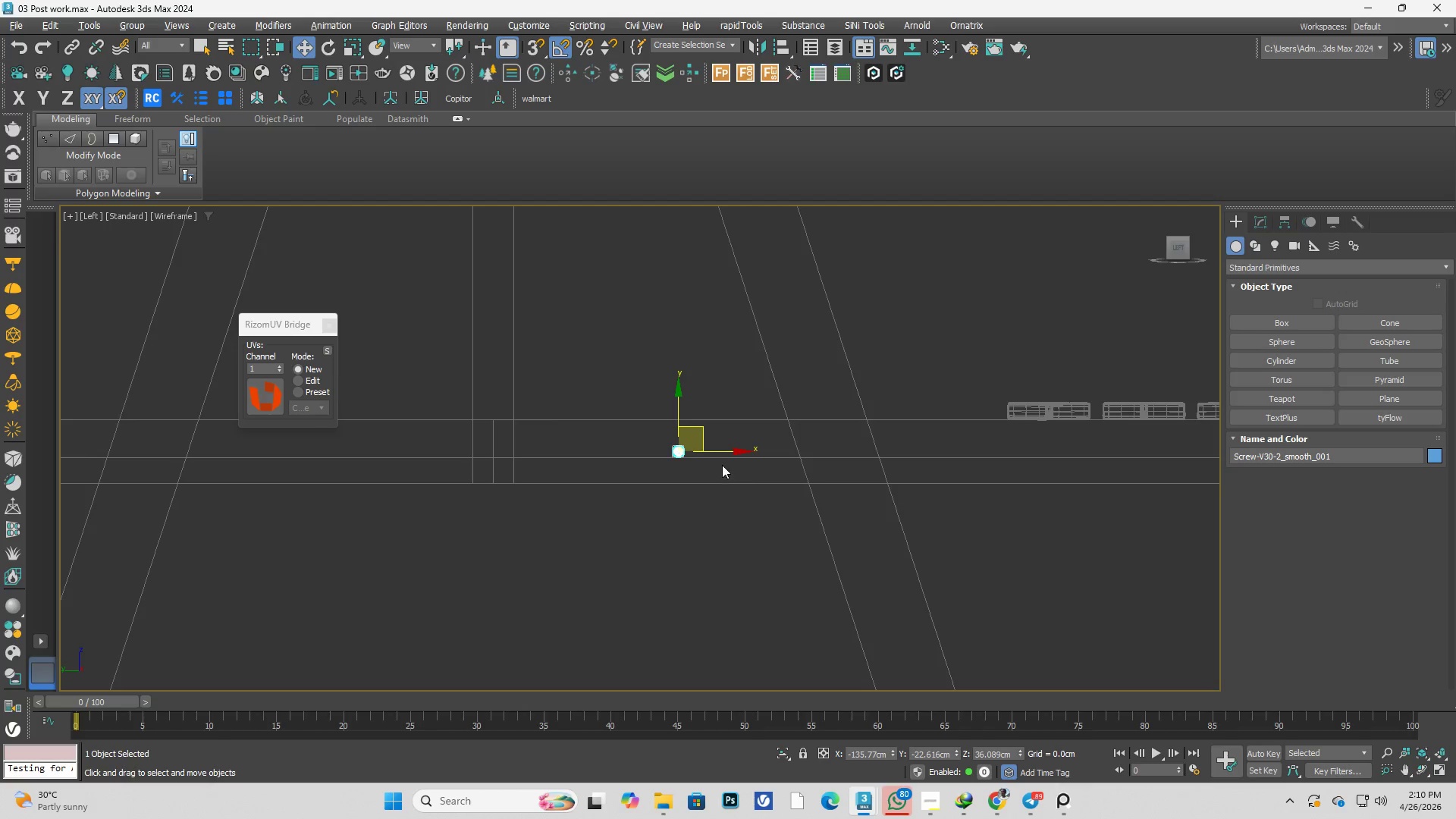 
scroll: coordinate [718, 457], scroll_direction: up, amount: 1.0
 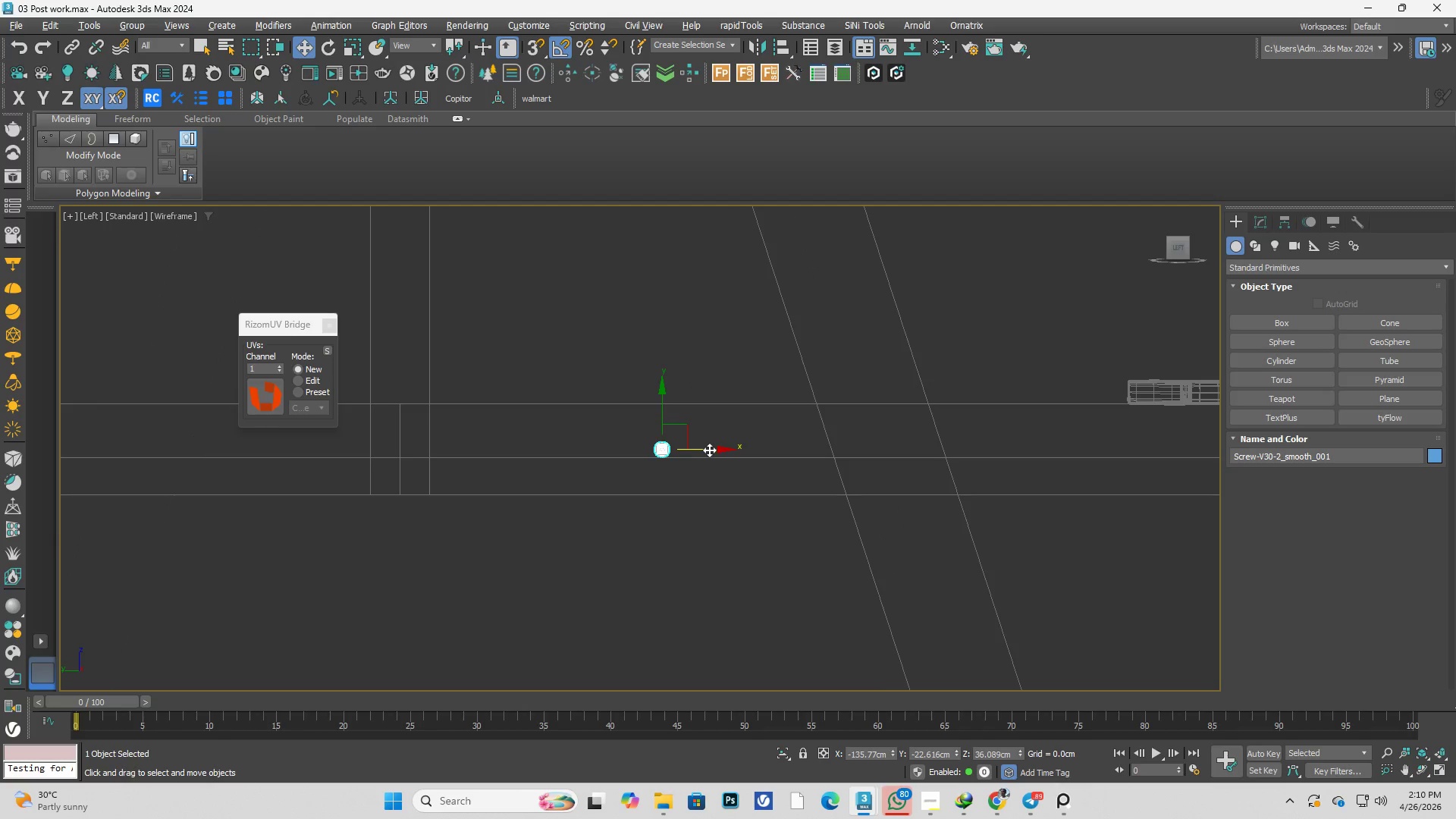 
left_click_drag(start_coordinate=[708, 450], to_coordinate=[943, 438])
 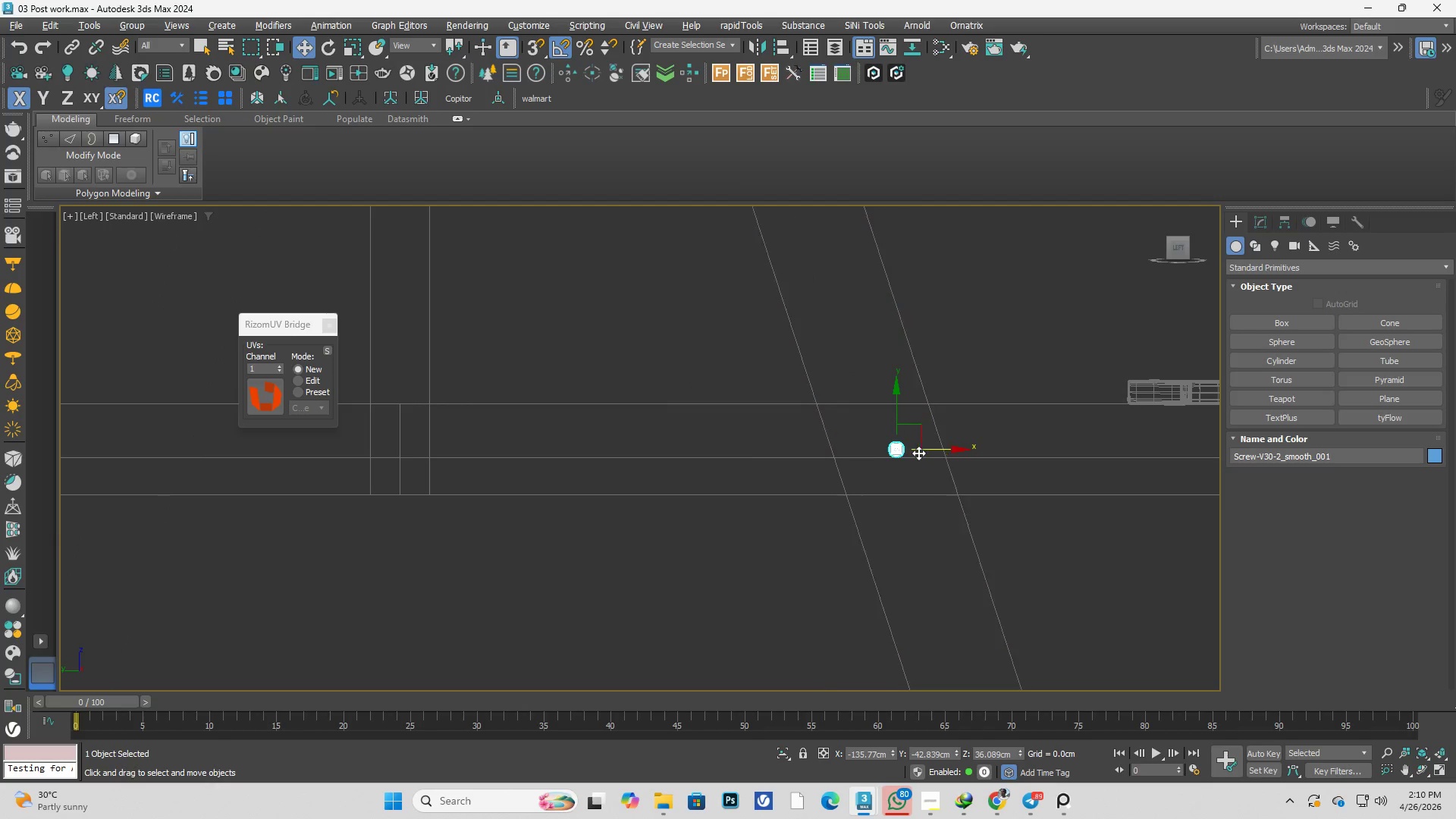 
scroll: coordinate [918, 453], scroll_direction: up, amount: 3.0
 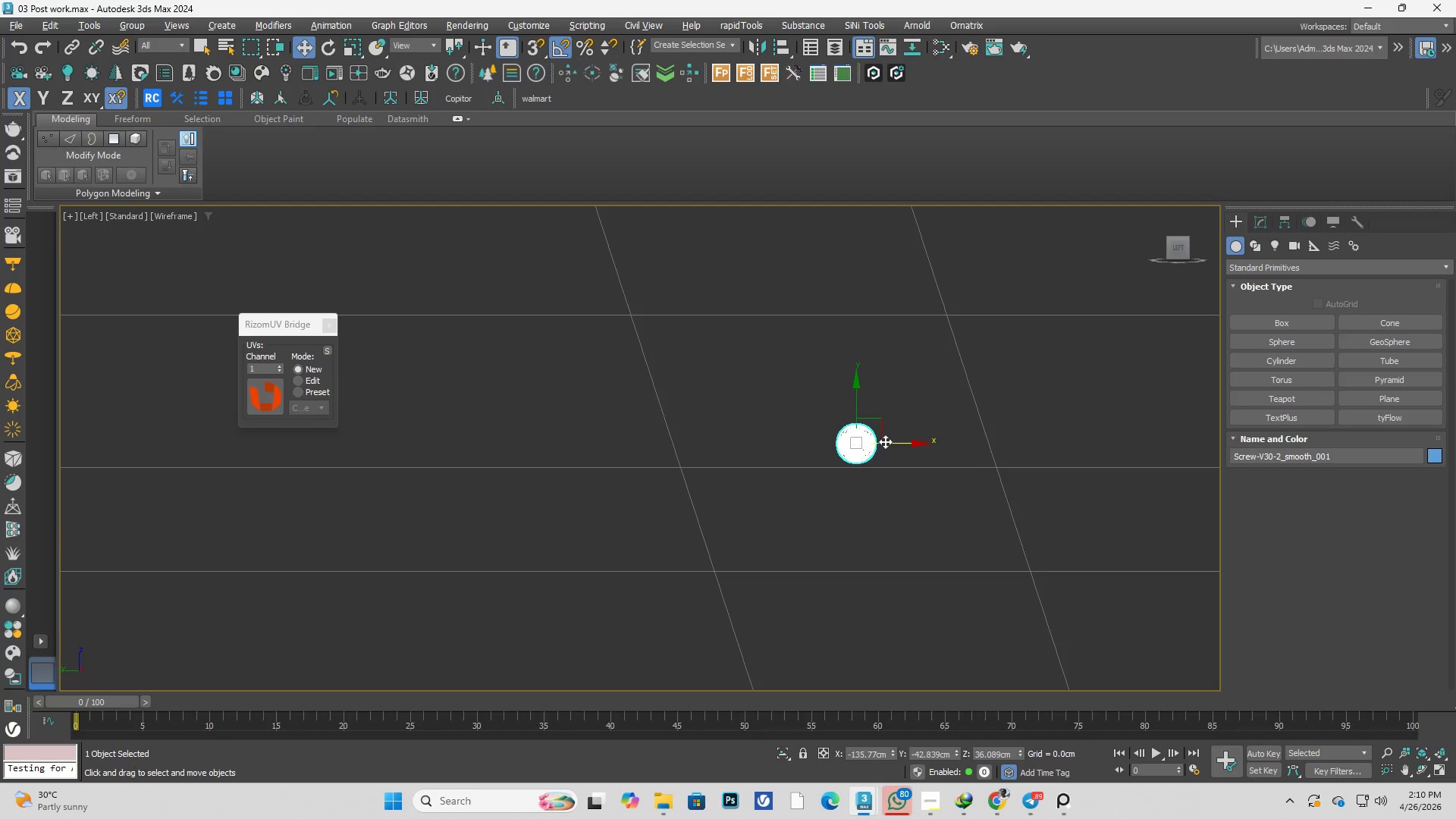 
left_click_drag(start_coordinate=[890, 441], to_coordinate=[878, 441])
 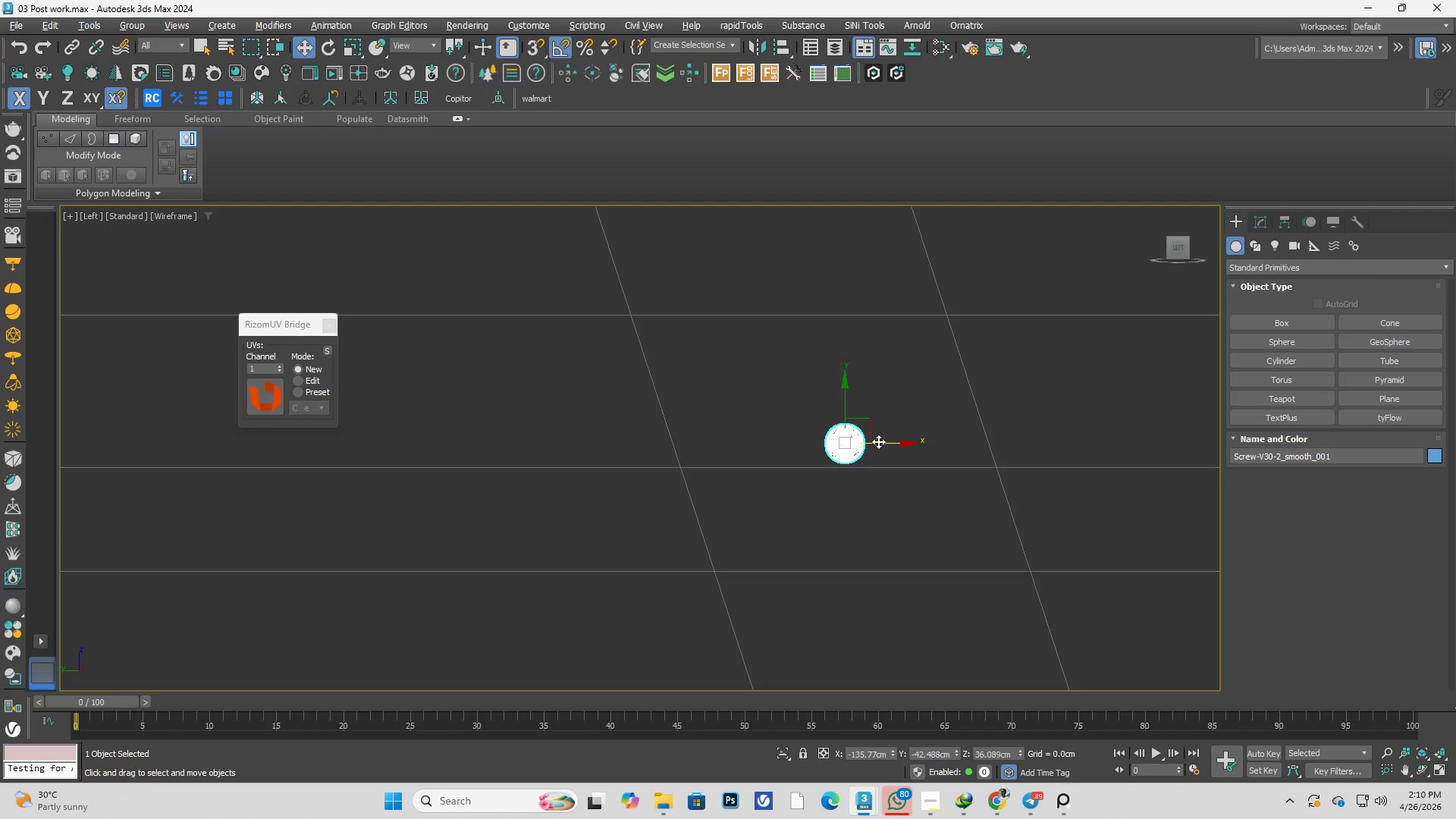 
key(F3)
 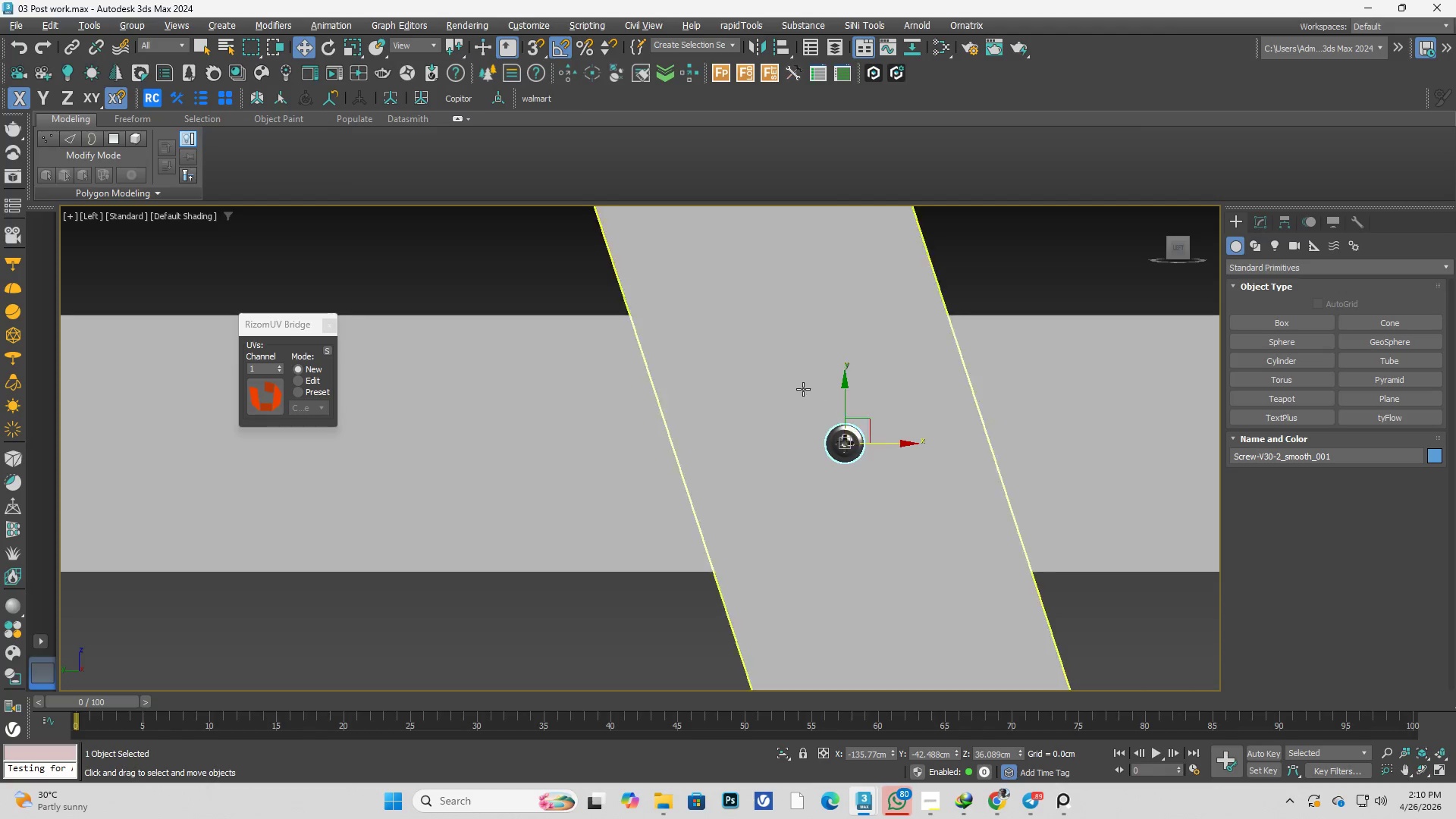 
hold_key(key=AltLeft, duration=0.47)
 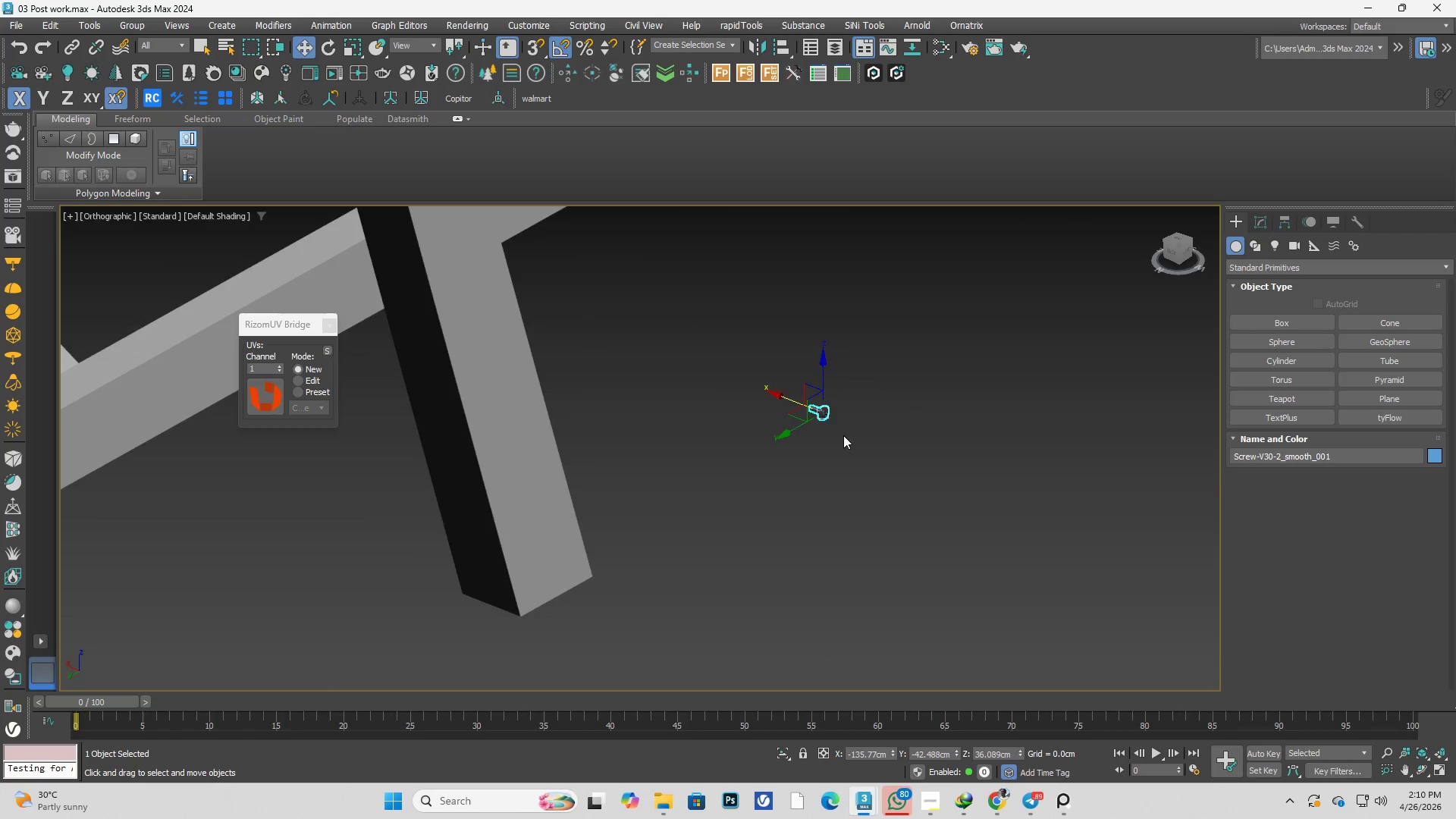 
scroll: coordinate [859, 441], scroll_direction: down, amount: 6.0
 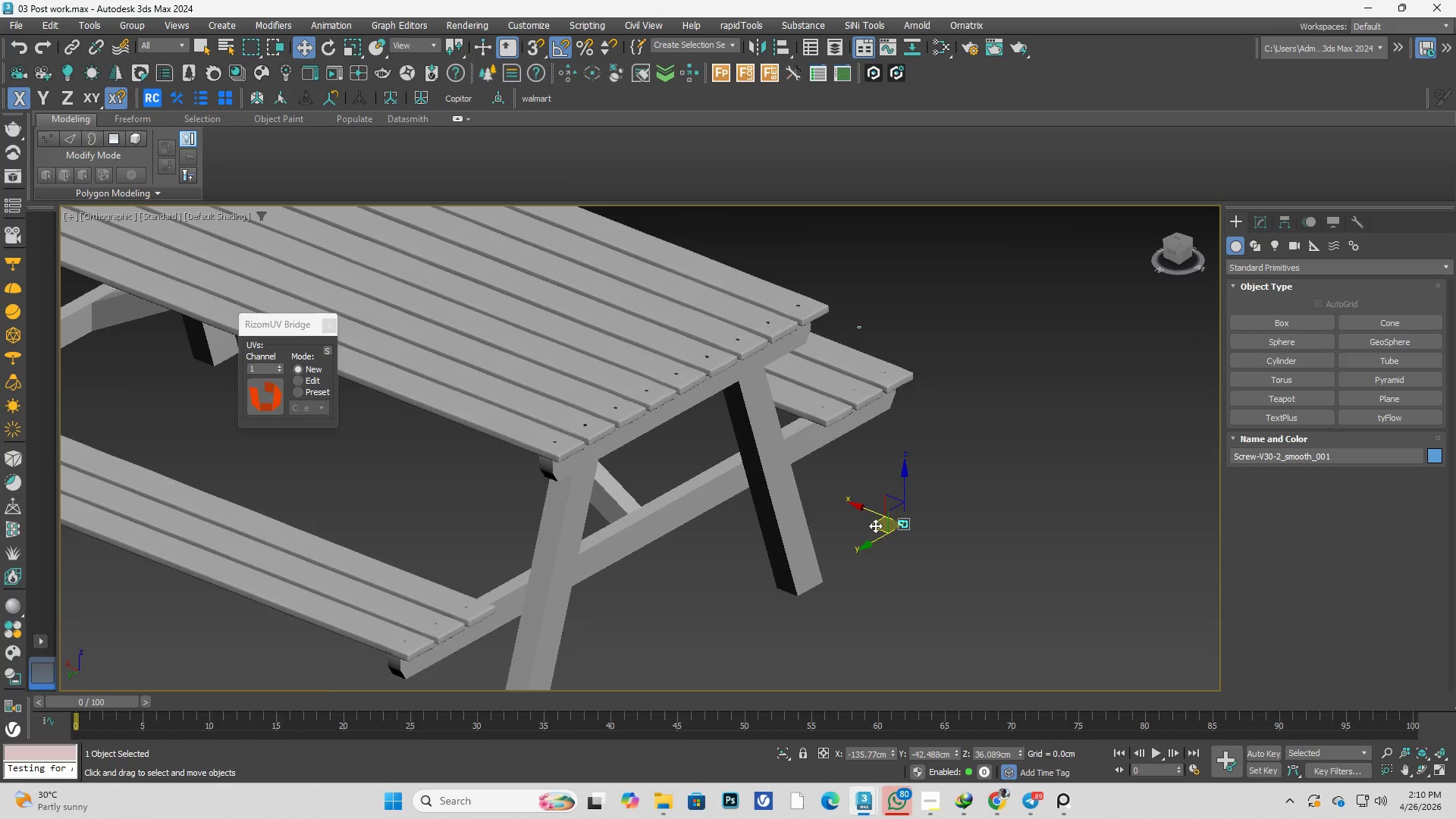 
scroll: coordinate [873, 522], scroll_direction: up, amount: 2.0
 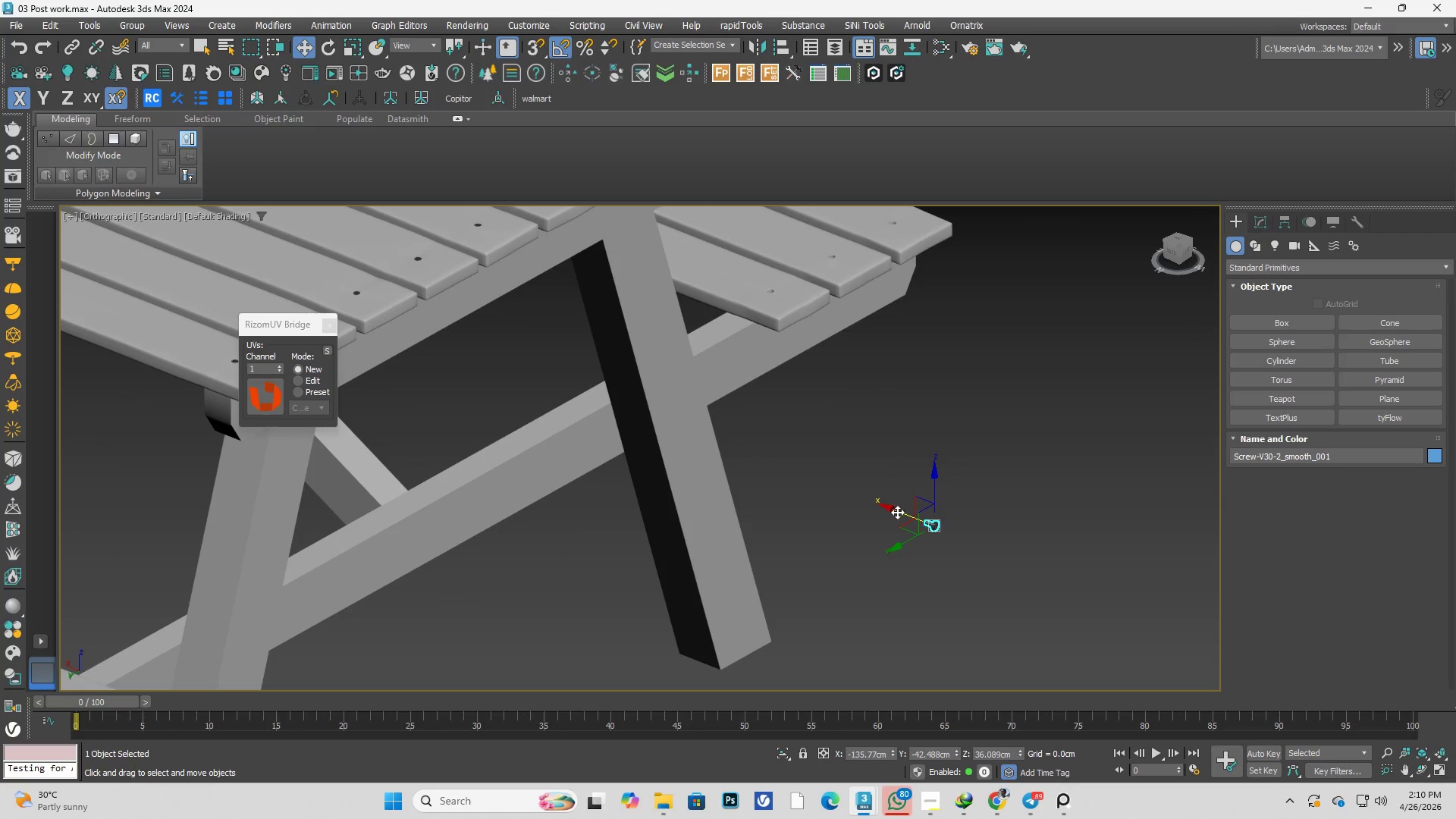 
left_click_drag(start_coordinate=[899, 514], to_coordinate=[630, 362])
 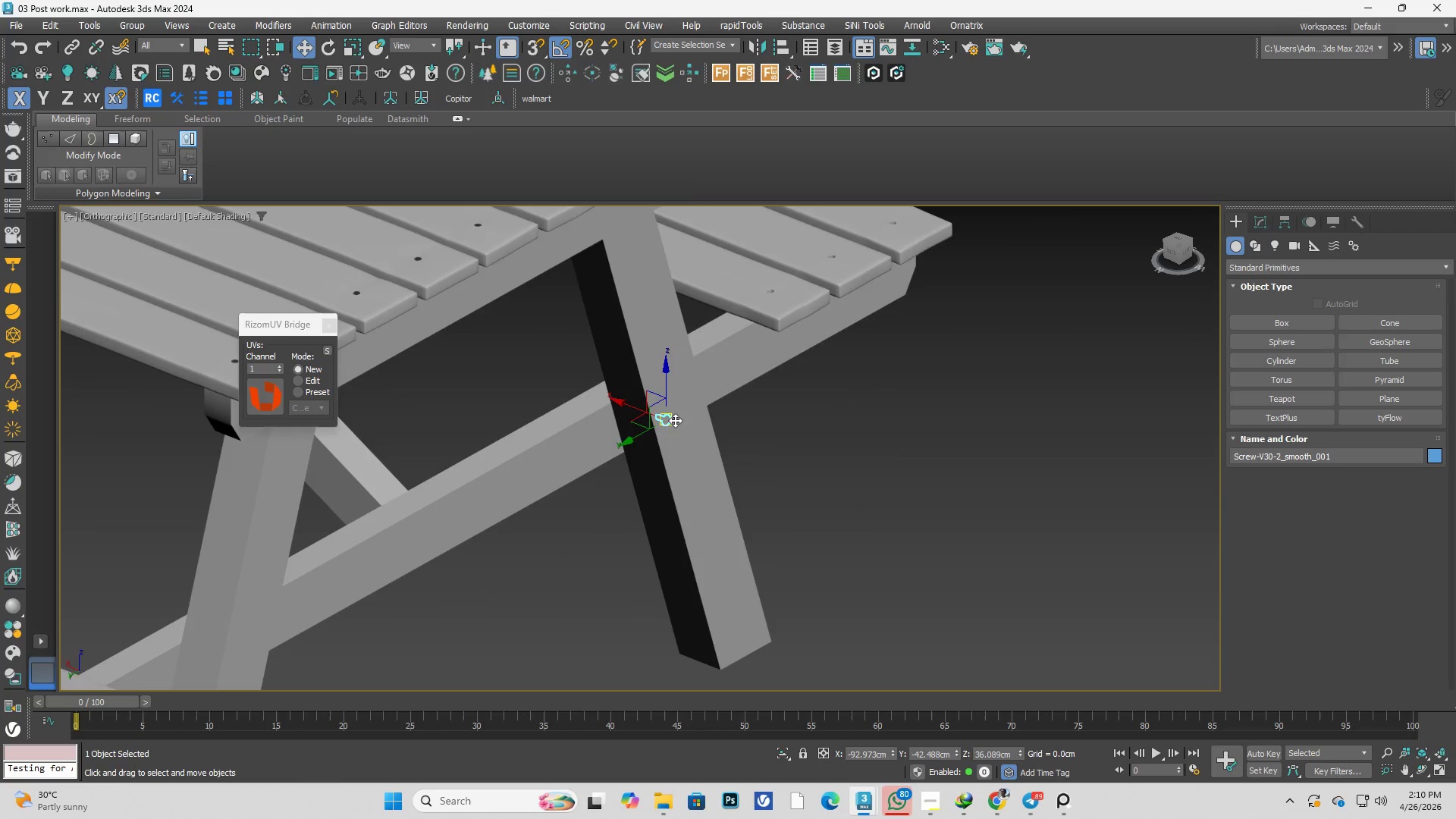 
hold_key(key=AltLeft, duration=0.88)
 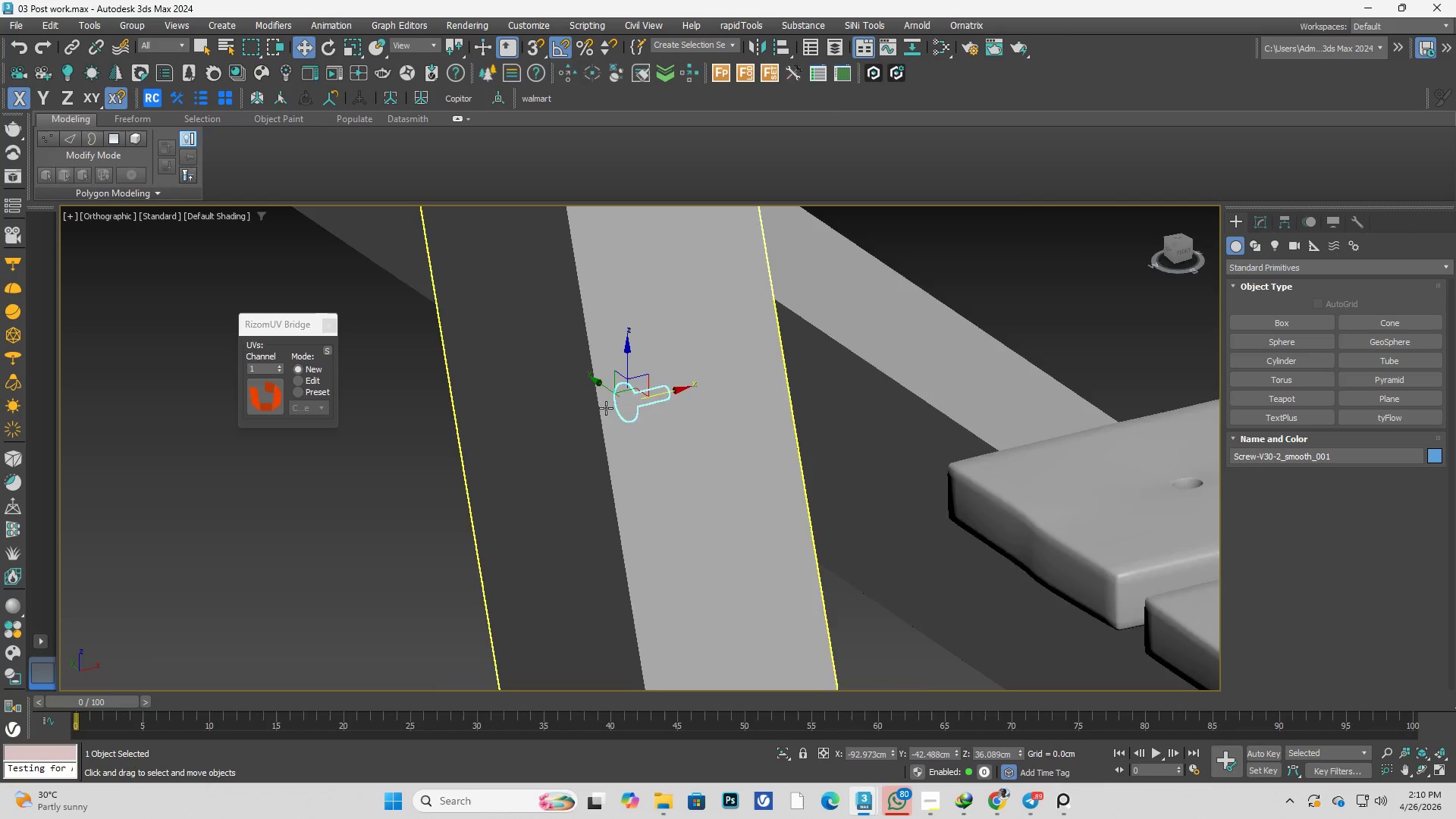 
scroll: coordinate [606, 408], scroll_direction: up, amount: 5.0
 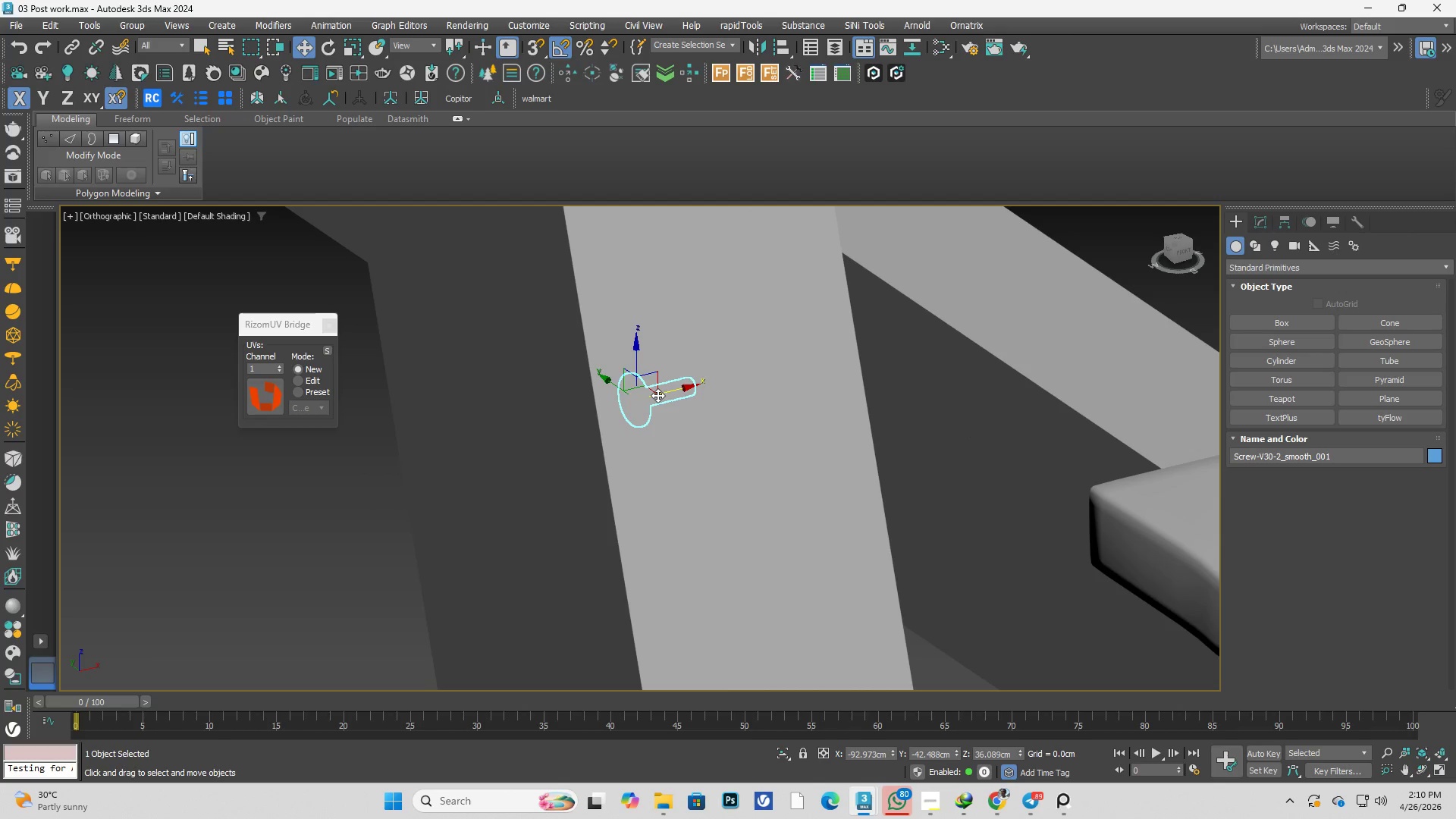 
left_click_drag(start_coordinate=[662, 392], to_coordinate=[594, 408])
 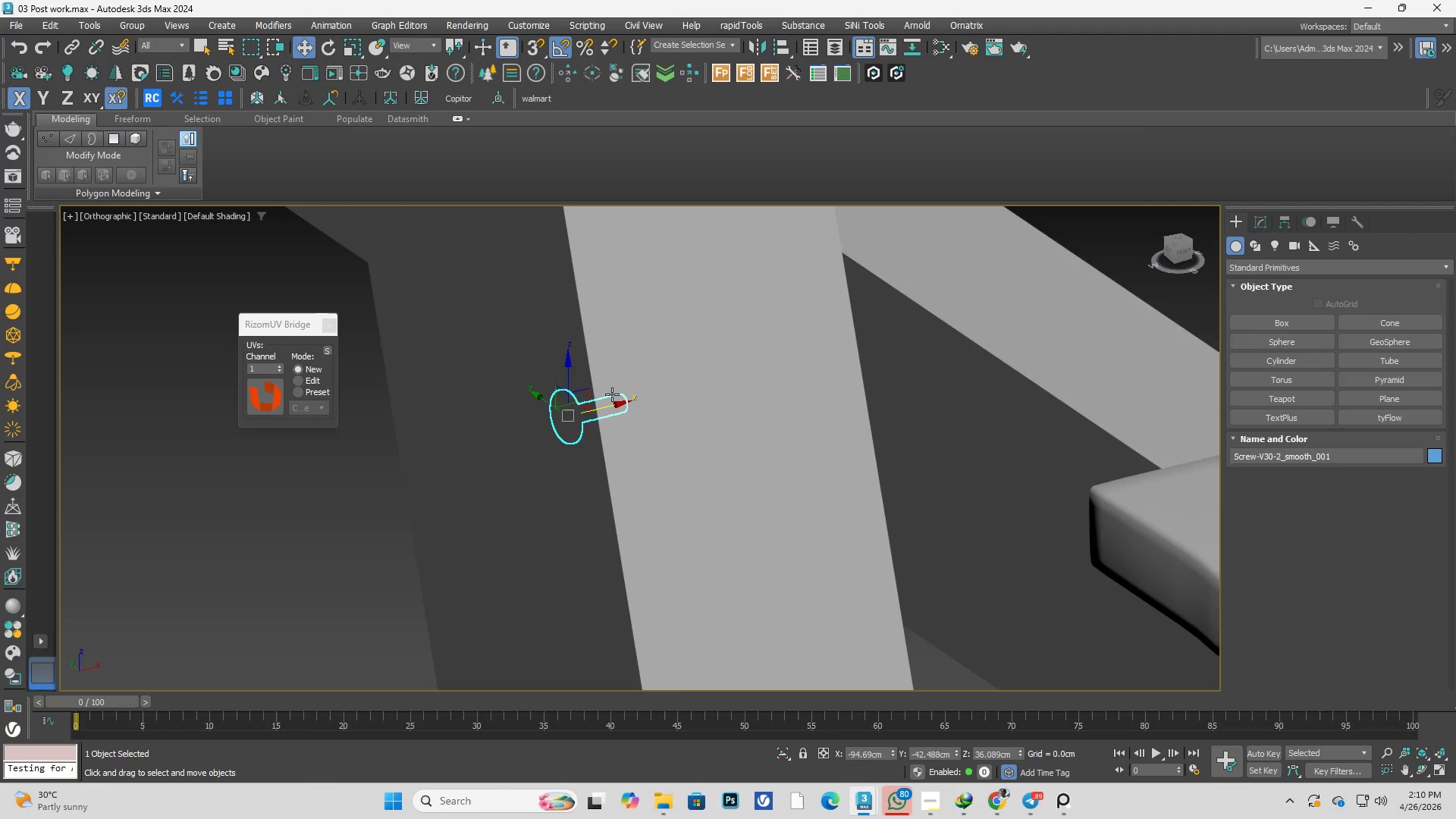 
hold_key(key=AltLeft, duration=0.77)
 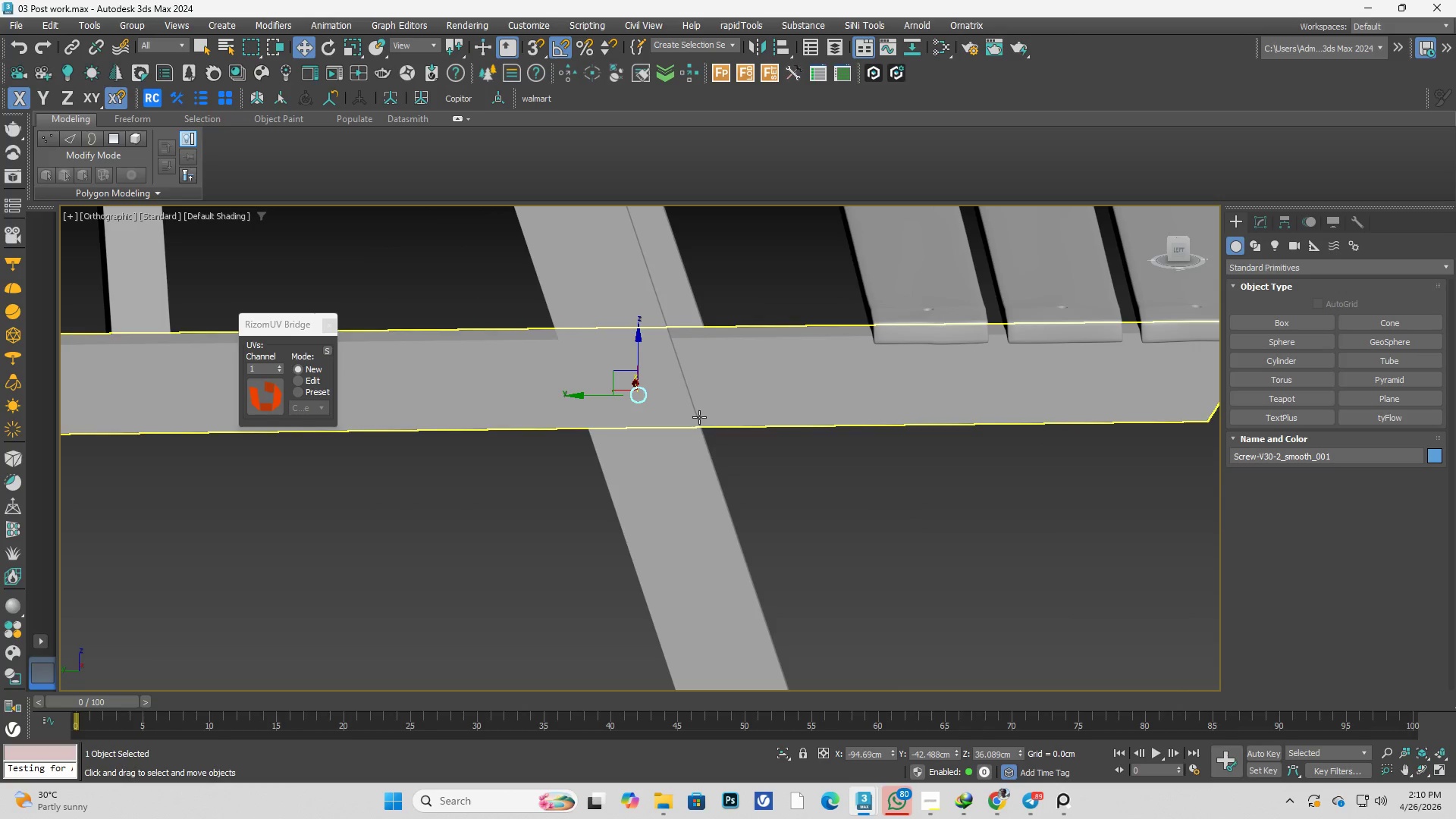 
scroll: coordinate [666, 391], scroll_direction: down, amount: 4.0
 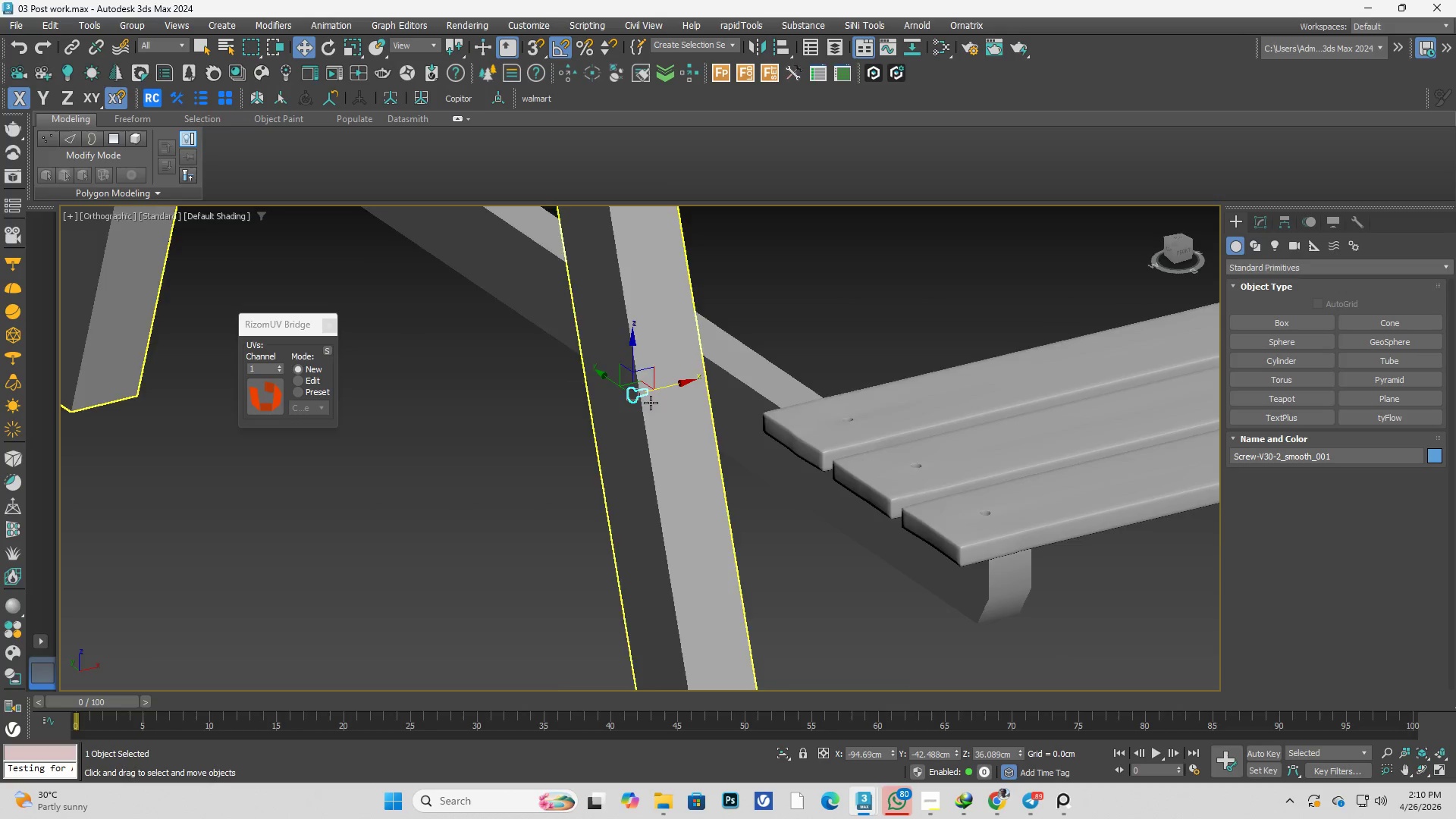 
scroll: coordinate [626, 413], scroll_direction: up, amount: 3.0
 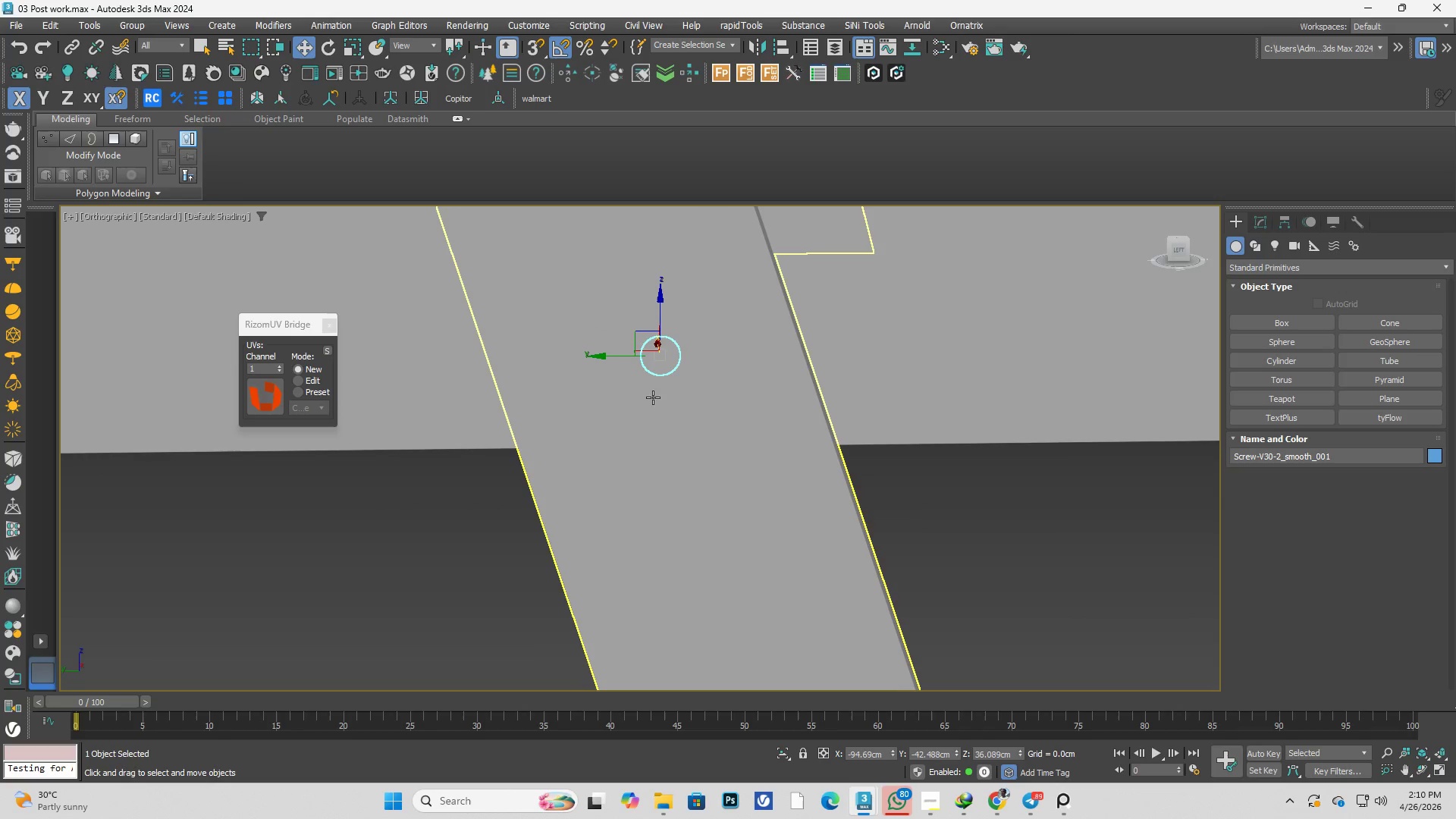 
hold_key(key=AltLeft, duration=0.36)
 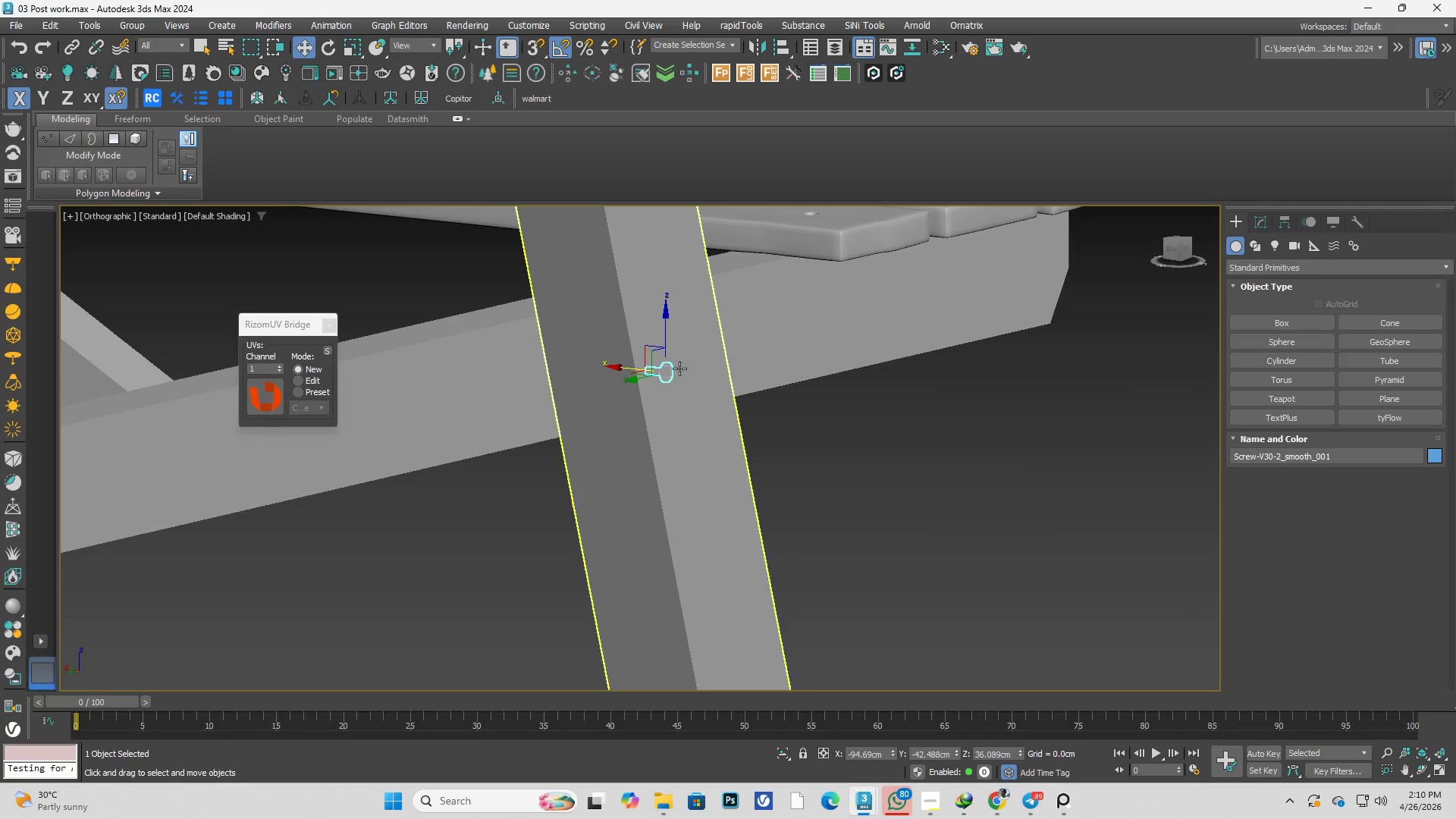 
scroll: coordinate [659, 391], scroll_direction: down, amount: 2.0
 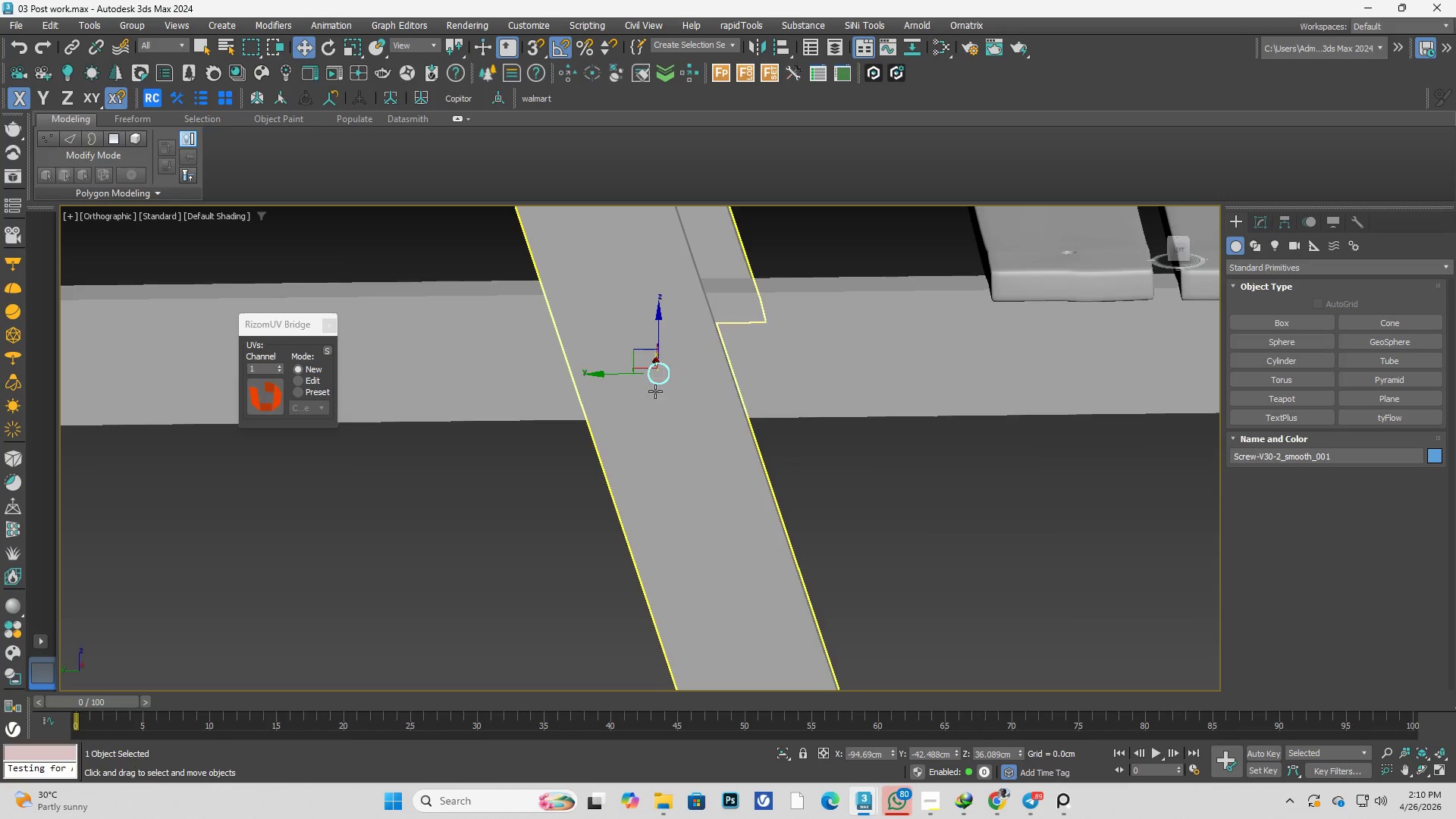 
scroll: coordinate [663, 360], scroll_direction: up, amount: 3.0
 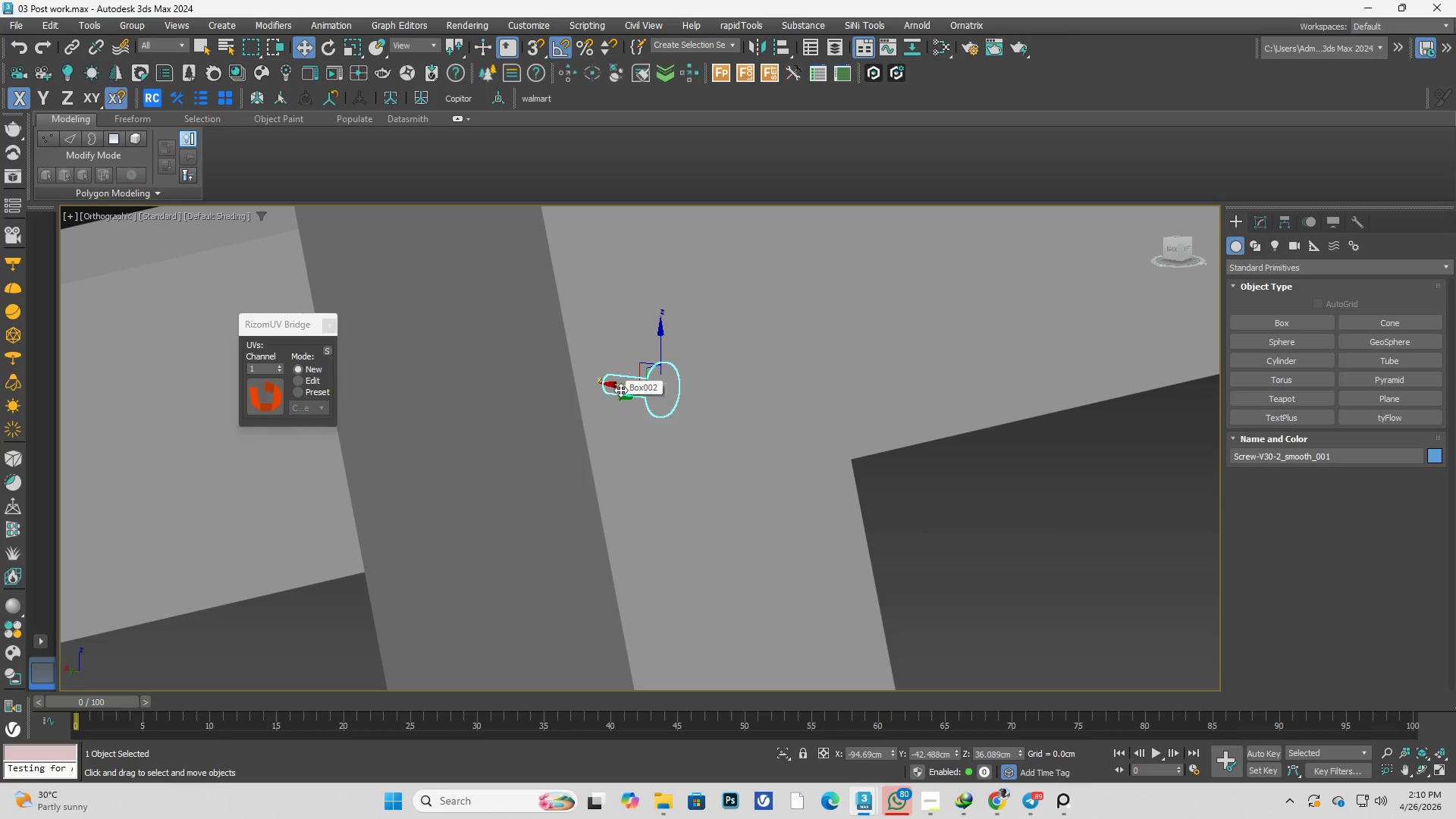 
left_click_drag(start_coordinate=[617, 388], to_coordinate=[676, 388])
 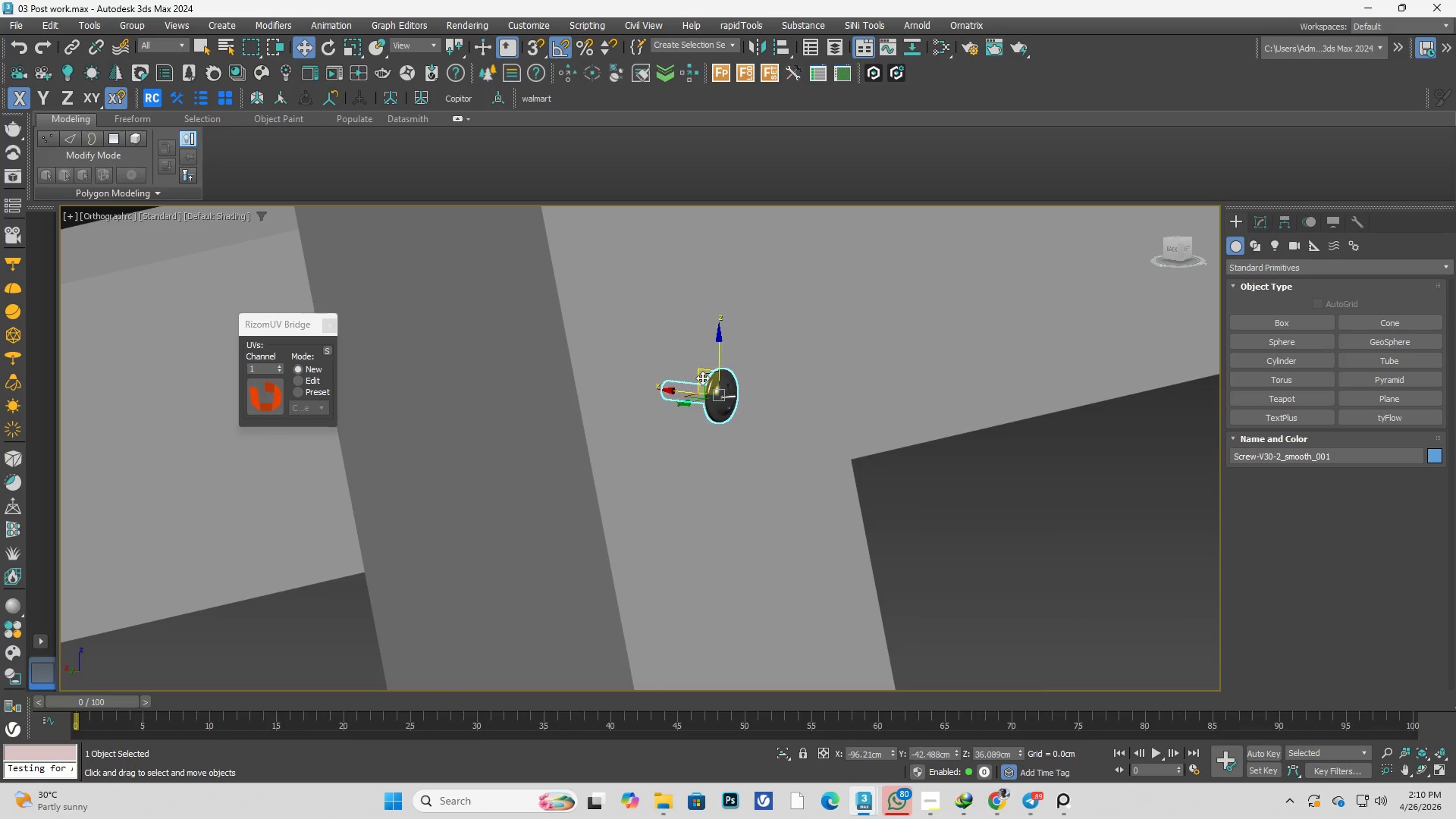 
hold_key(key=AltLeft, duration=0.86)
 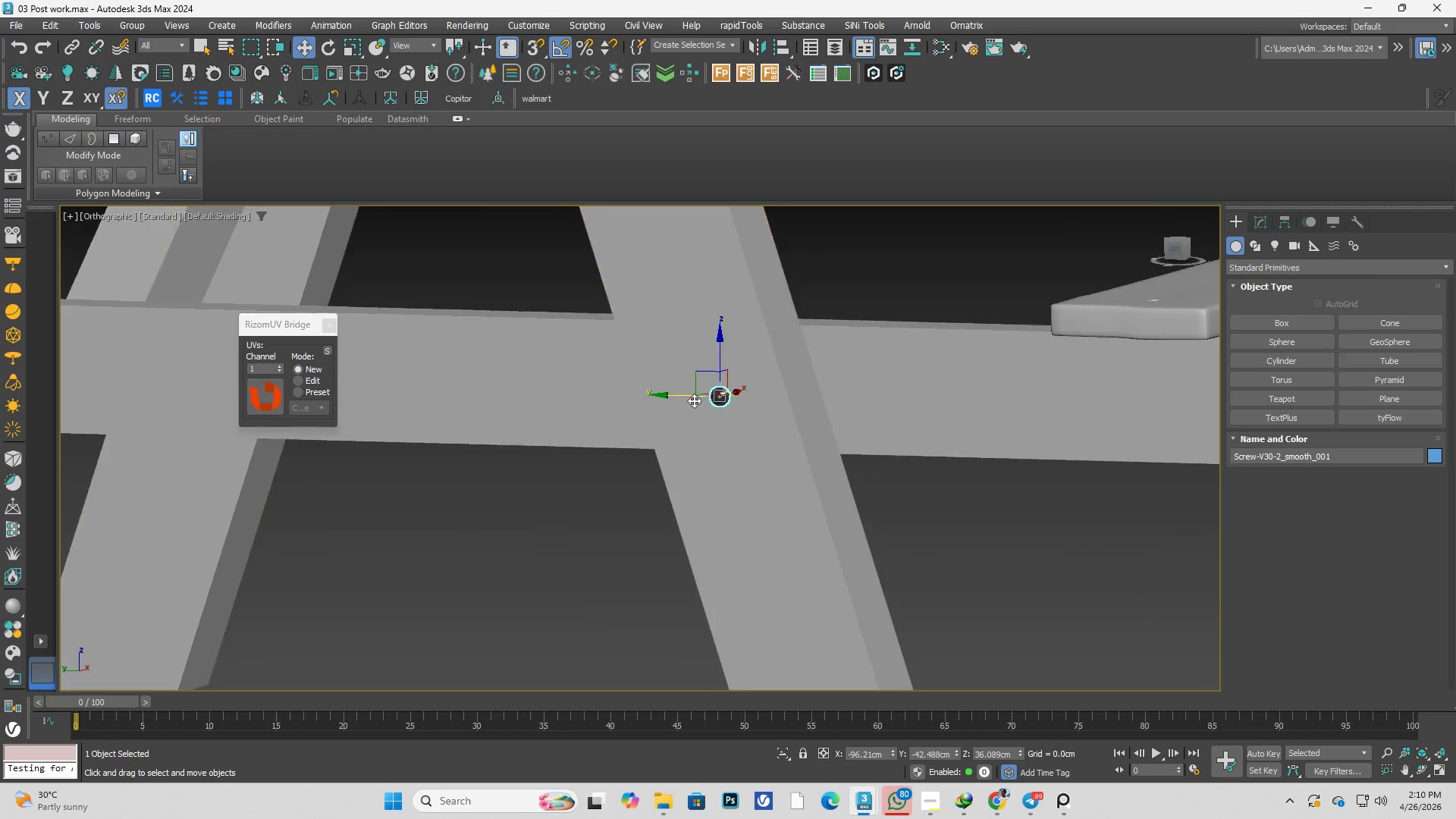 
scroll: coordinate [714, 401], scroll_direction: down, amount: 6.0
 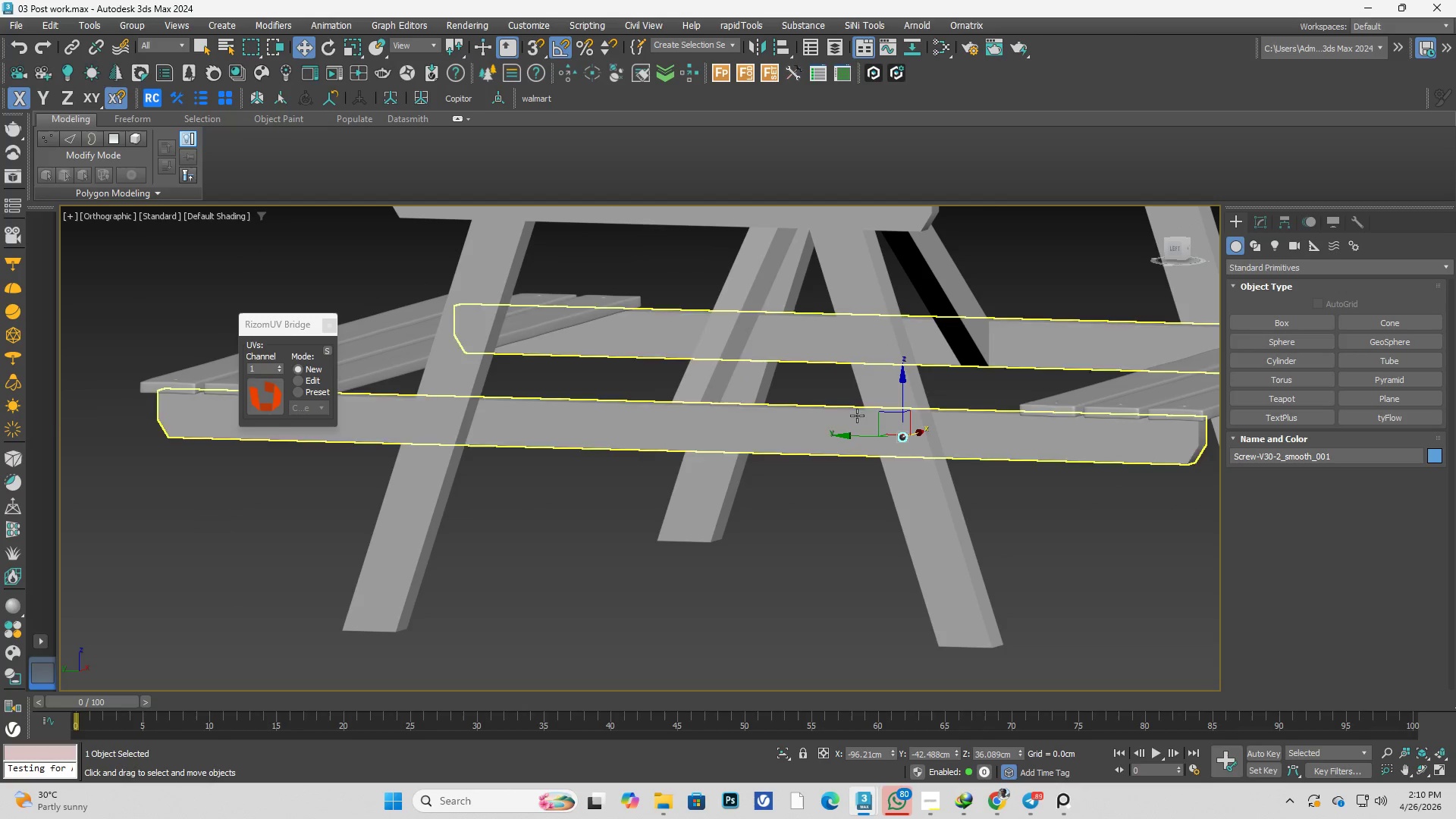 
left_click_drag(start_coordinate=[866, 436], to_coordinate=[397, 406])
 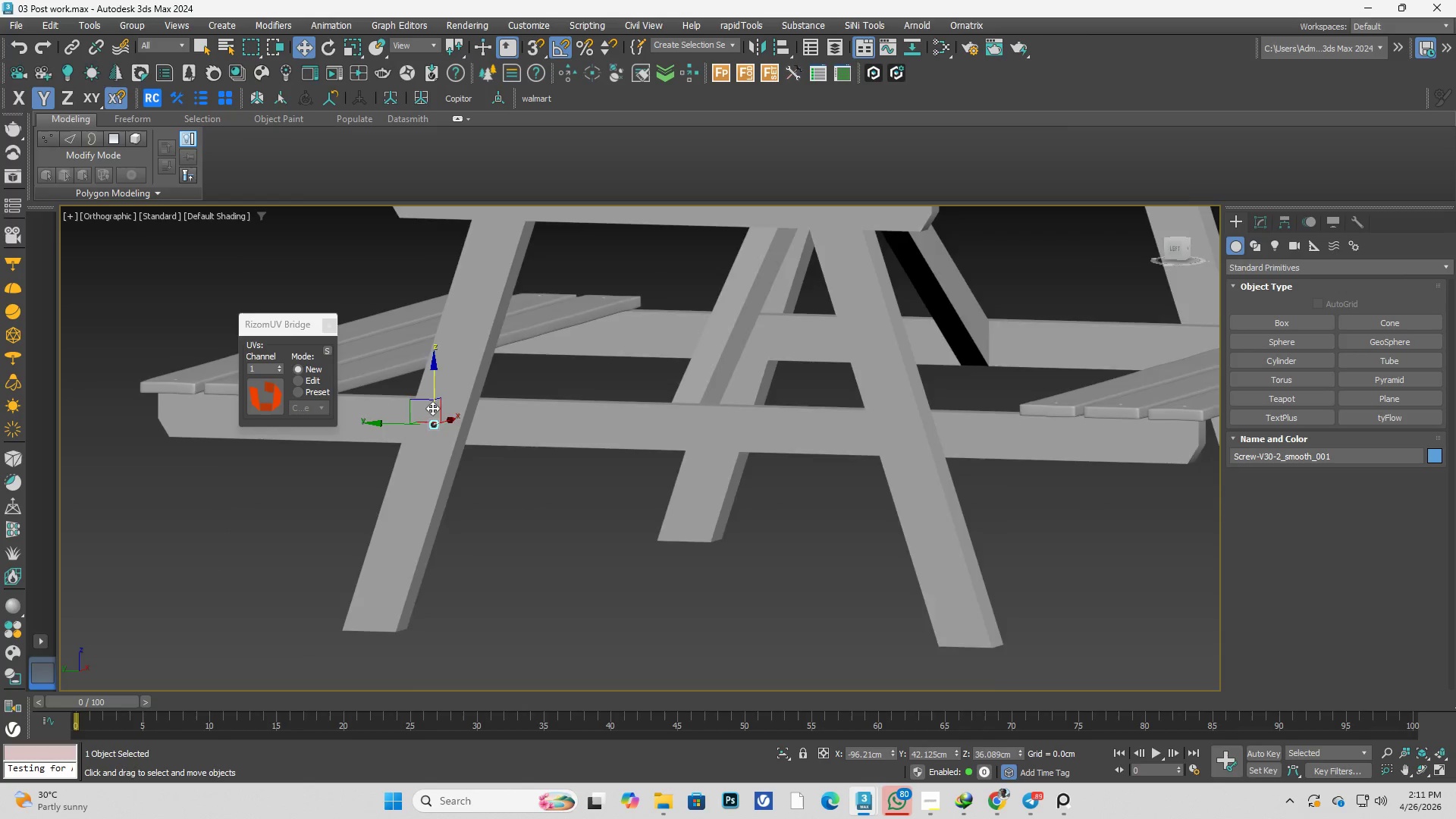 
left_click([475, 378])
 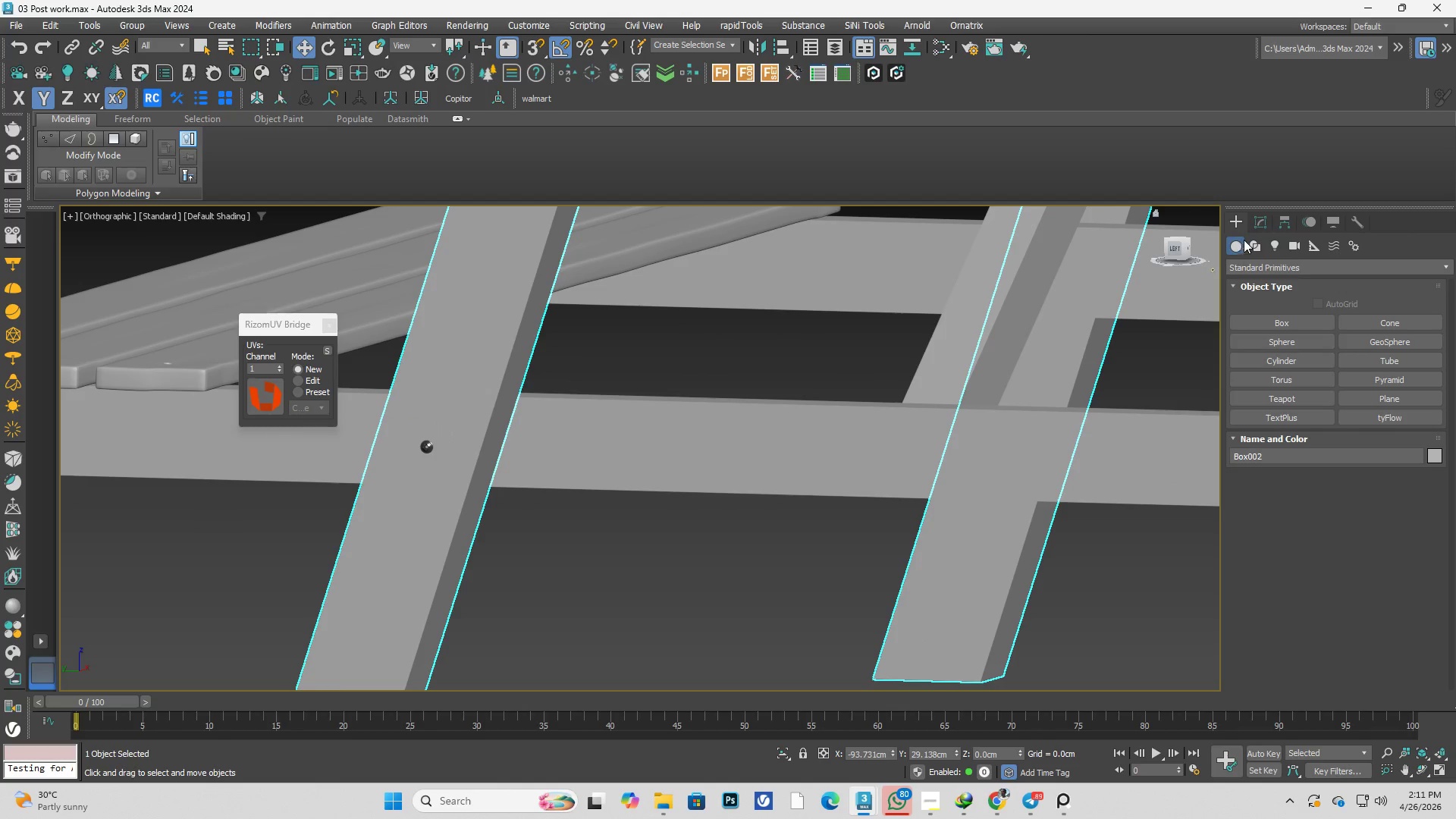 
scroll: coordinate [447, 398], scroll_direction: up, amount: 2.0
 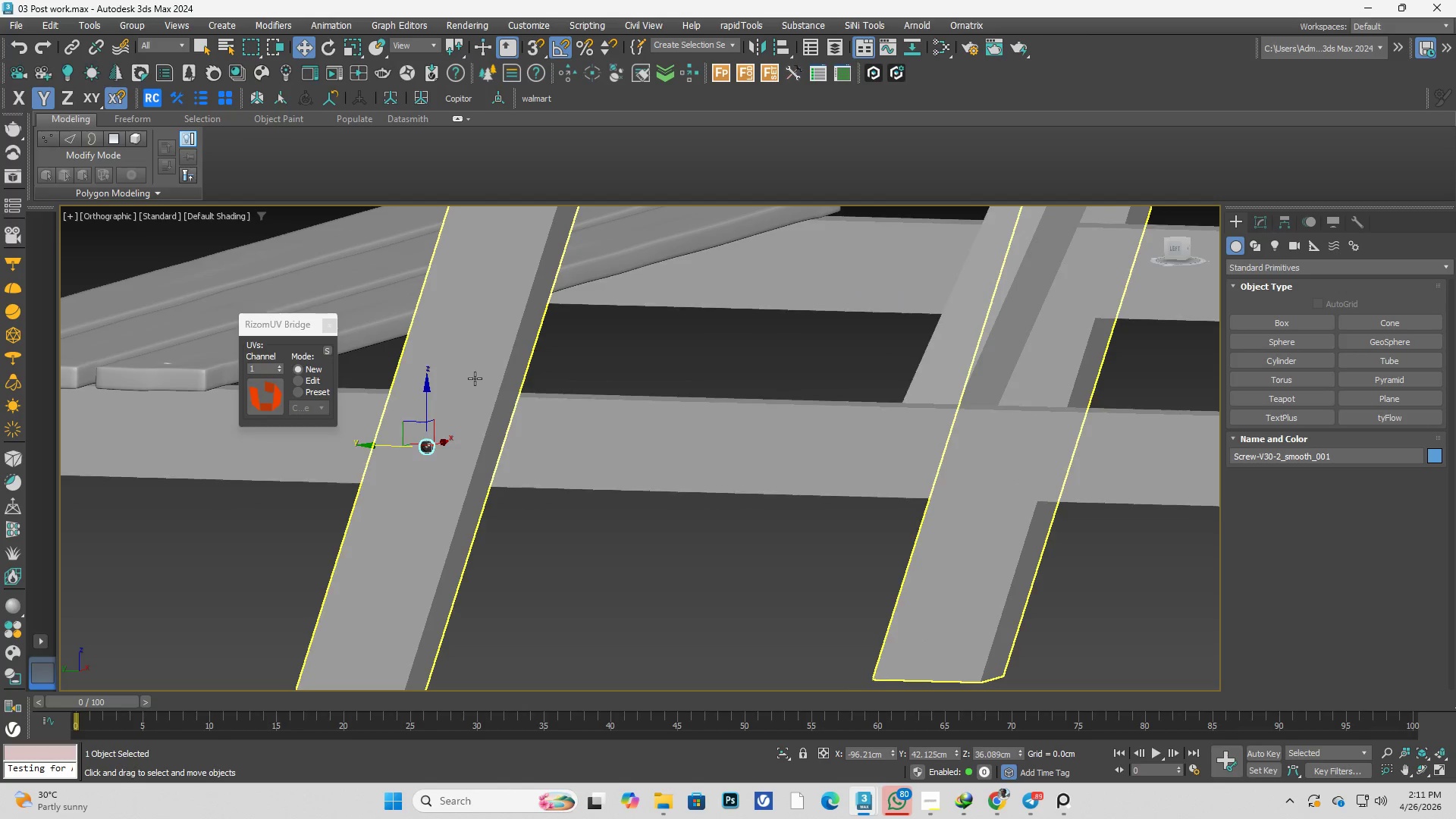 
left_click([1263, 223])
 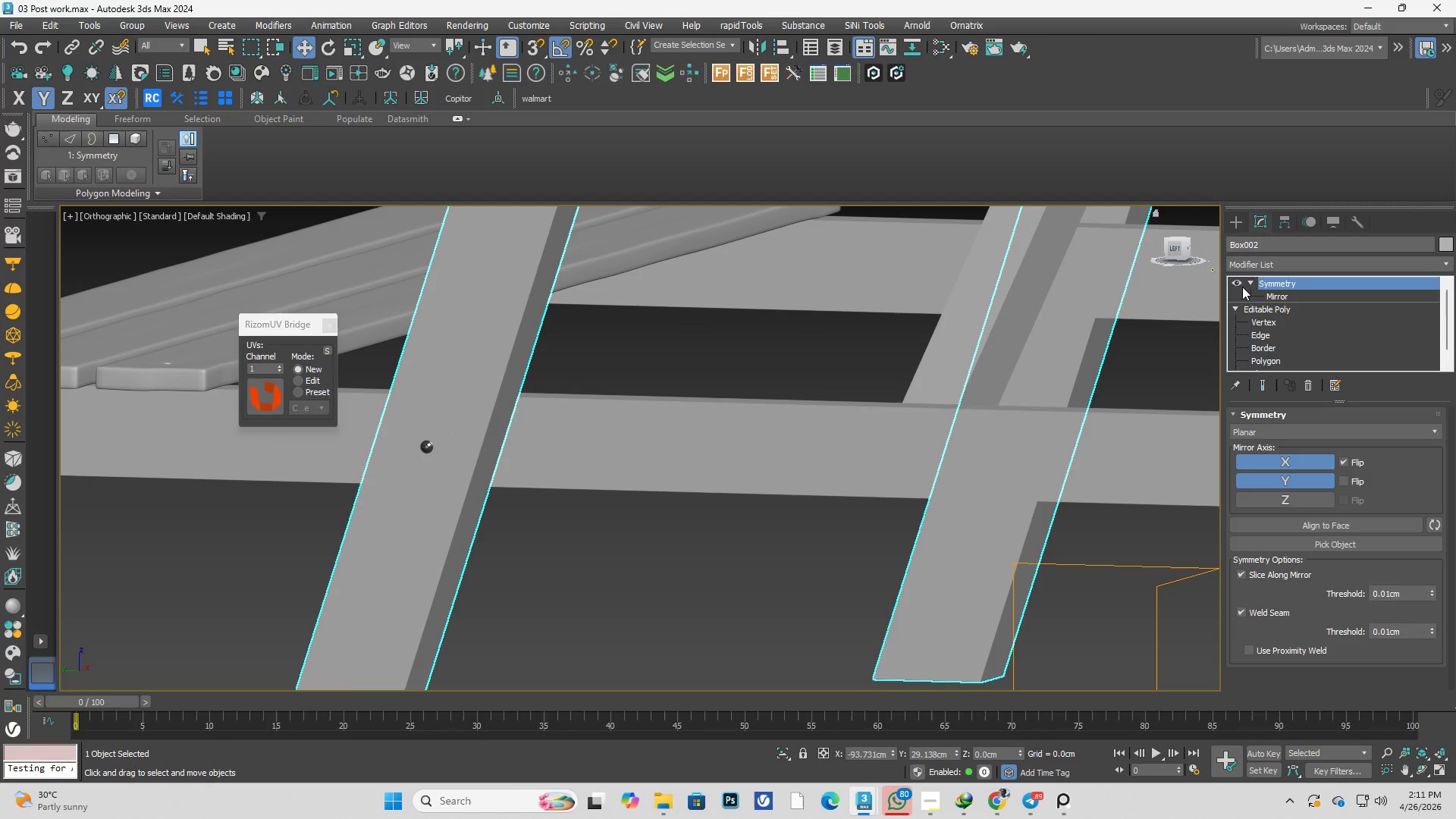 
left_click([1238, 282])
 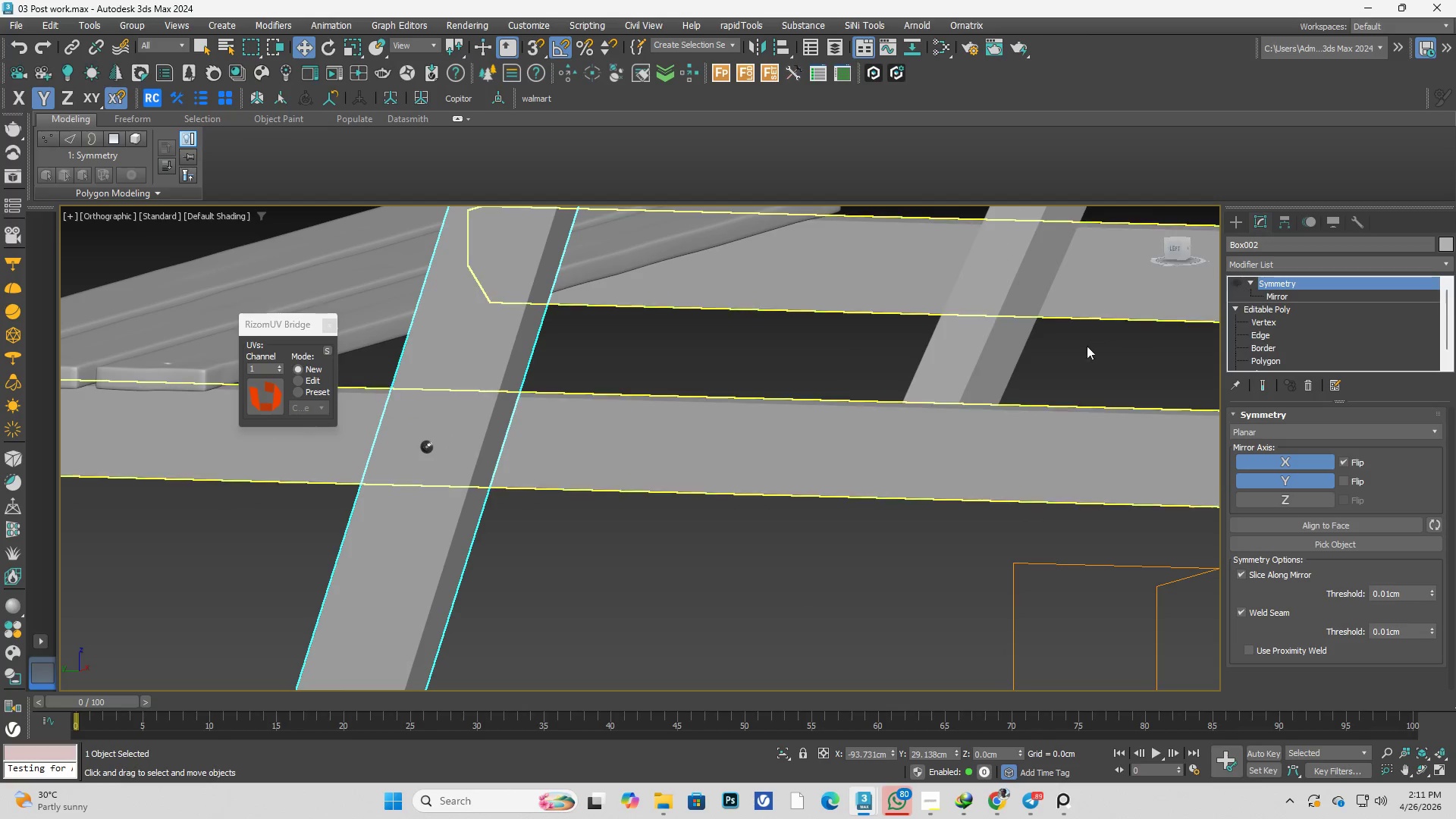 
hold_key(key=AltLeft, duration=0.55)
 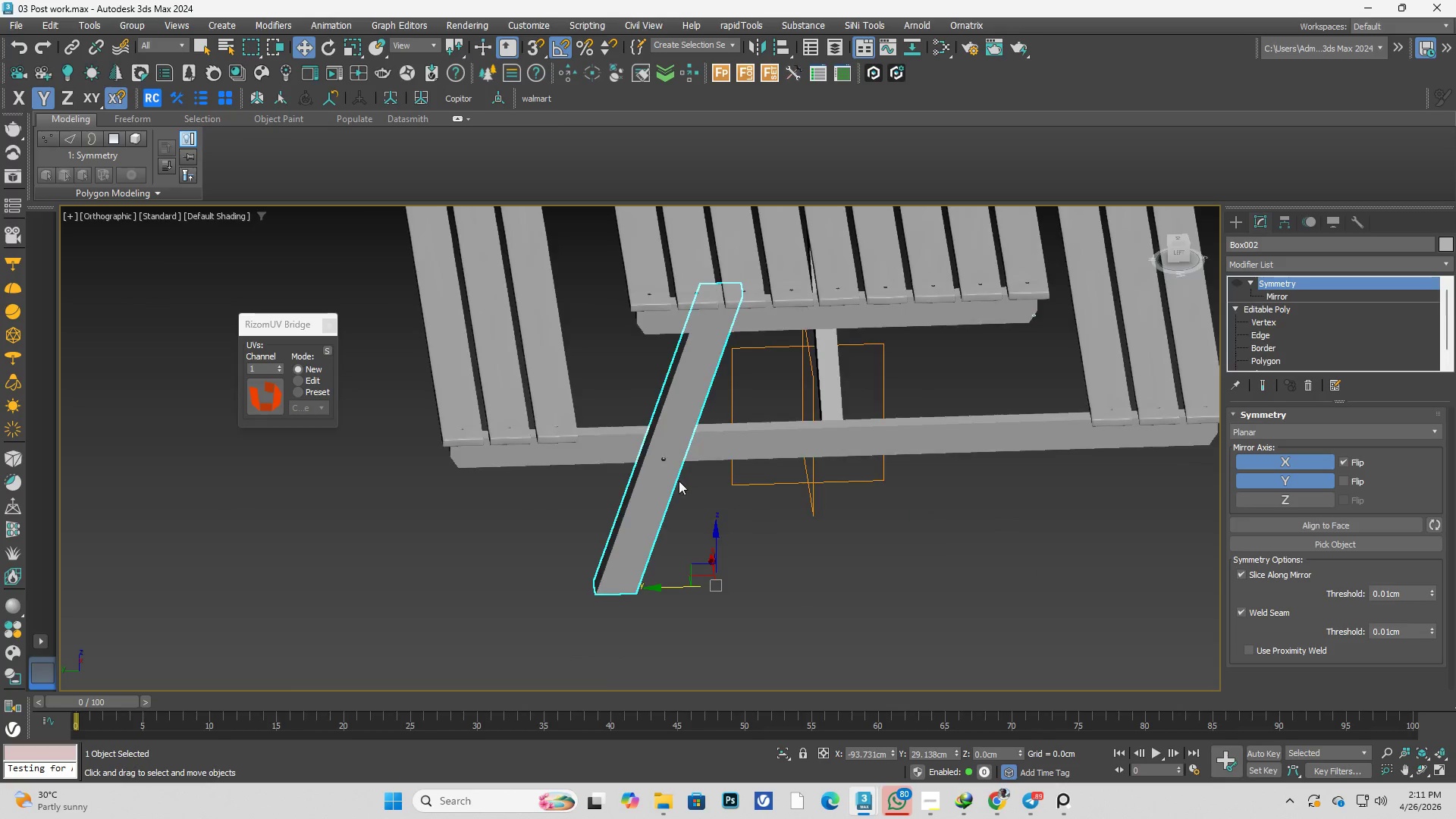 
scroll: coordinate [792, 466], scroll_direction: down, amount: 3.0
 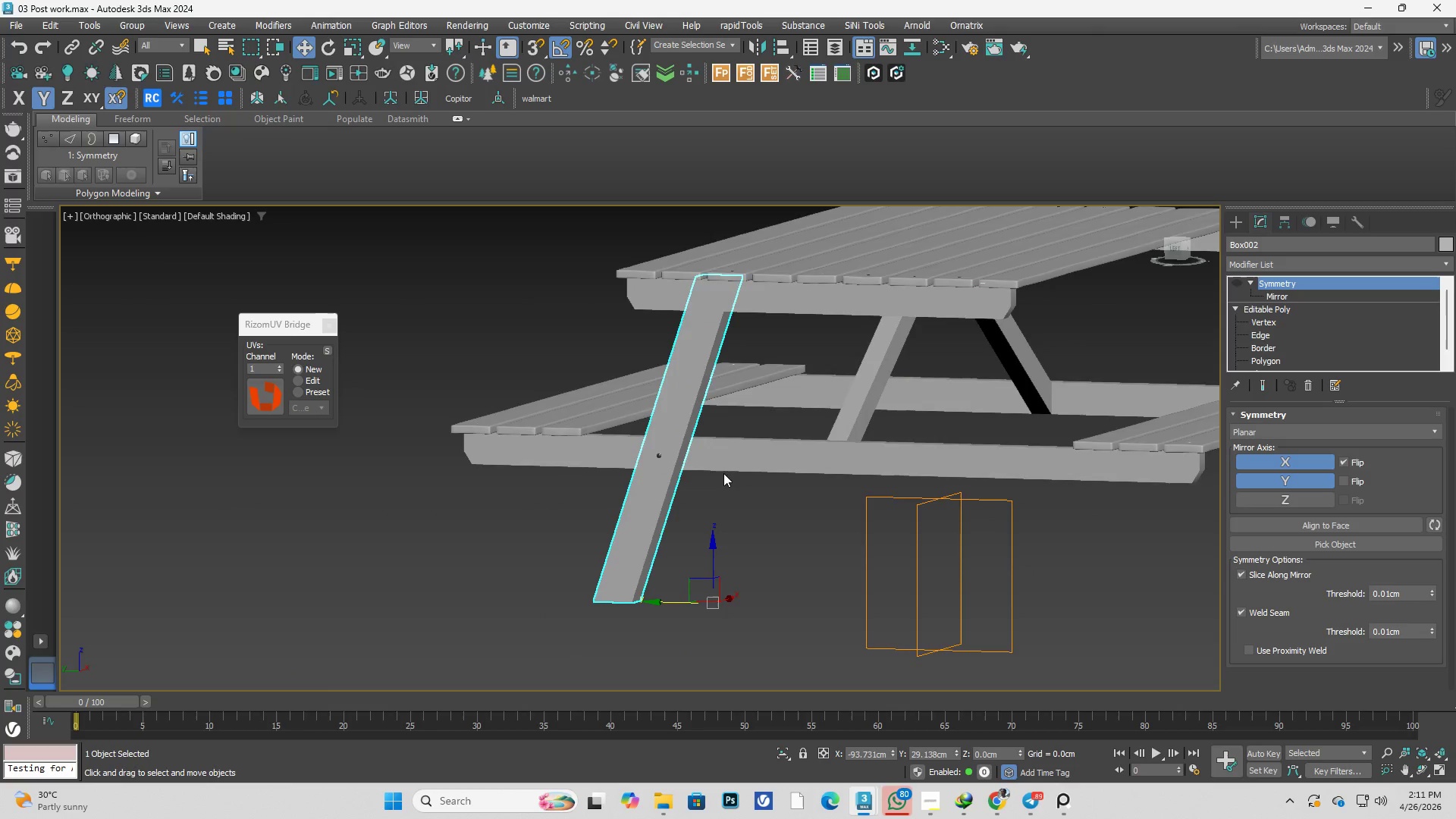 
left_click([618, 403])
 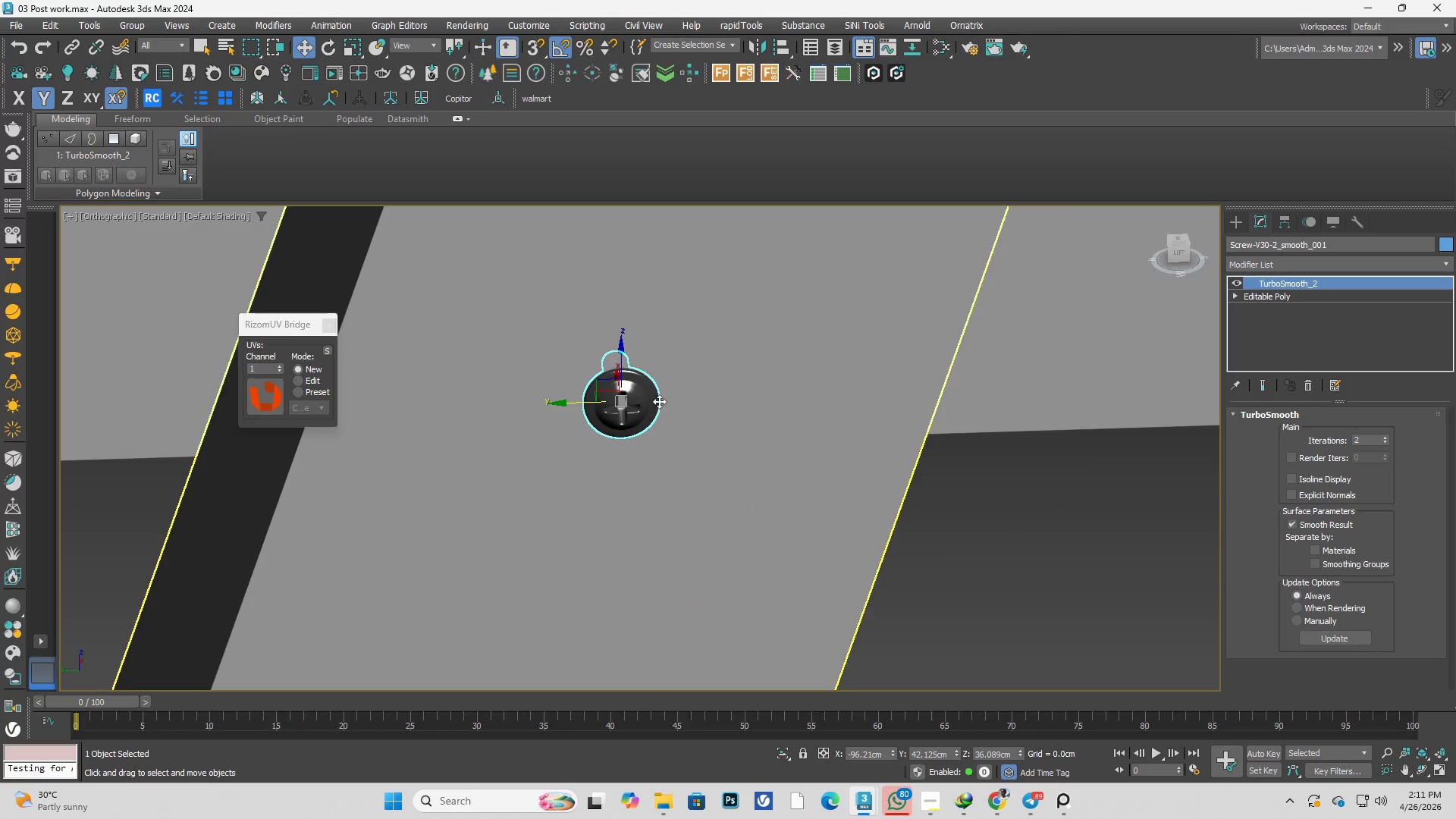 
scroll: coordinate [620, 405], scroll_direction: up, amount: 8.0
 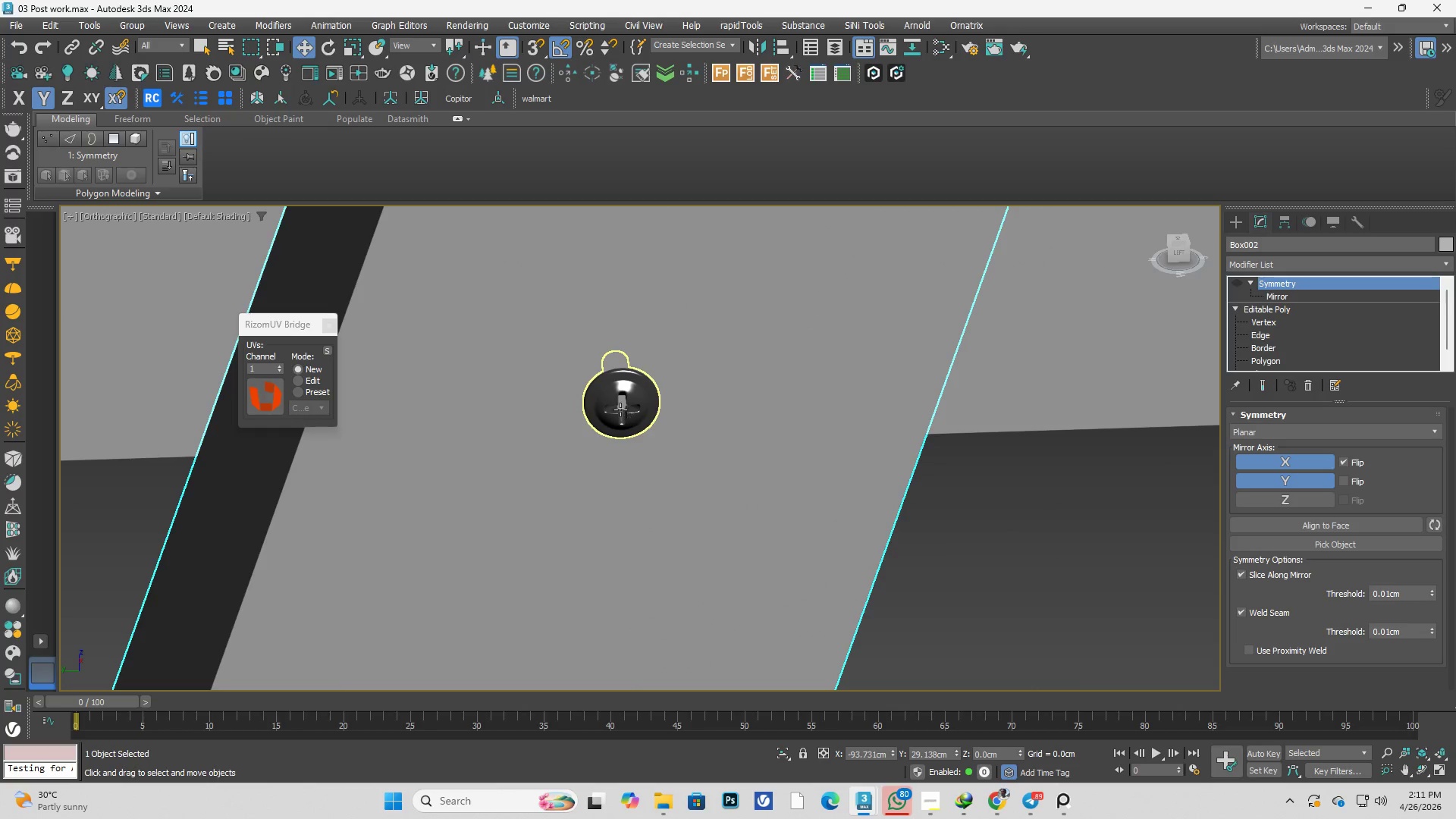 
hold_key(key=AltLeft, duration=0.55)
 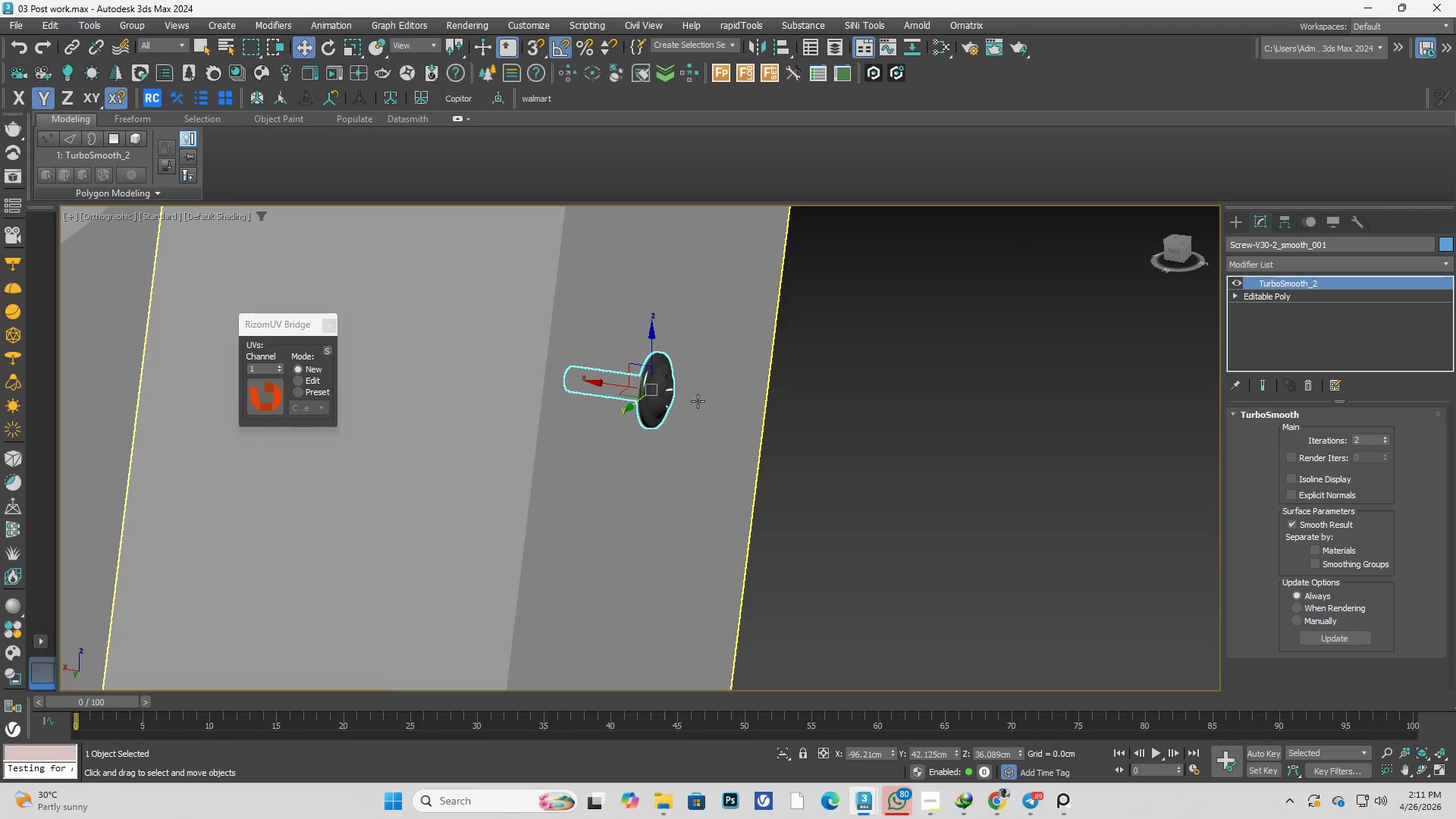 
hold_key(key=AltLeft, duration=0.42)
 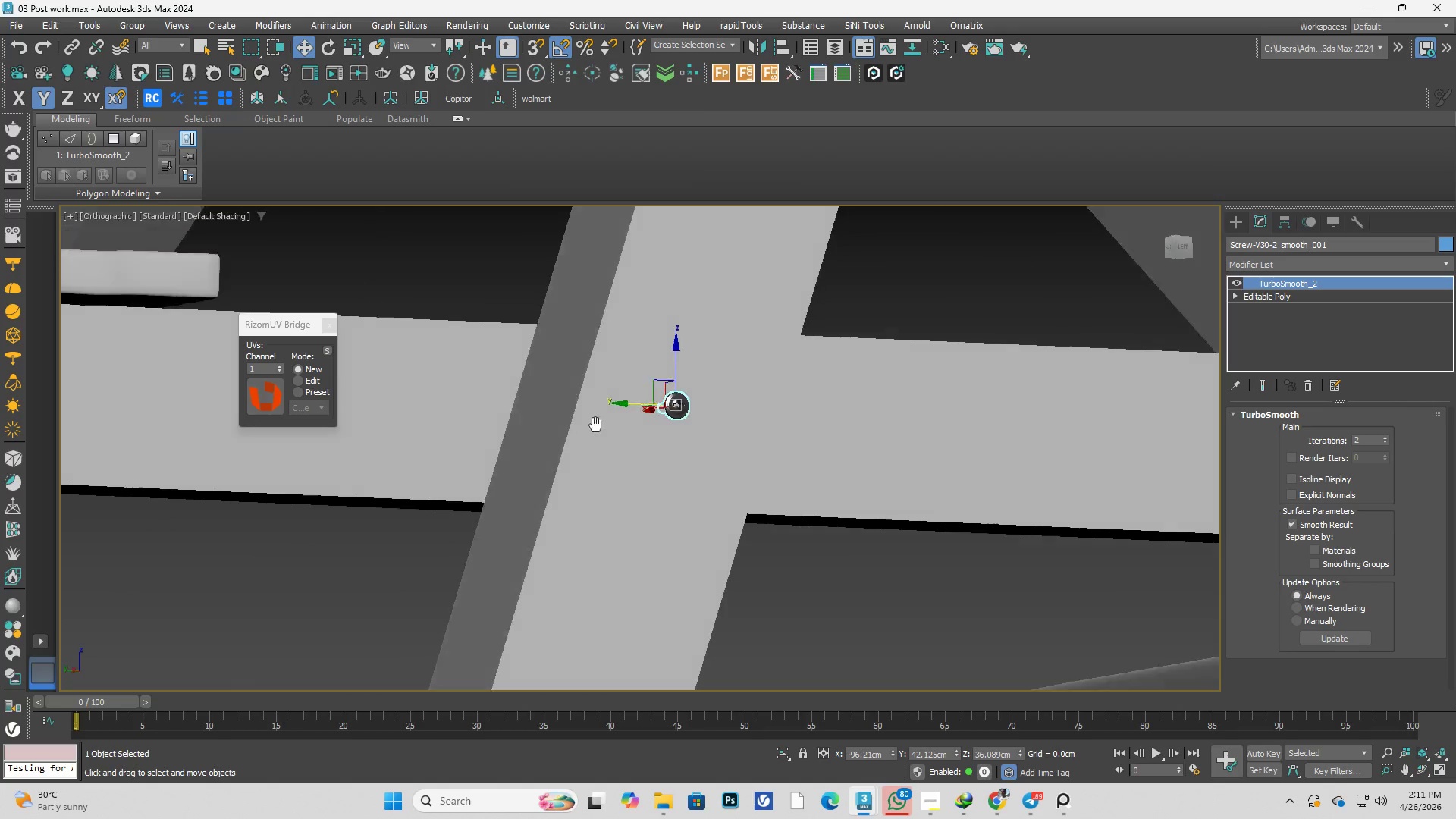 
scroll: coordinate [718, 404], scroll_direction: down, amount: 3.0
 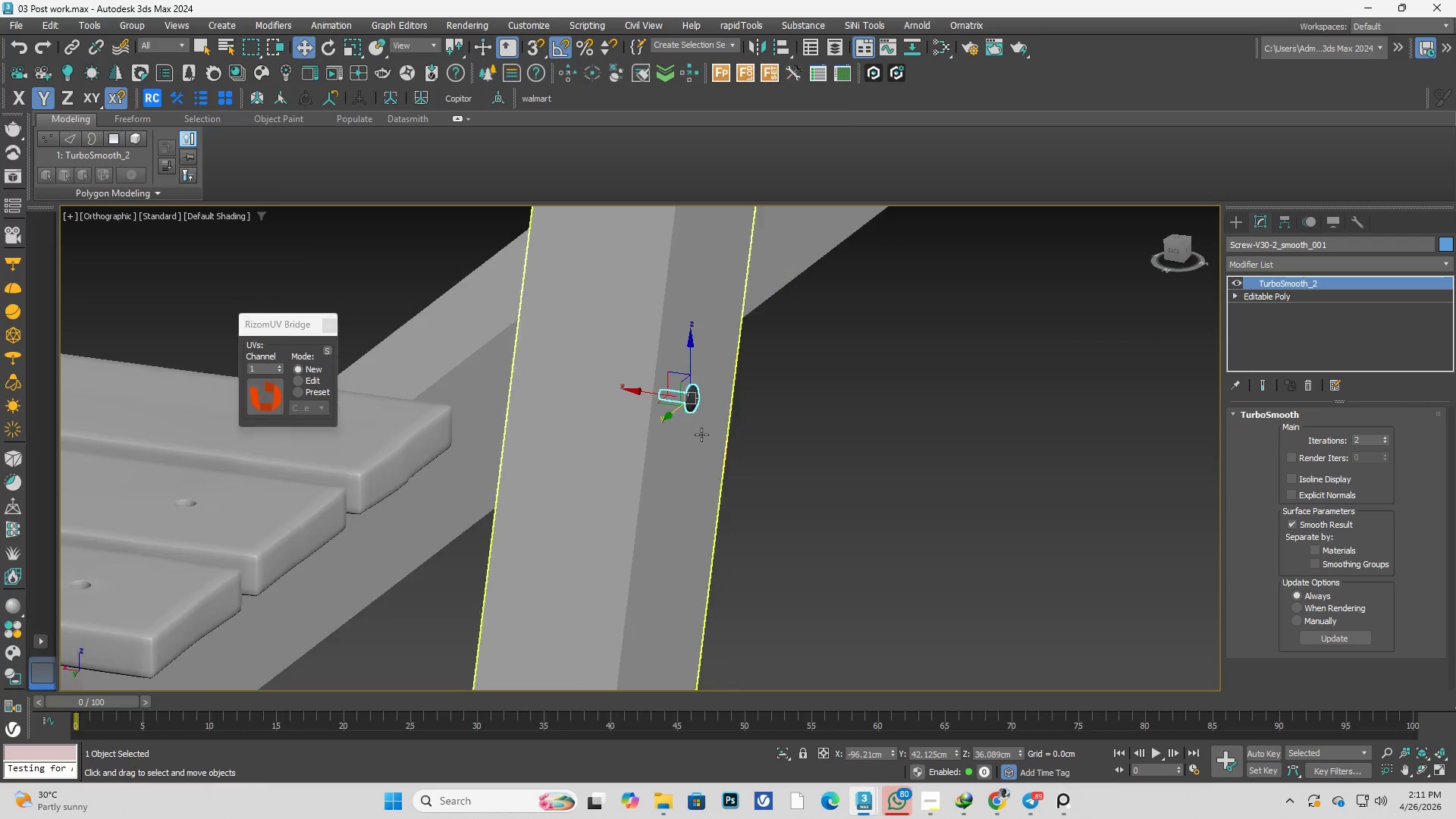 
hold_key(key=AltLeft, duration=0.67)
 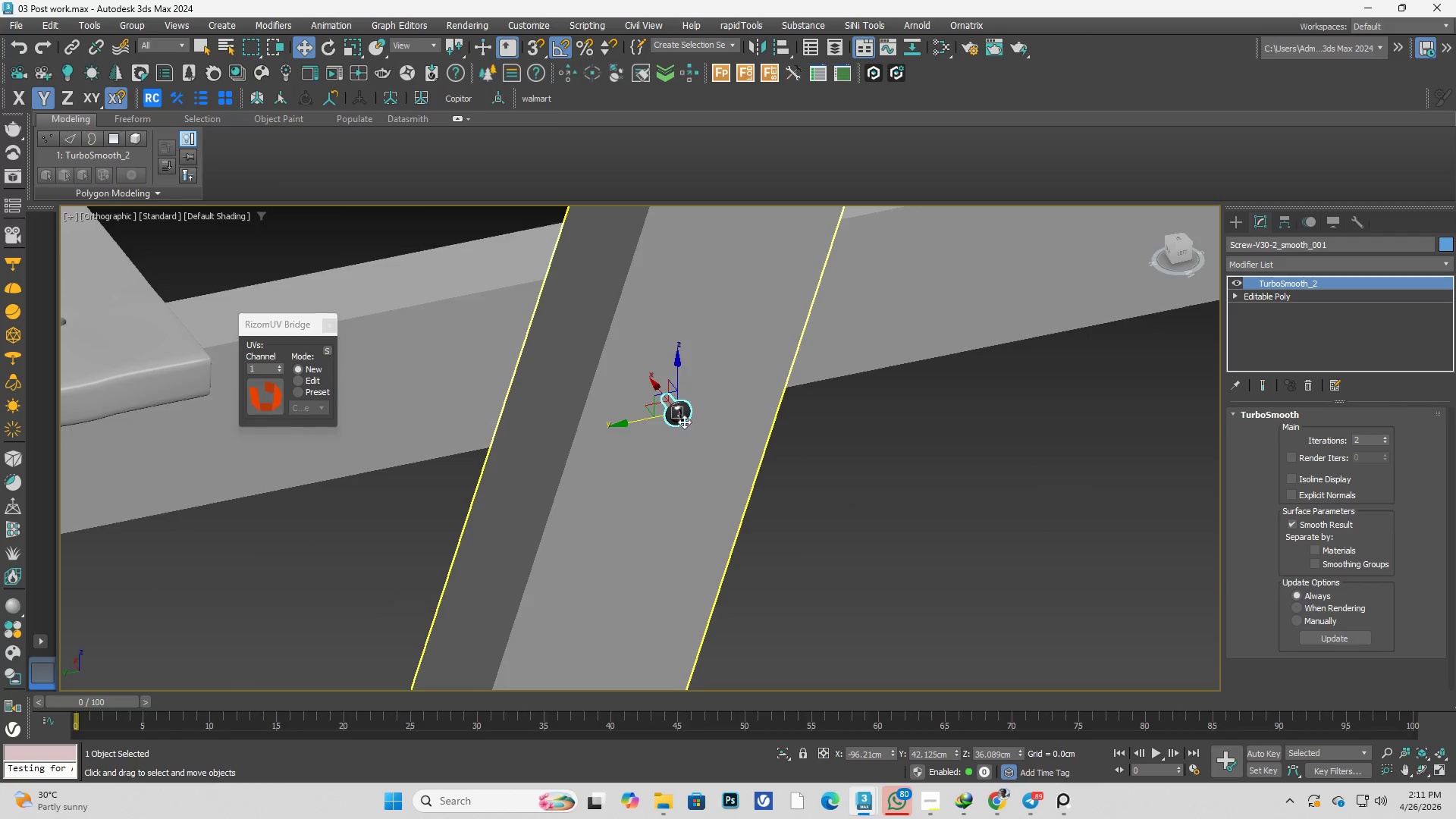 
hold_key(key=AltLeft, duration=0.61)
 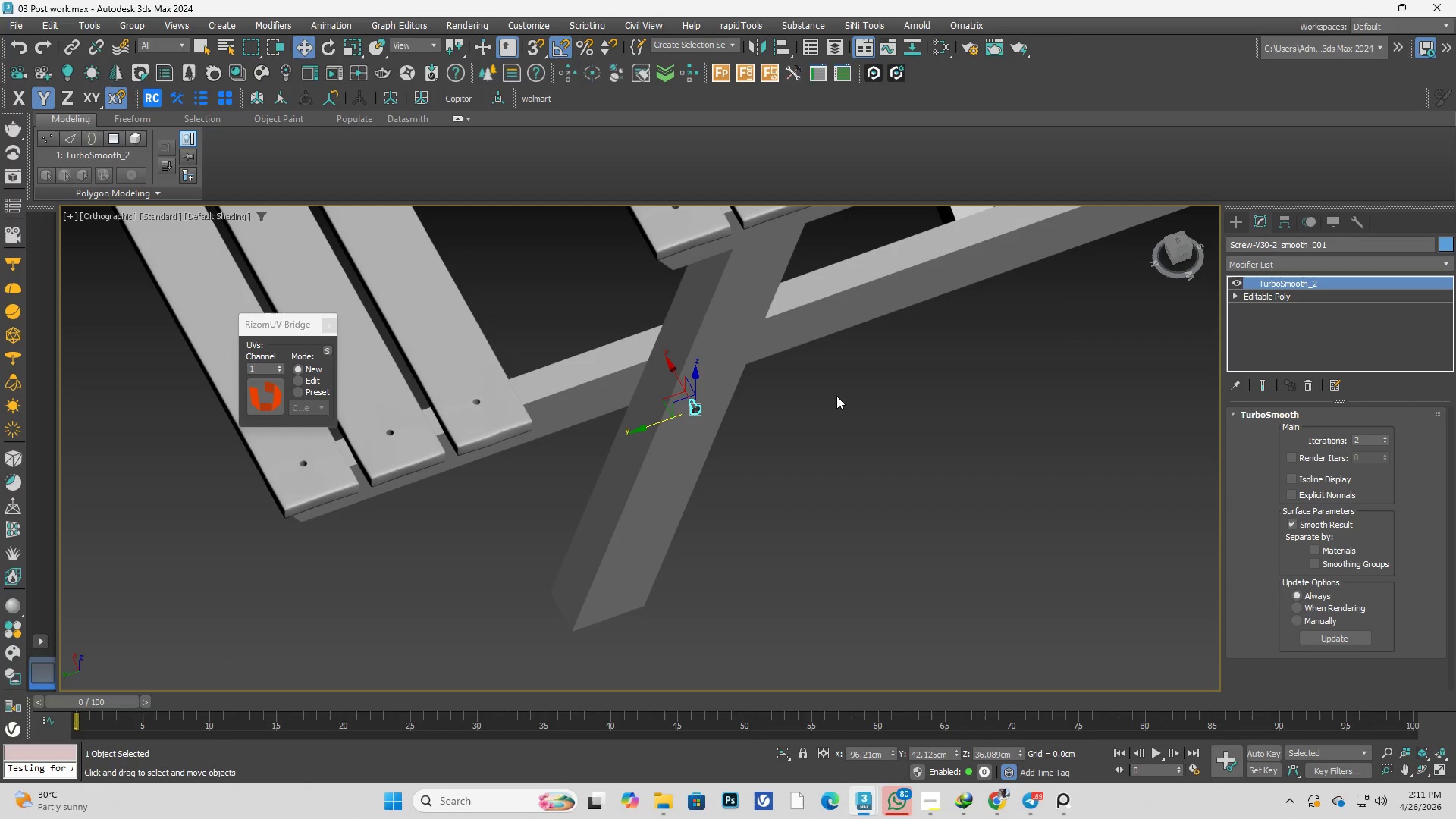 
scroll: coordinate [712, 405], scroll_direction: down, amount: 3.0
 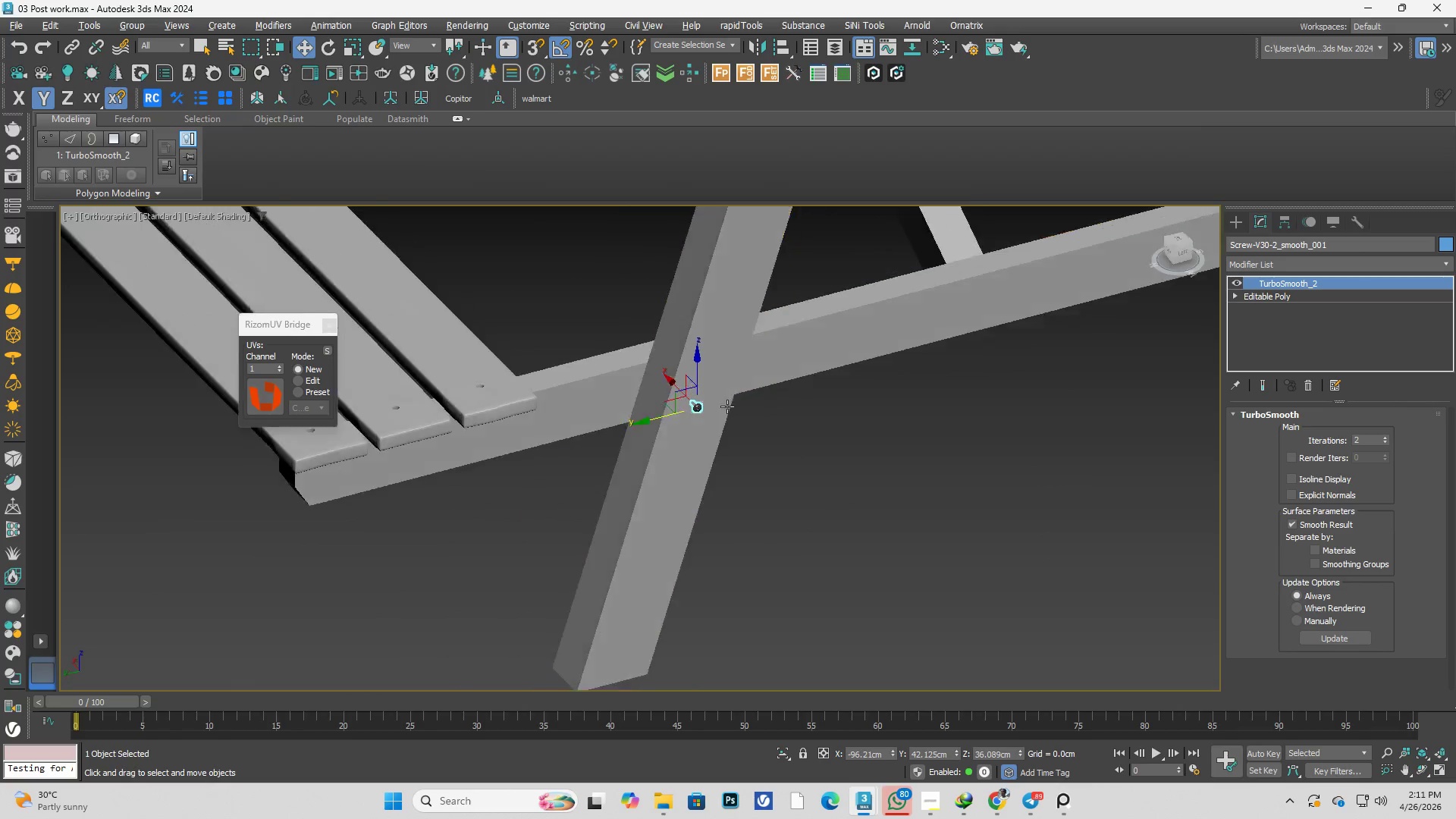 
wait(29.86)
 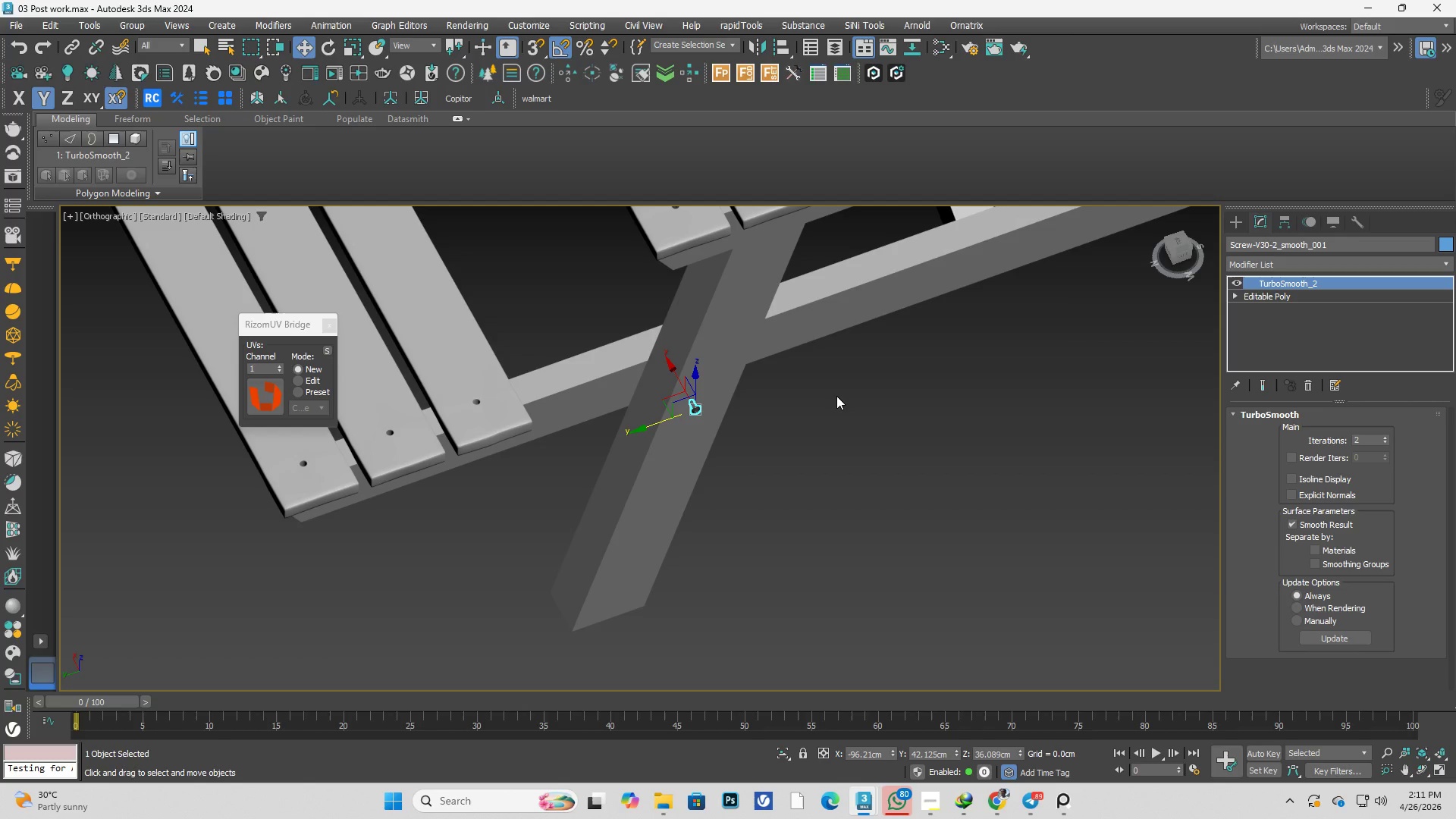 
key(L)
 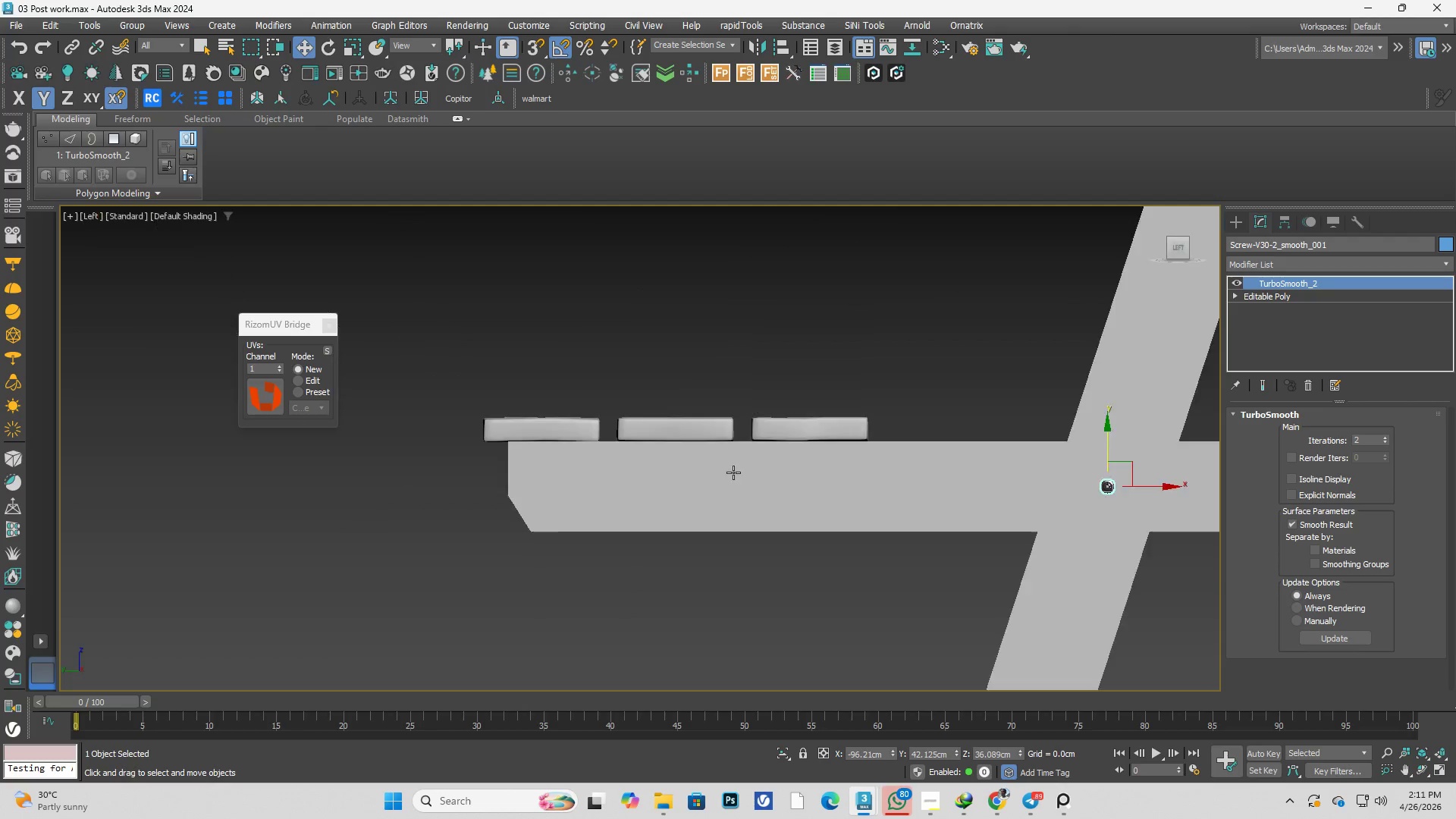 
key(F3)
 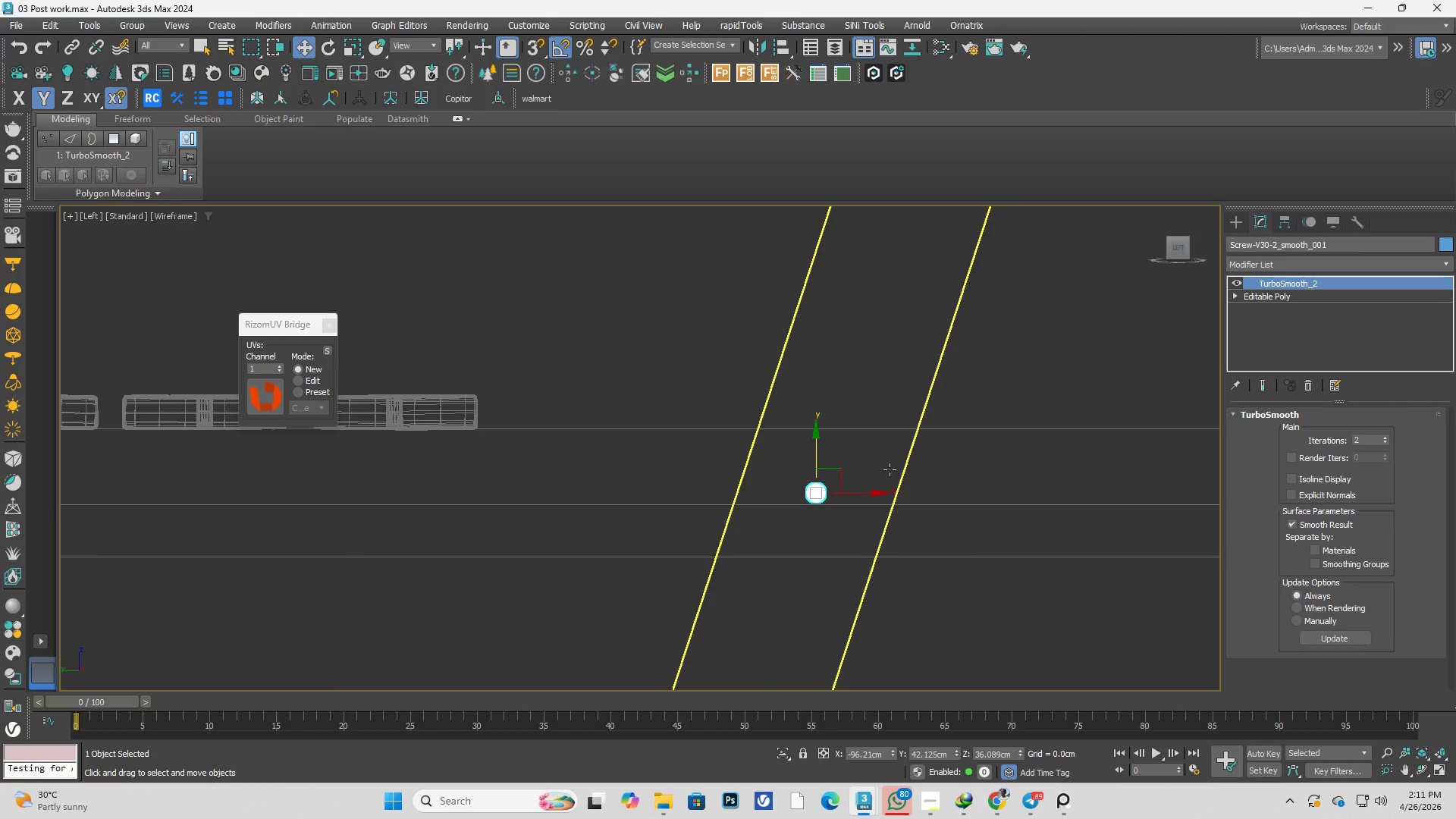 
scroll: coordinate [943, 466], scroll_direction: up, amount: 1.0
 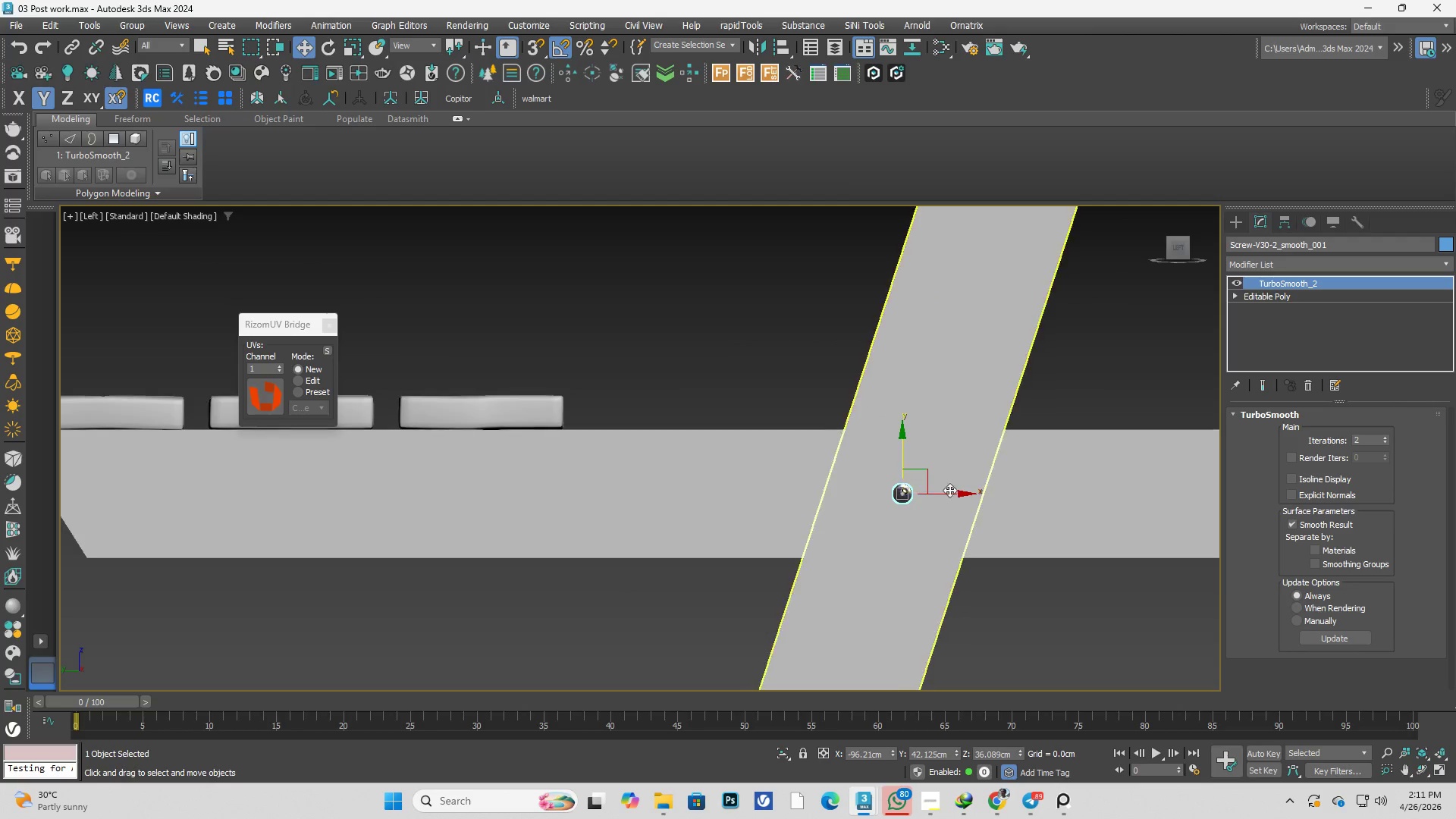 
scroll: coordinate [753, 443], scroll_direction: down, amount: 3.0
 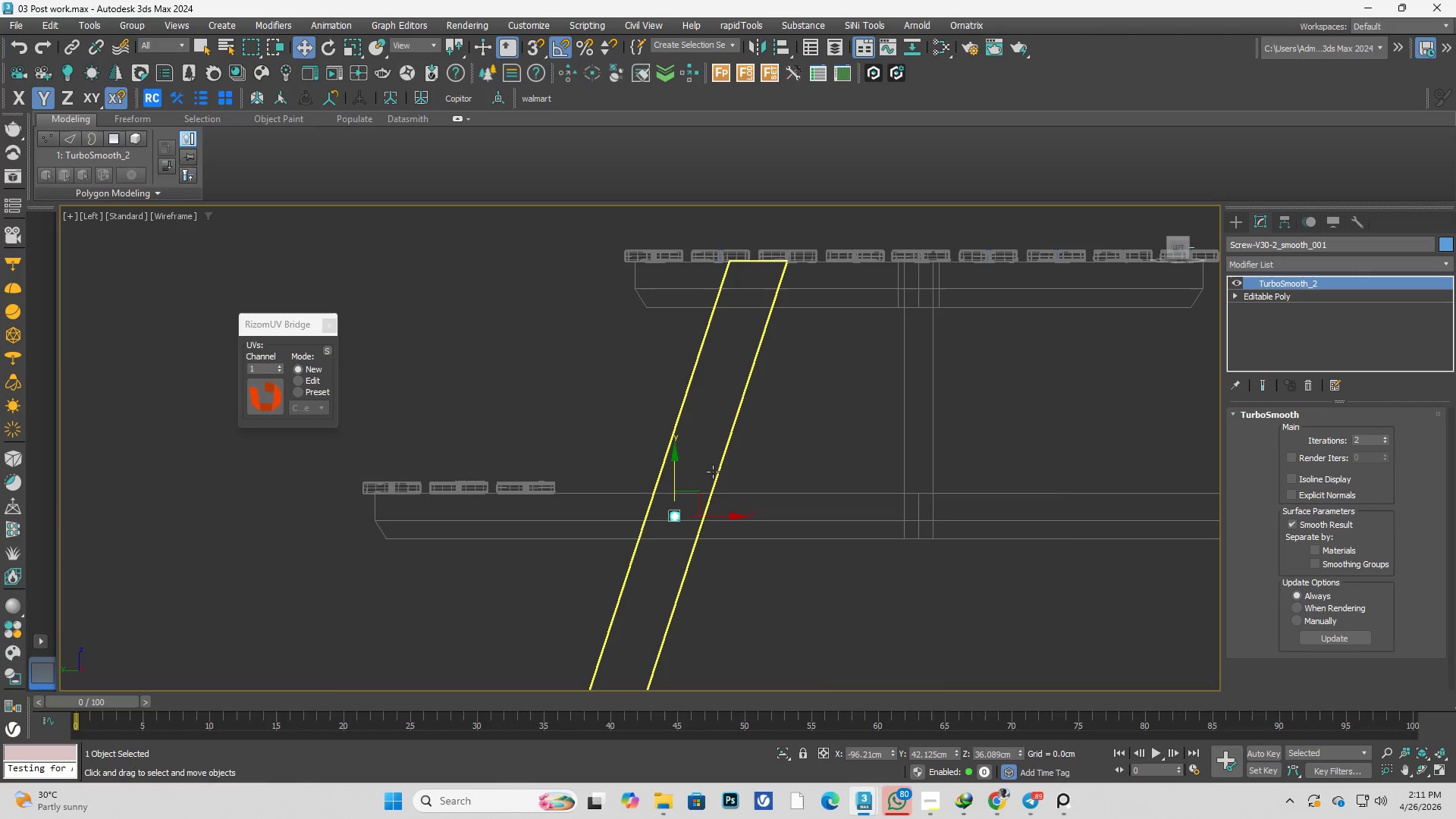 
left_click([713, 469])
 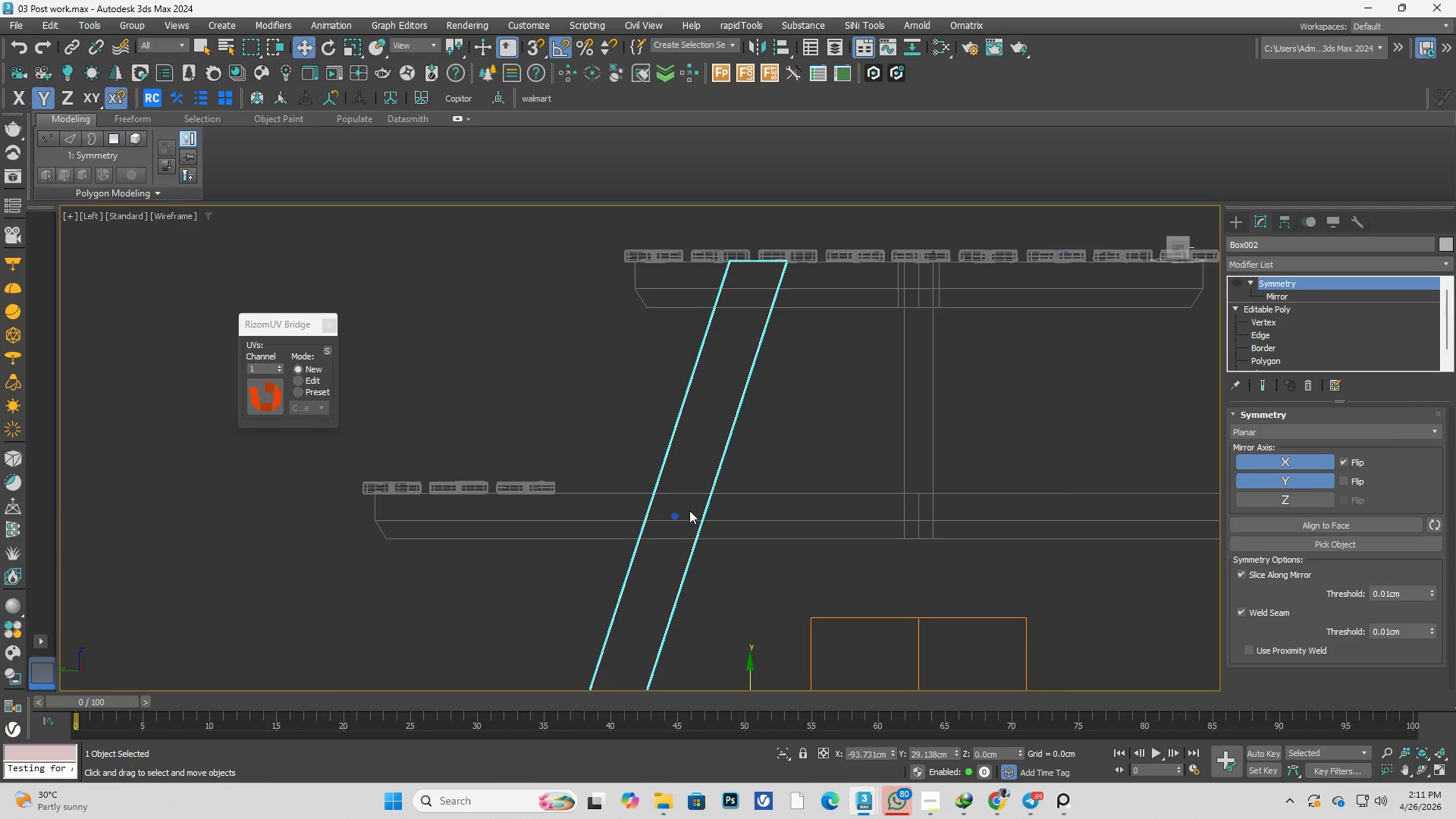 
scroll: coordinate [687, 513], scroll_direction: up, amount: 2.0
 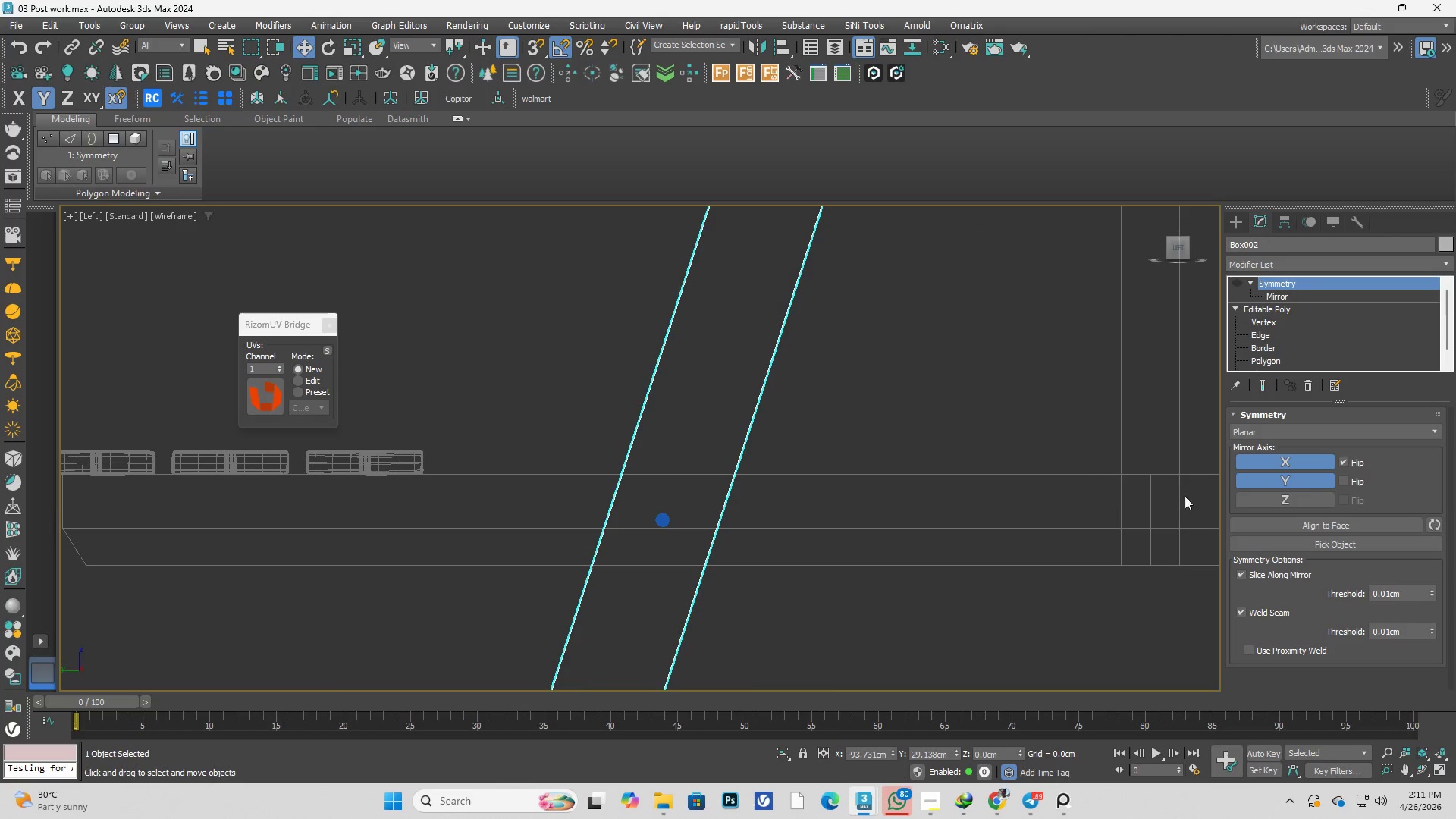 
left_click([1266, 334])
 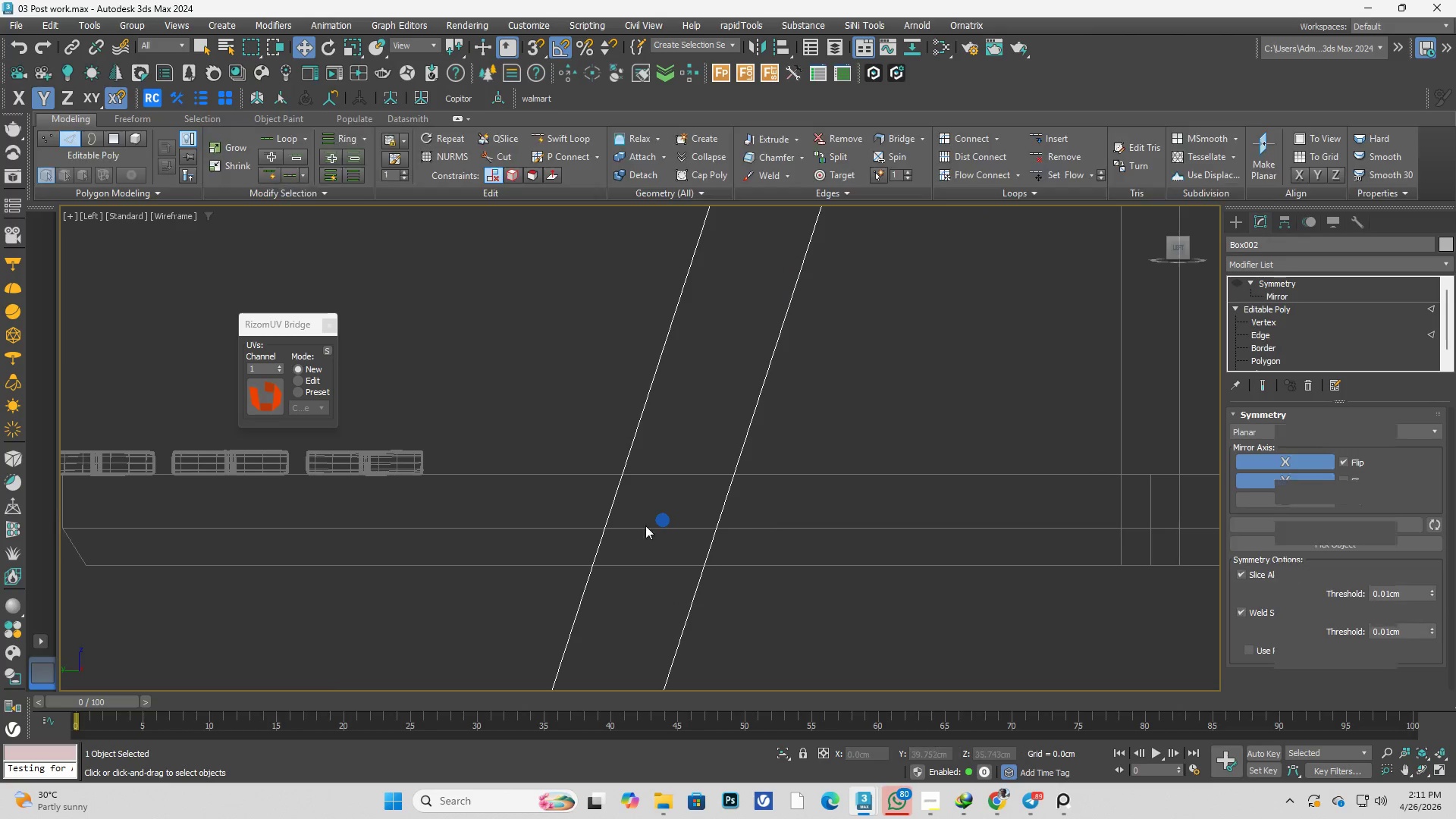 
scroll: coordinate [631, 493], scroll_direction: down, amount: 3.0
 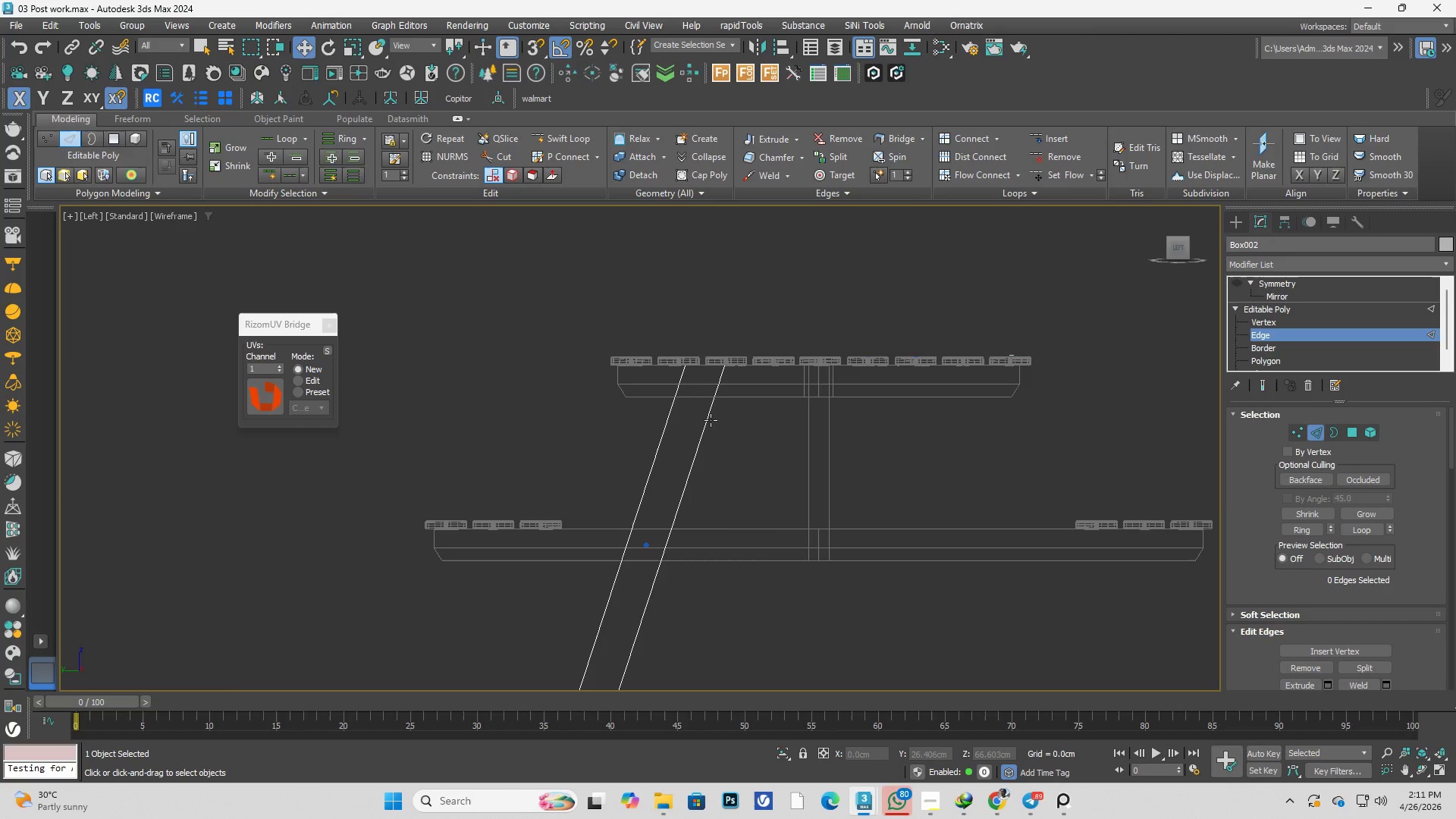 
scroll: coordinate [610, 563], scroll_direction: up, amount: 3.0
 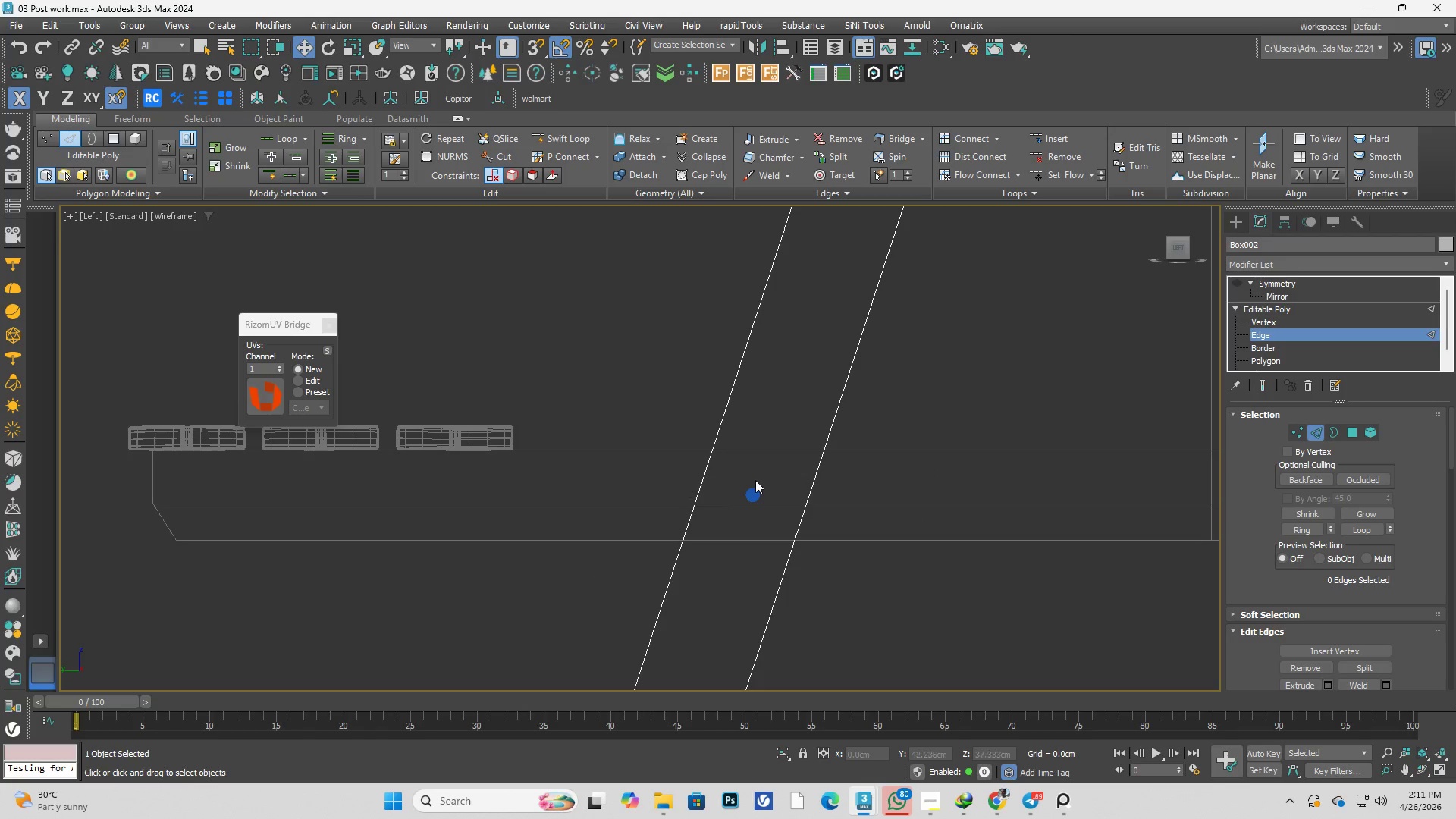 
key(Alt+AltLeft)
 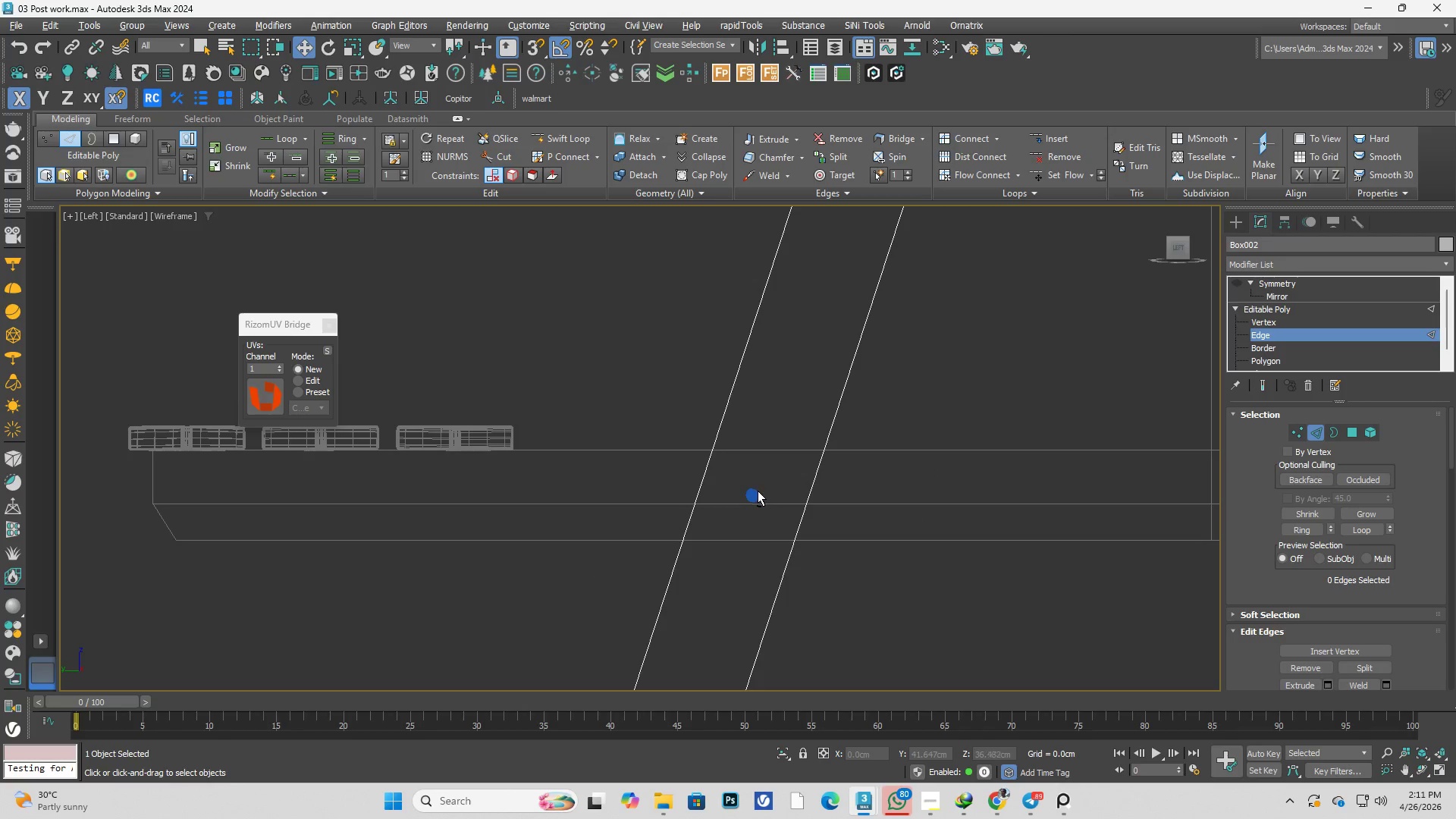 
key(Alt+AltLeft)
 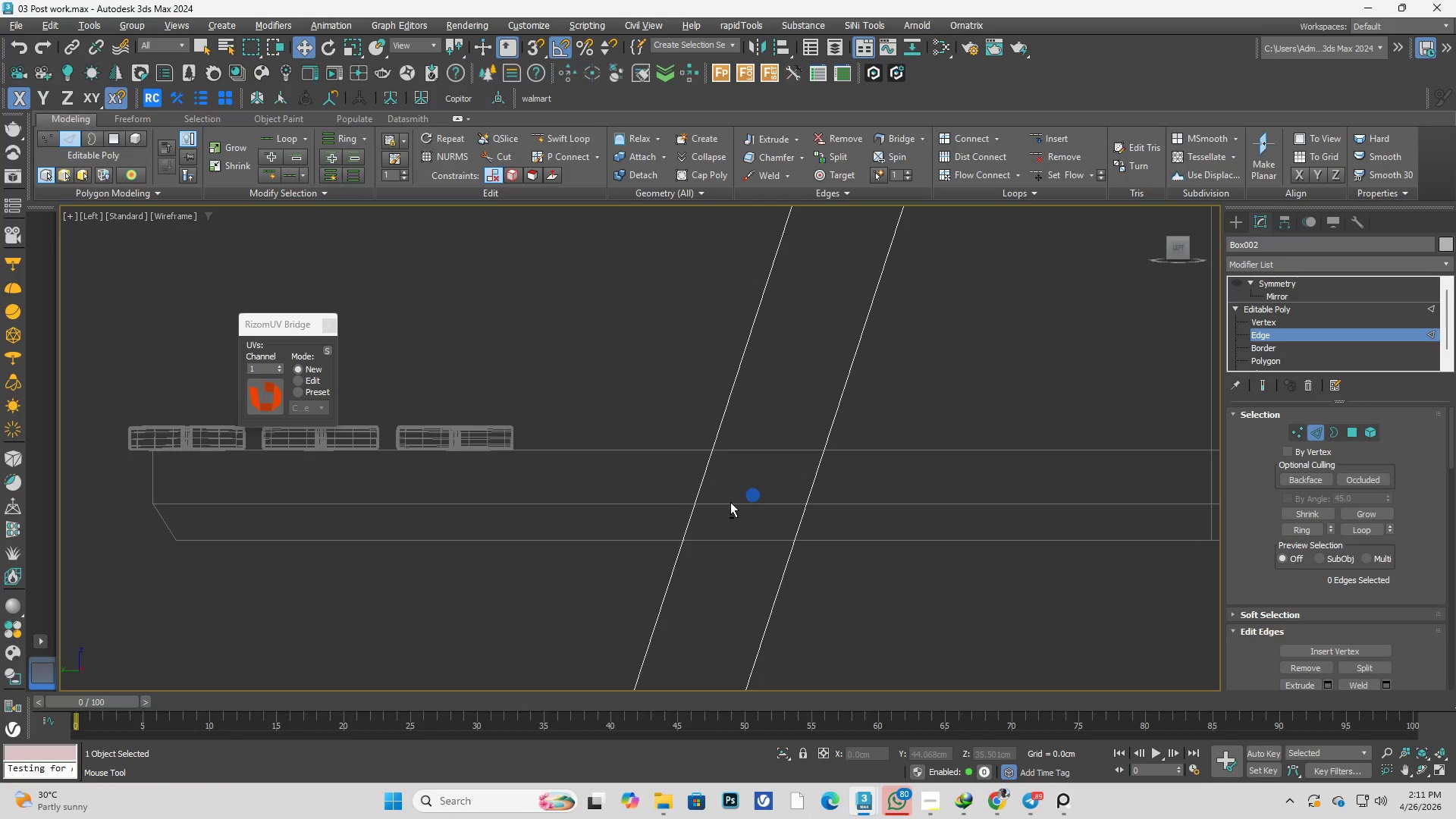 
key(Alt+1)
 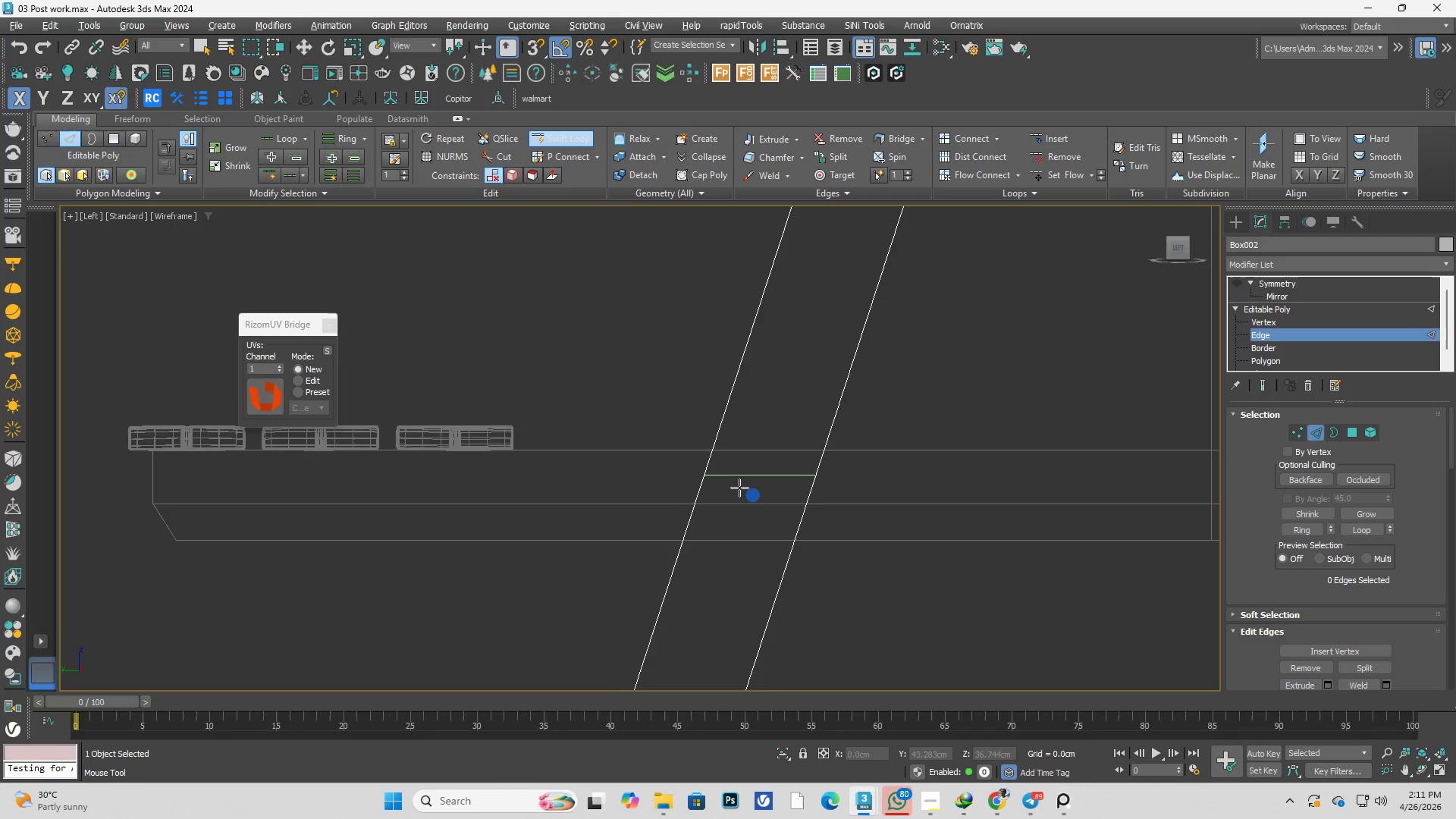 
scroll: coordinate [739, 488], scroll_direction: up, amount: 3.0
 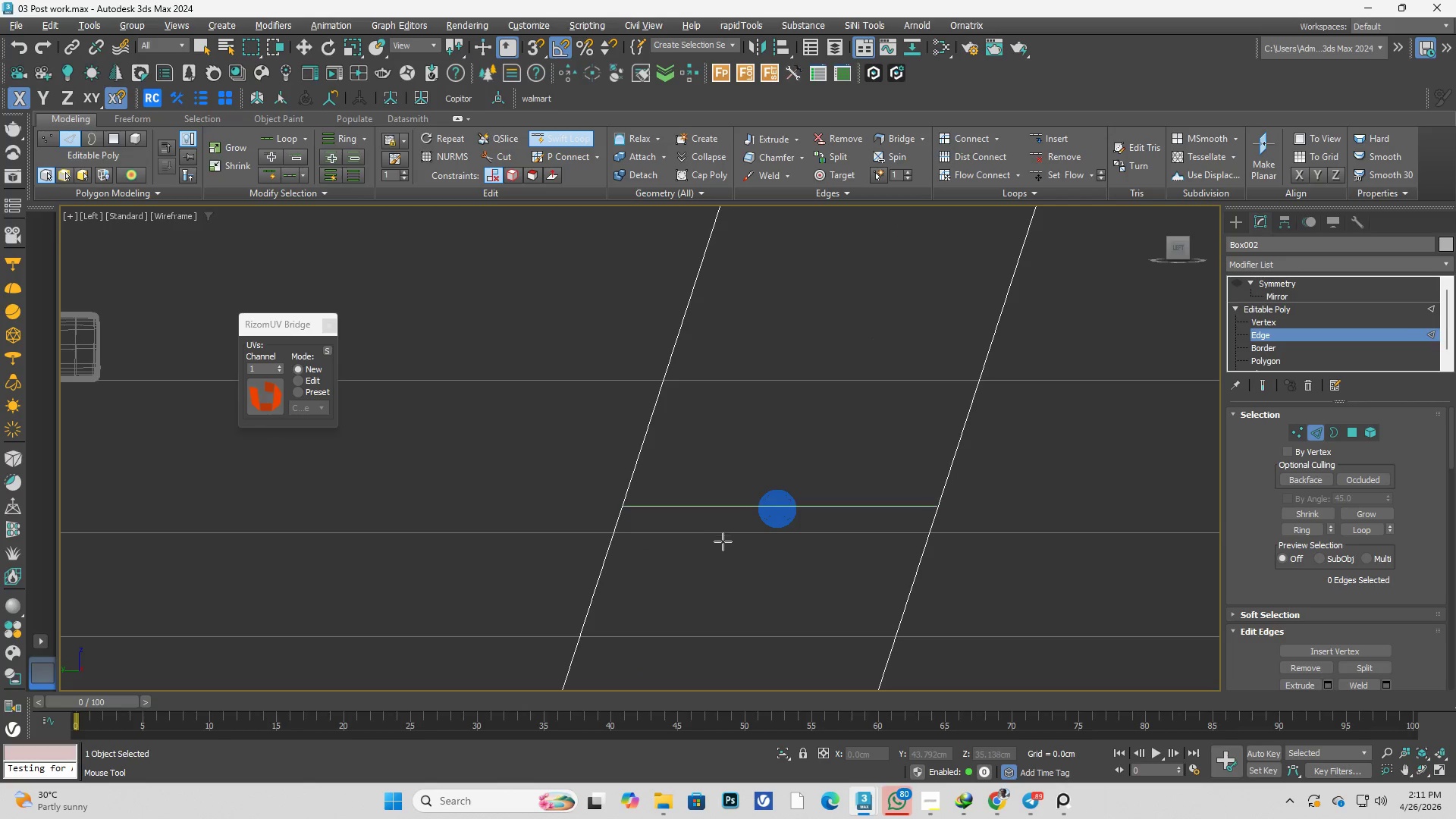 
left_click([722, 543])
 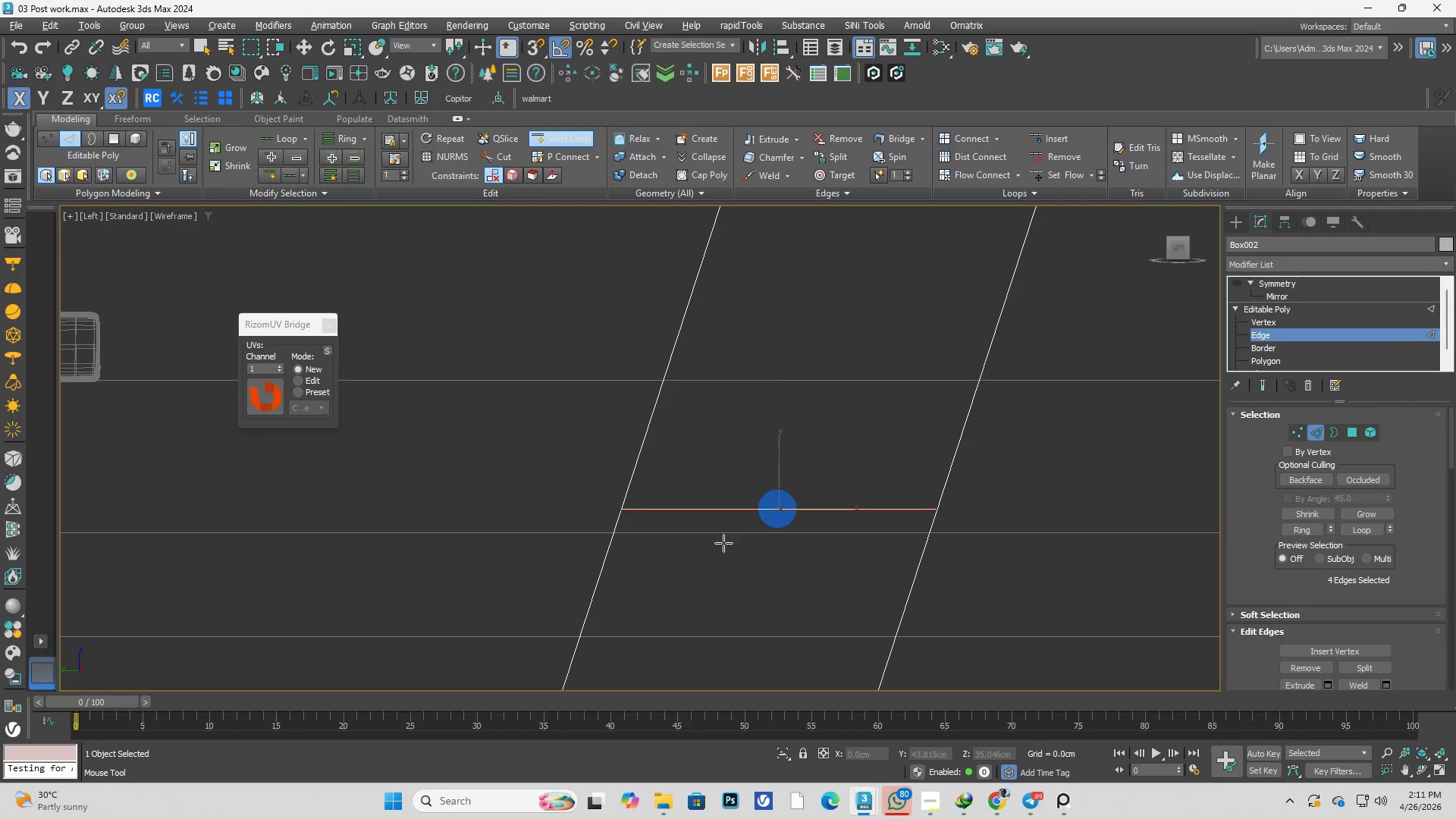 
right_click([733, 542])
 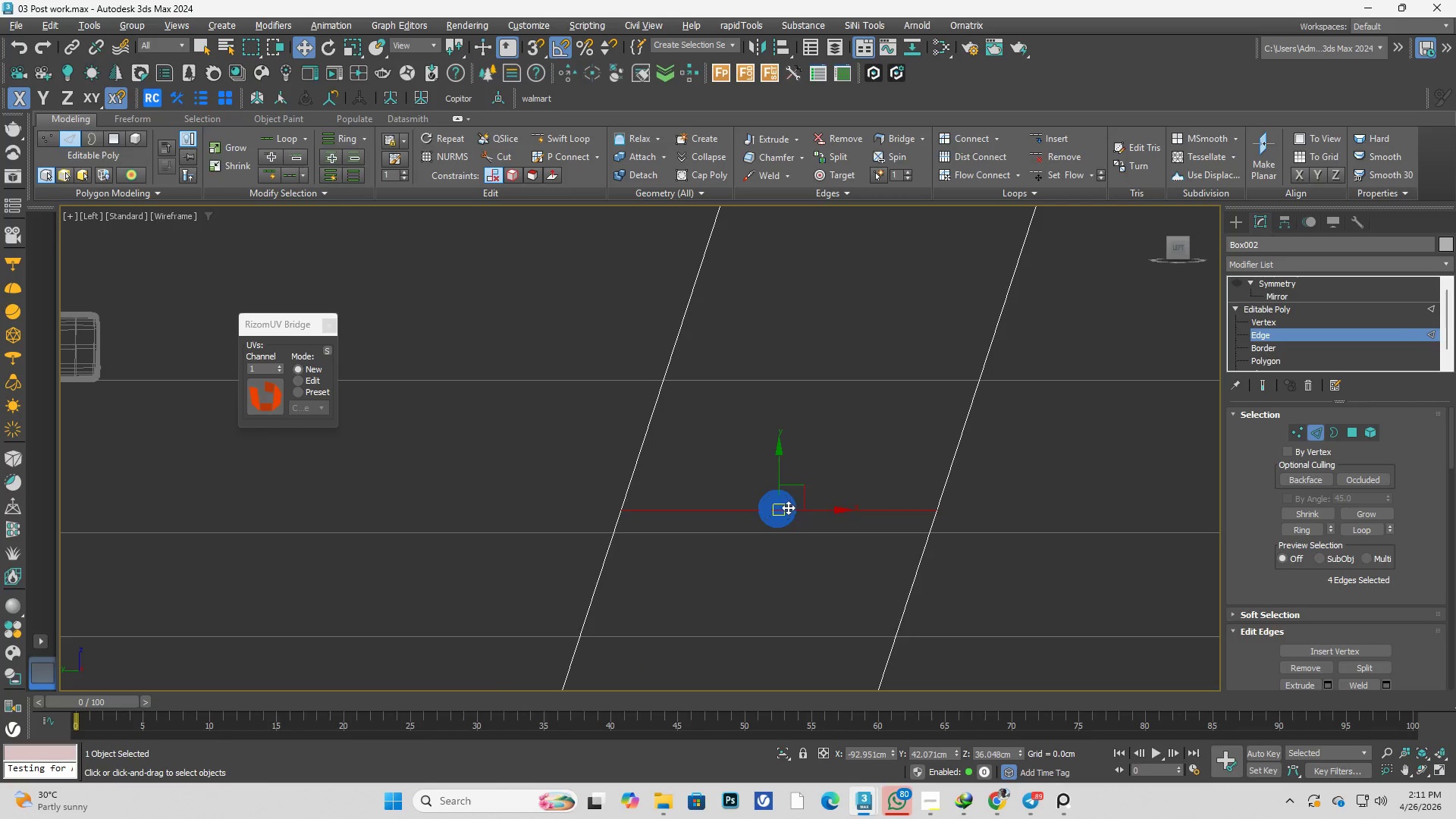 
scroll: coordinate [789, 504], scroll_direction: up, amount: 2.0
 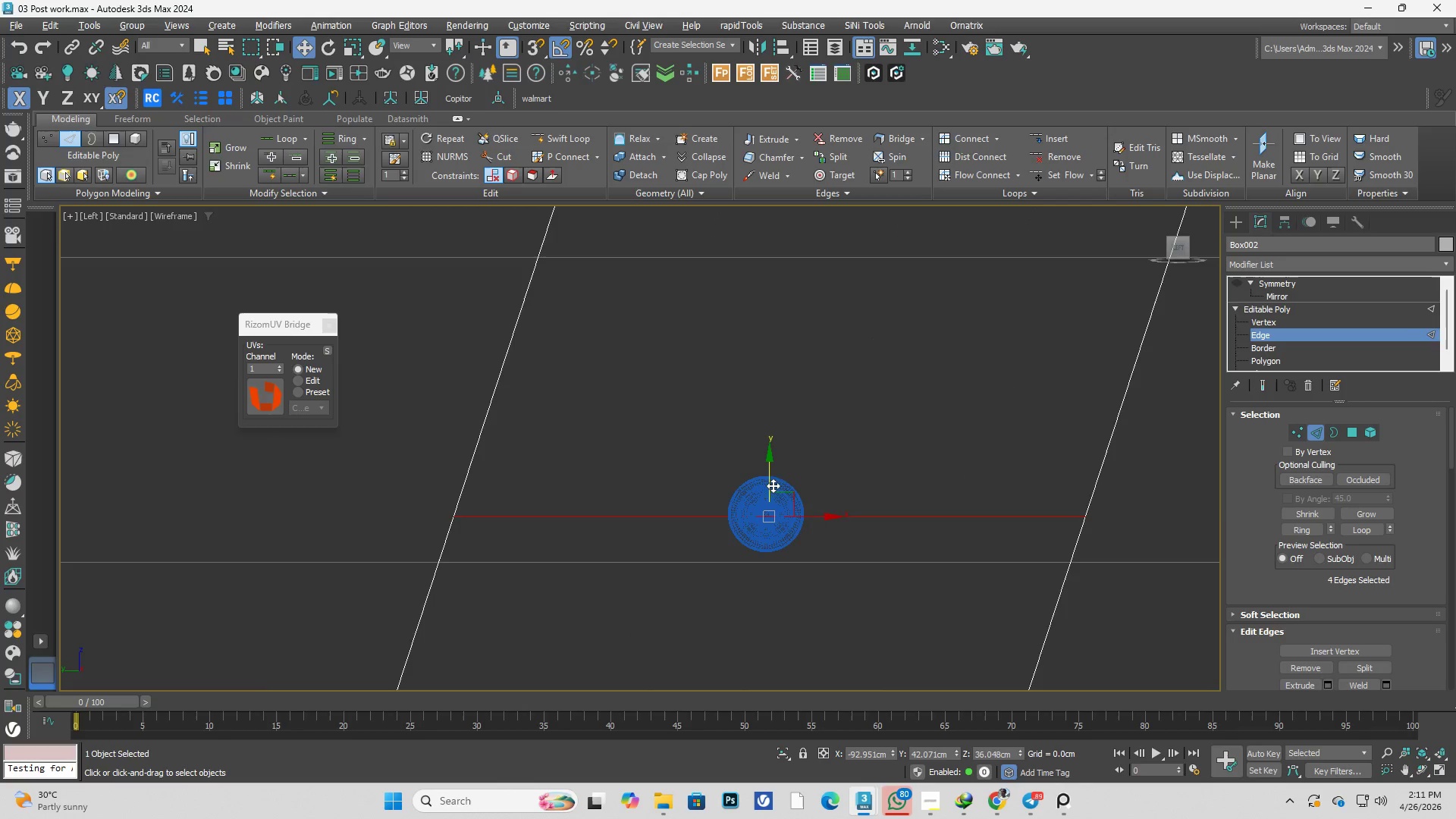 
key(F3)
 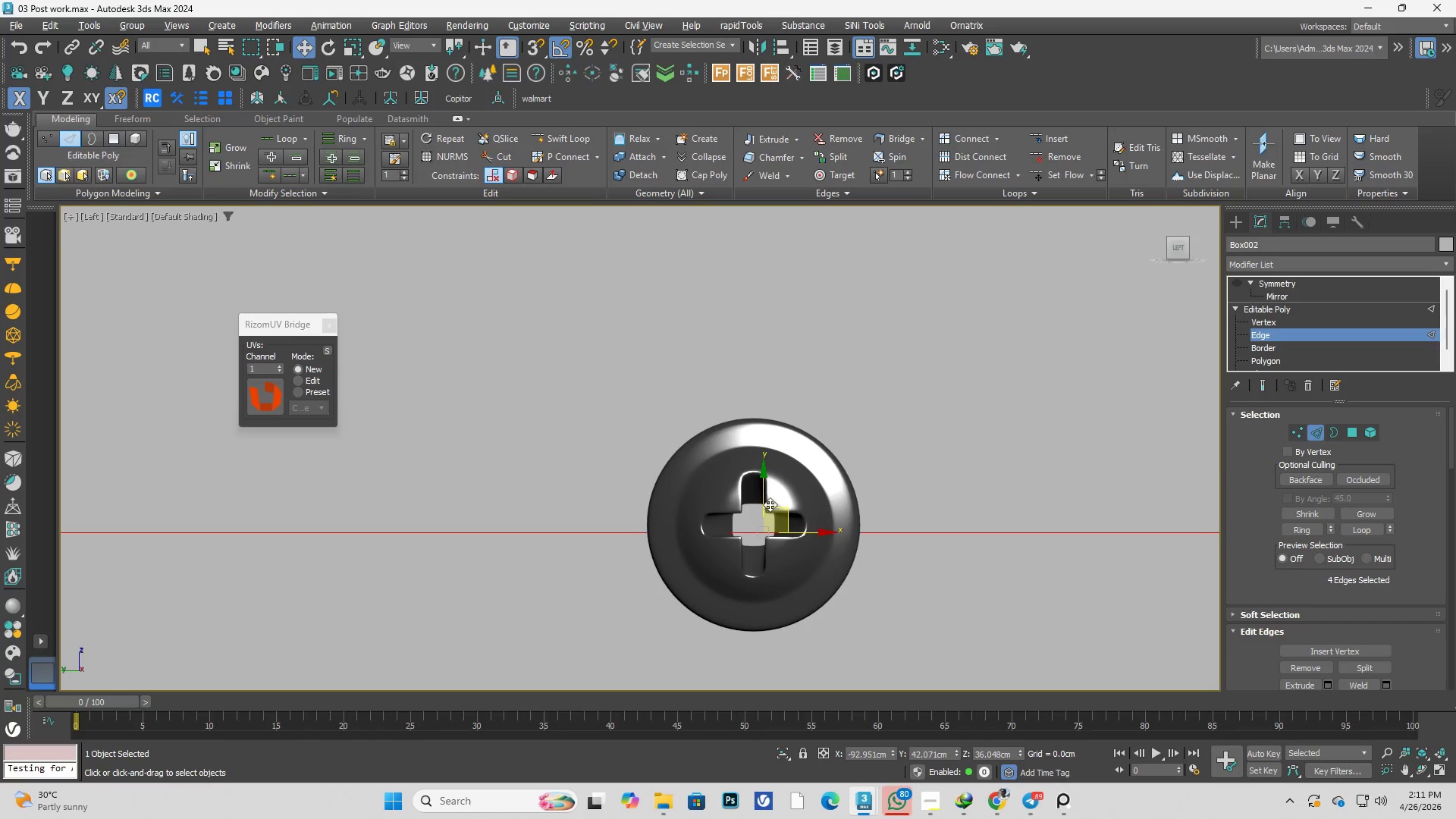 
scroll: coordinate [773, 508], scroll_direction: up, amount: 3.0
 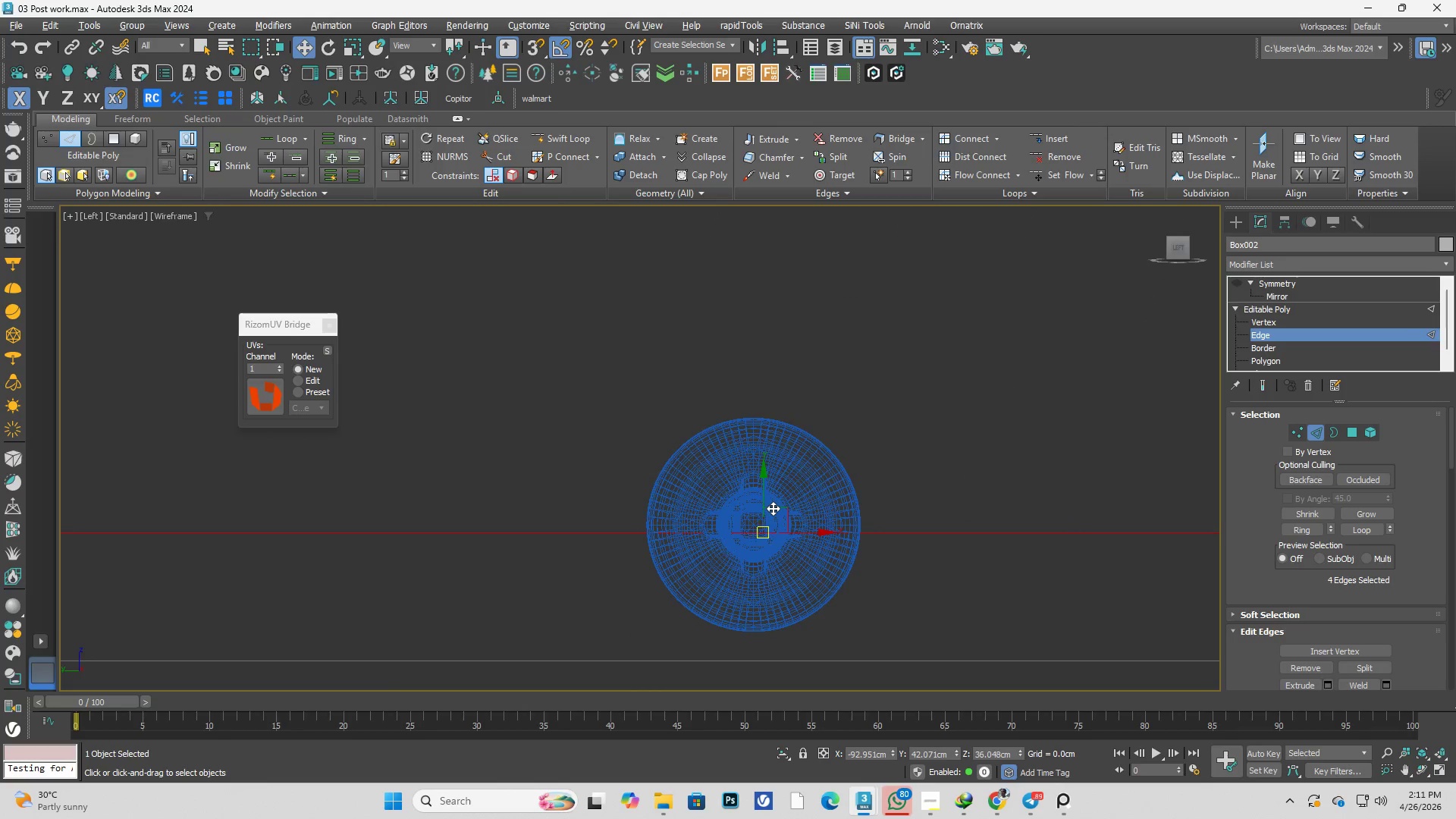 
key(F3)
 